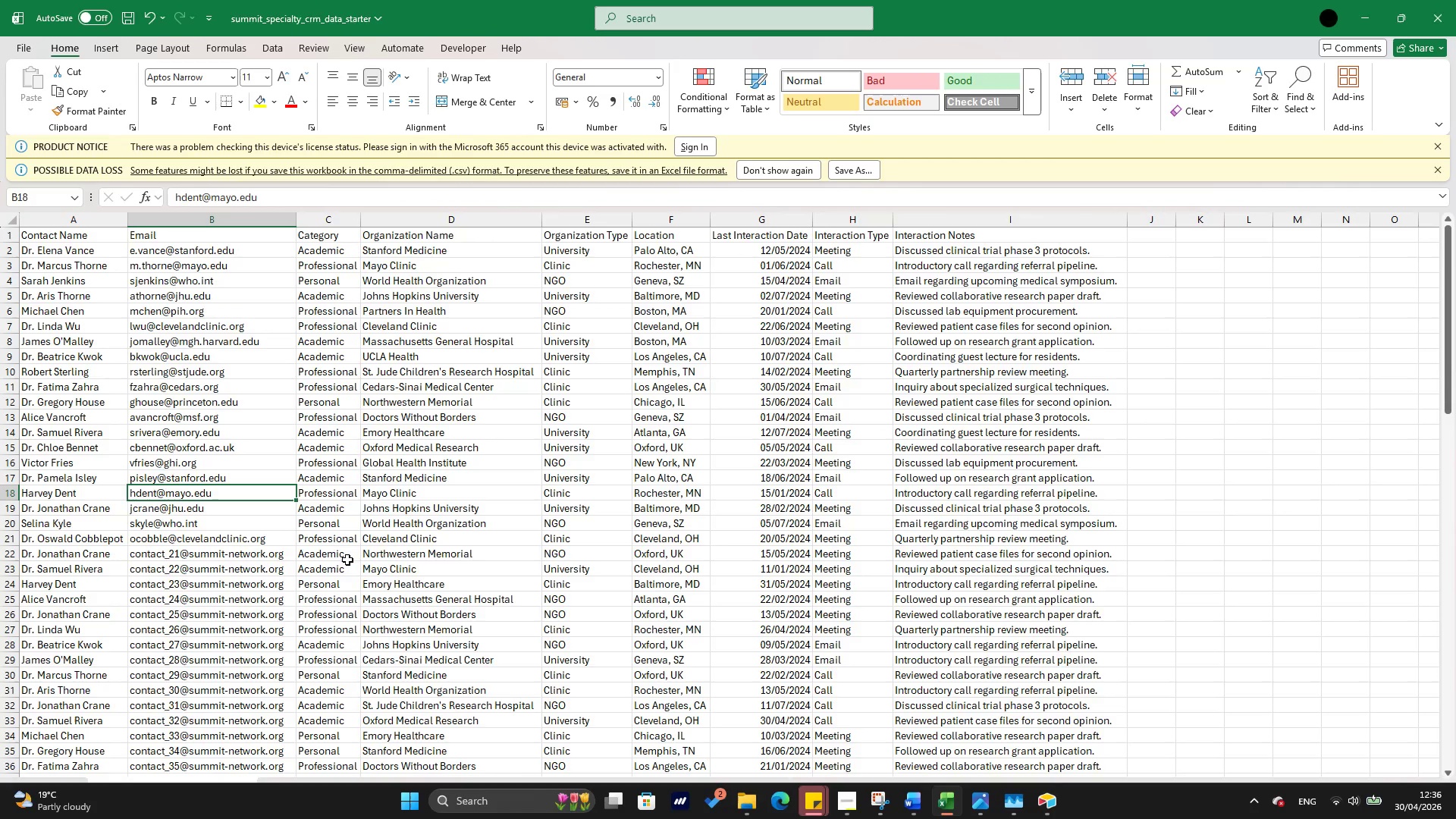 
key(Alt+Tab)
 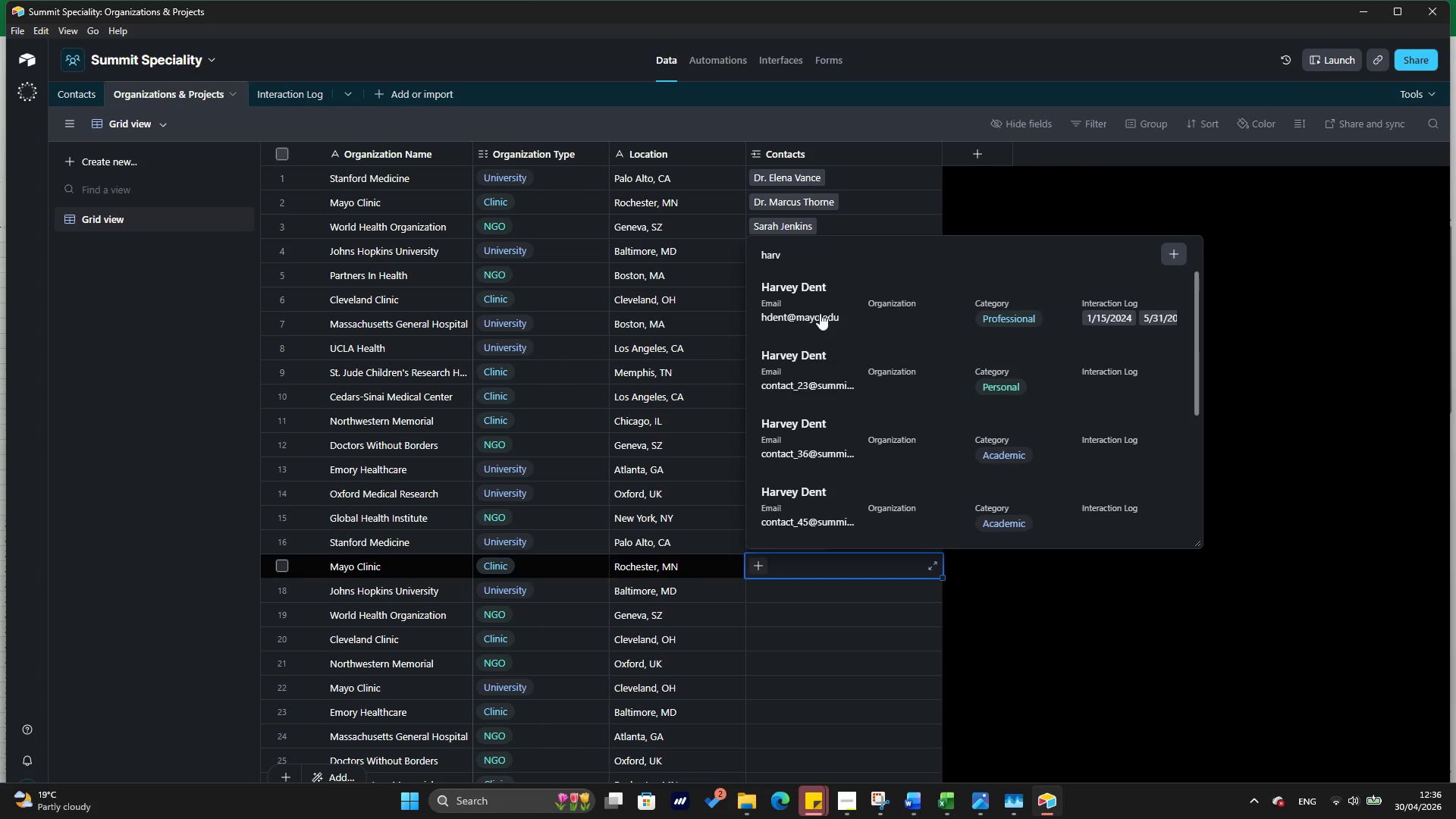 
left_click([834, 287])
 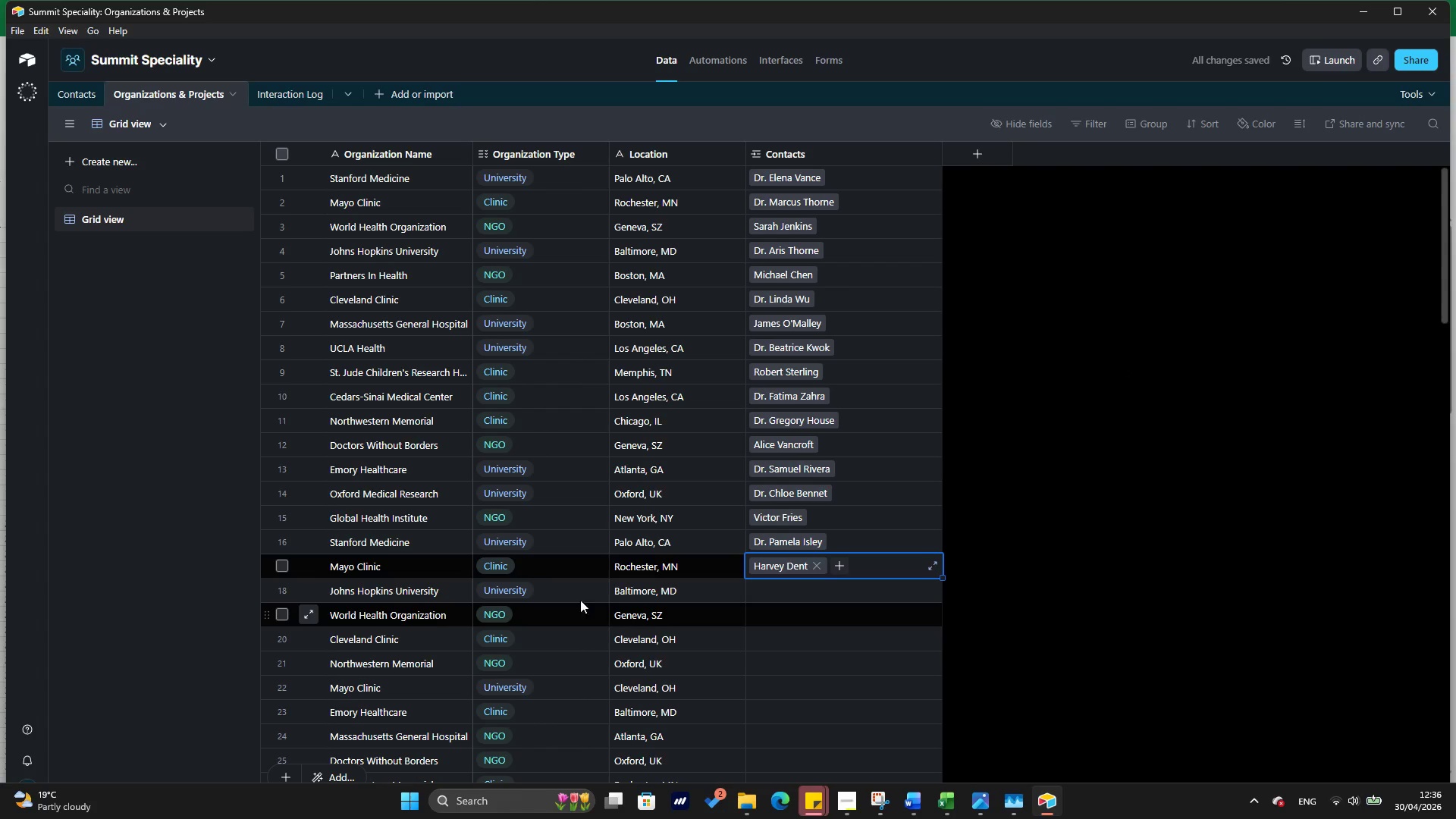 
left_click([566, 587])
 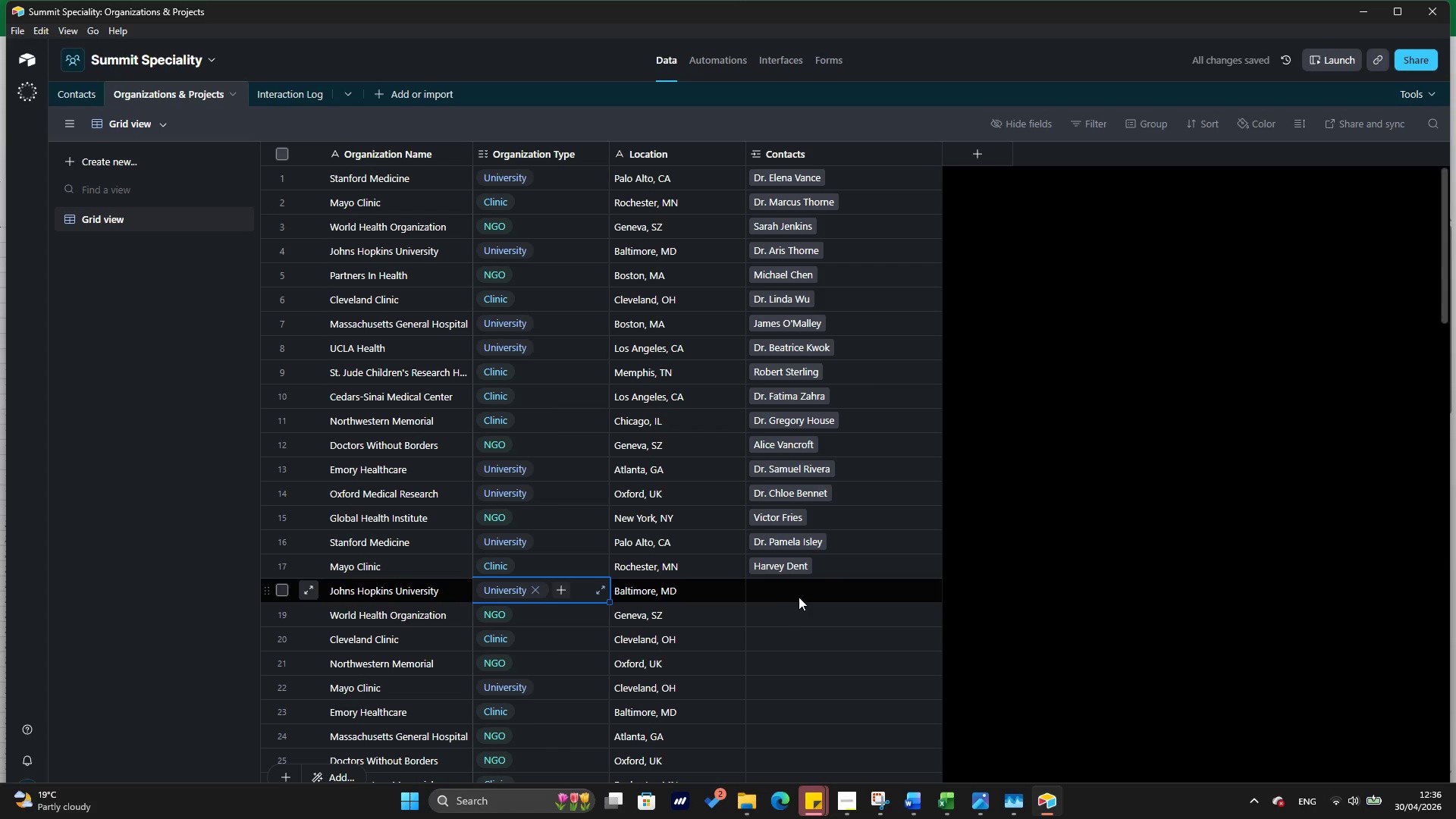 
left_click([799, 597])
 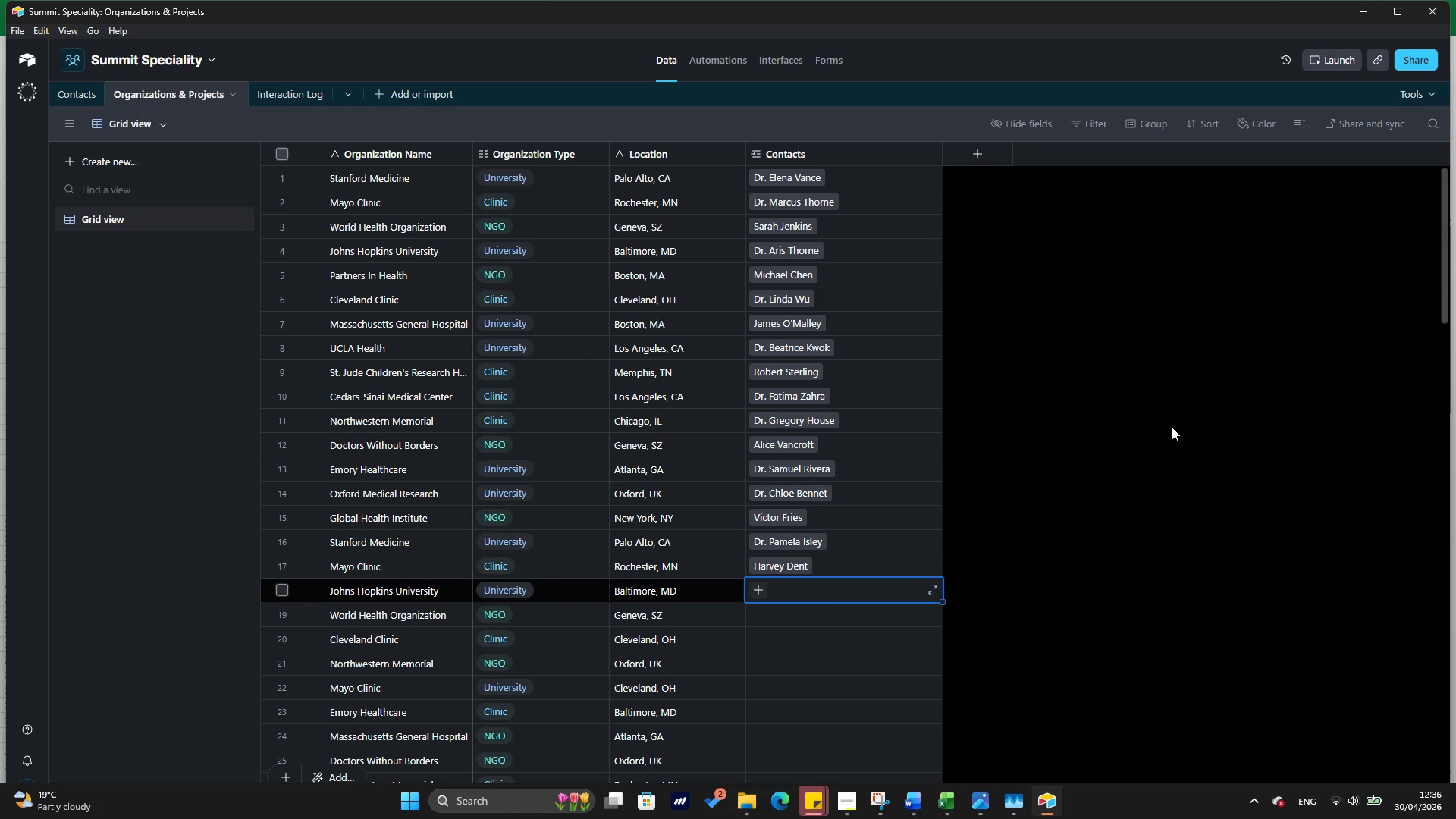 
wait(11.8)
 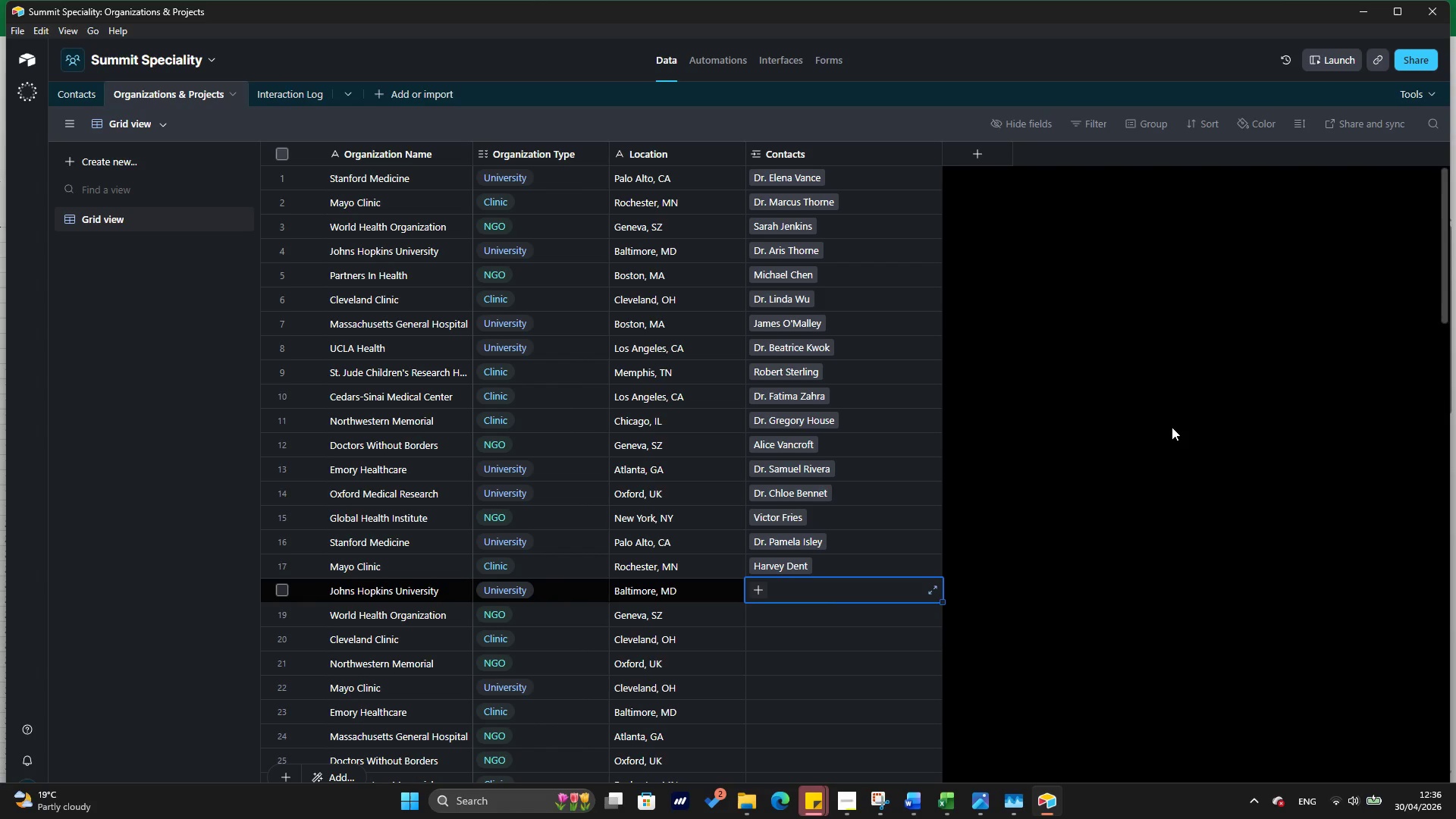 
key(Alt+Tab)
 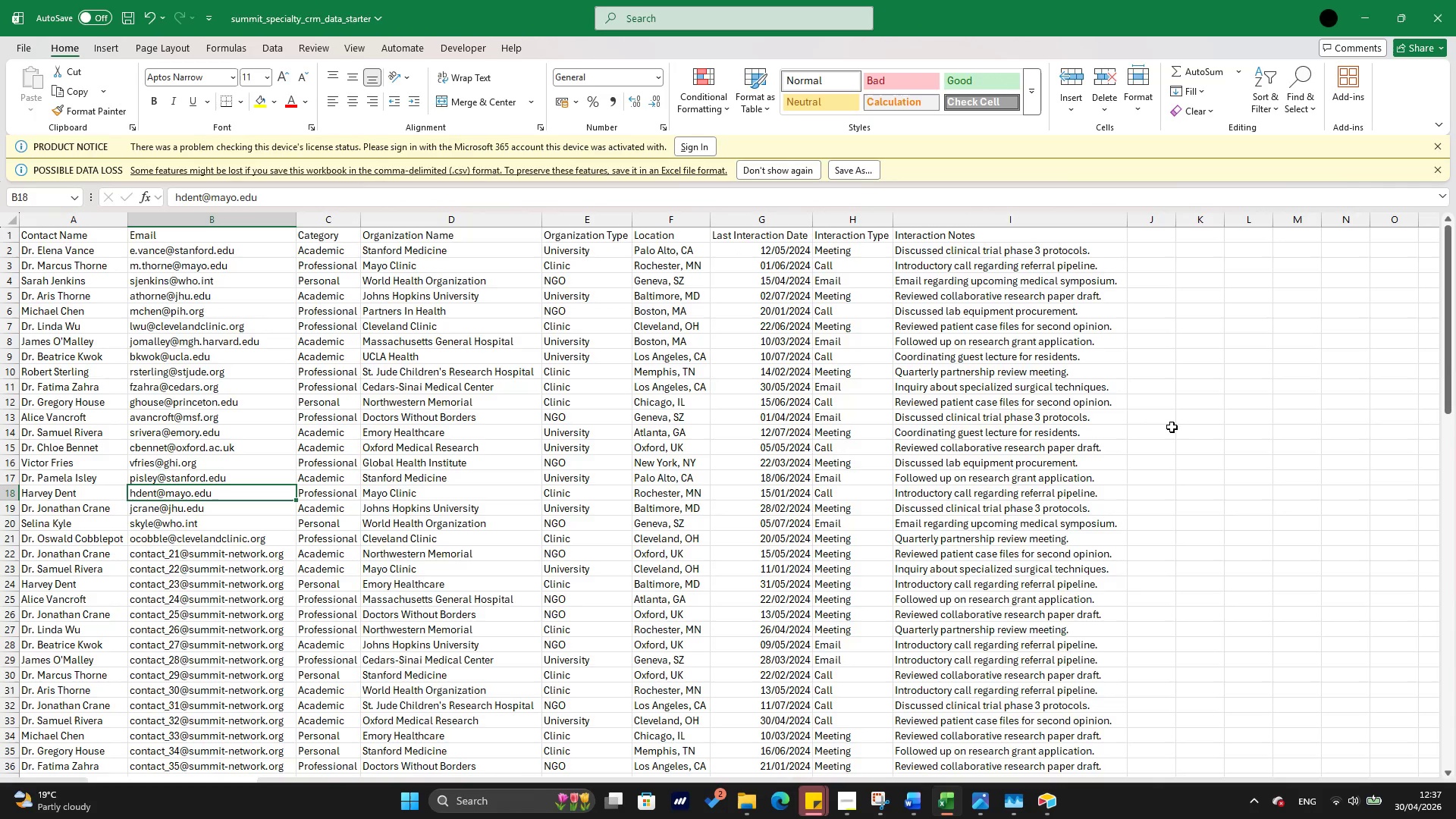 
key(ArrowDown)
 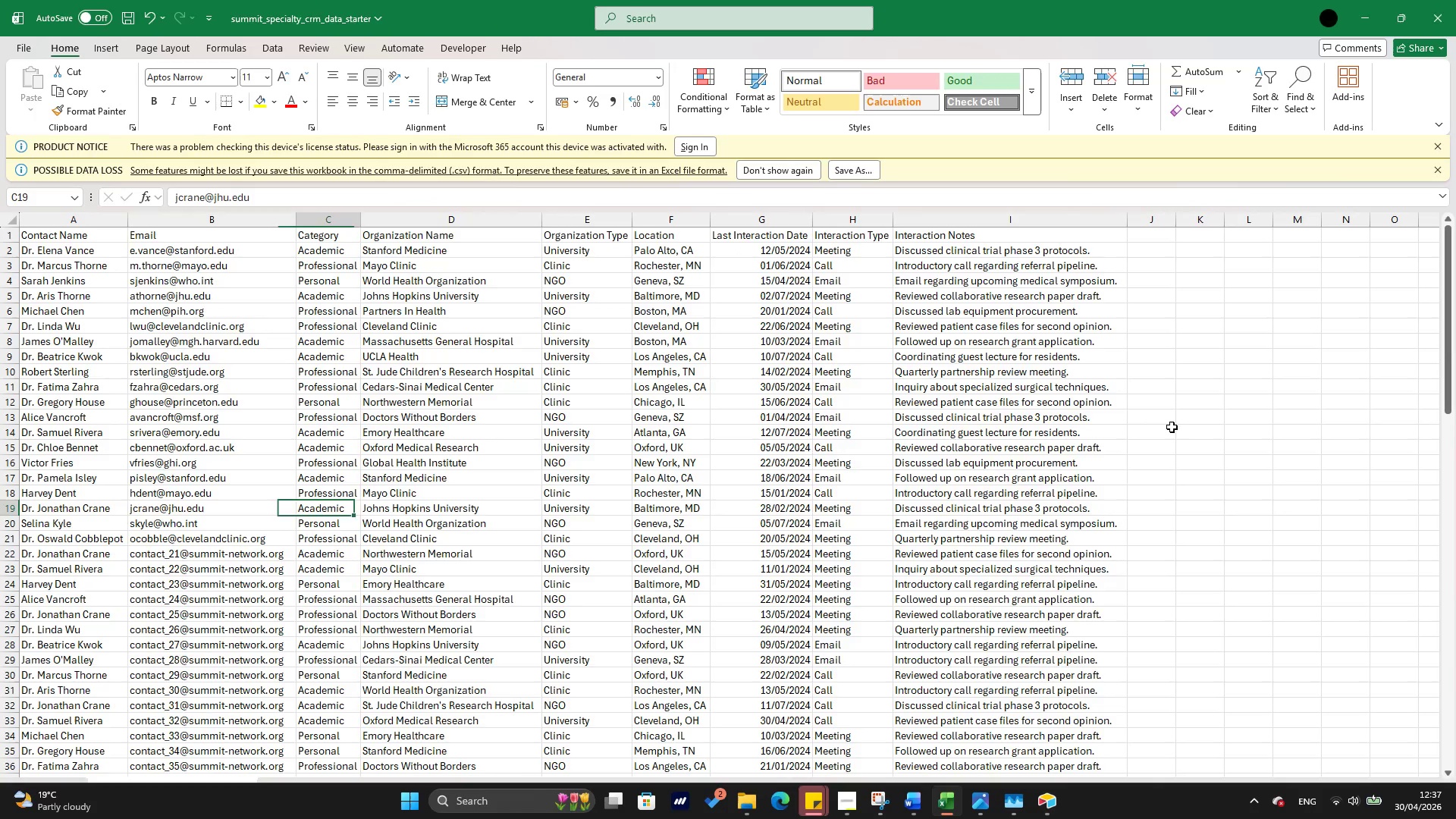 
key(ArrowRight)
 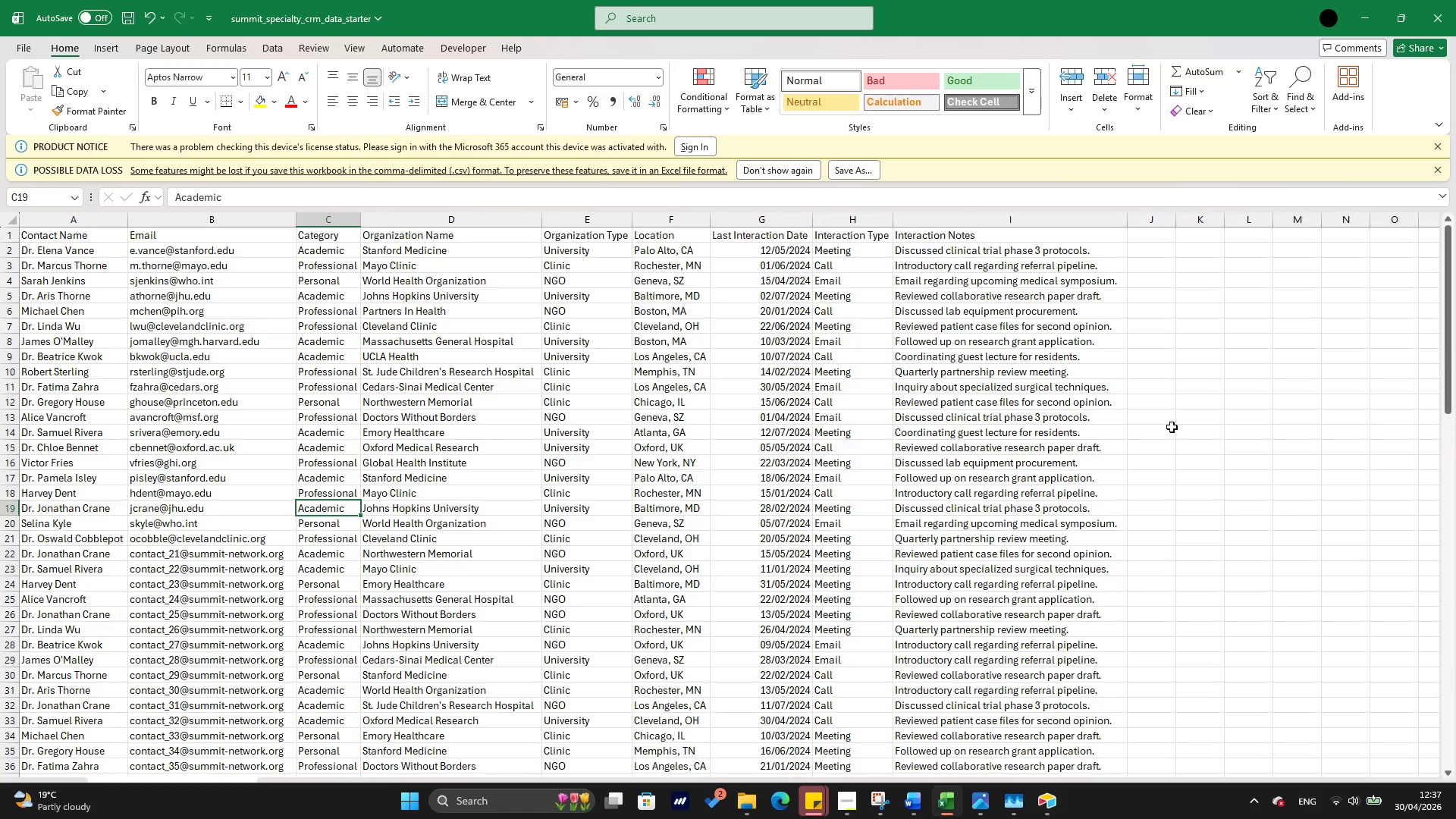 
key(ArrowLeft)
 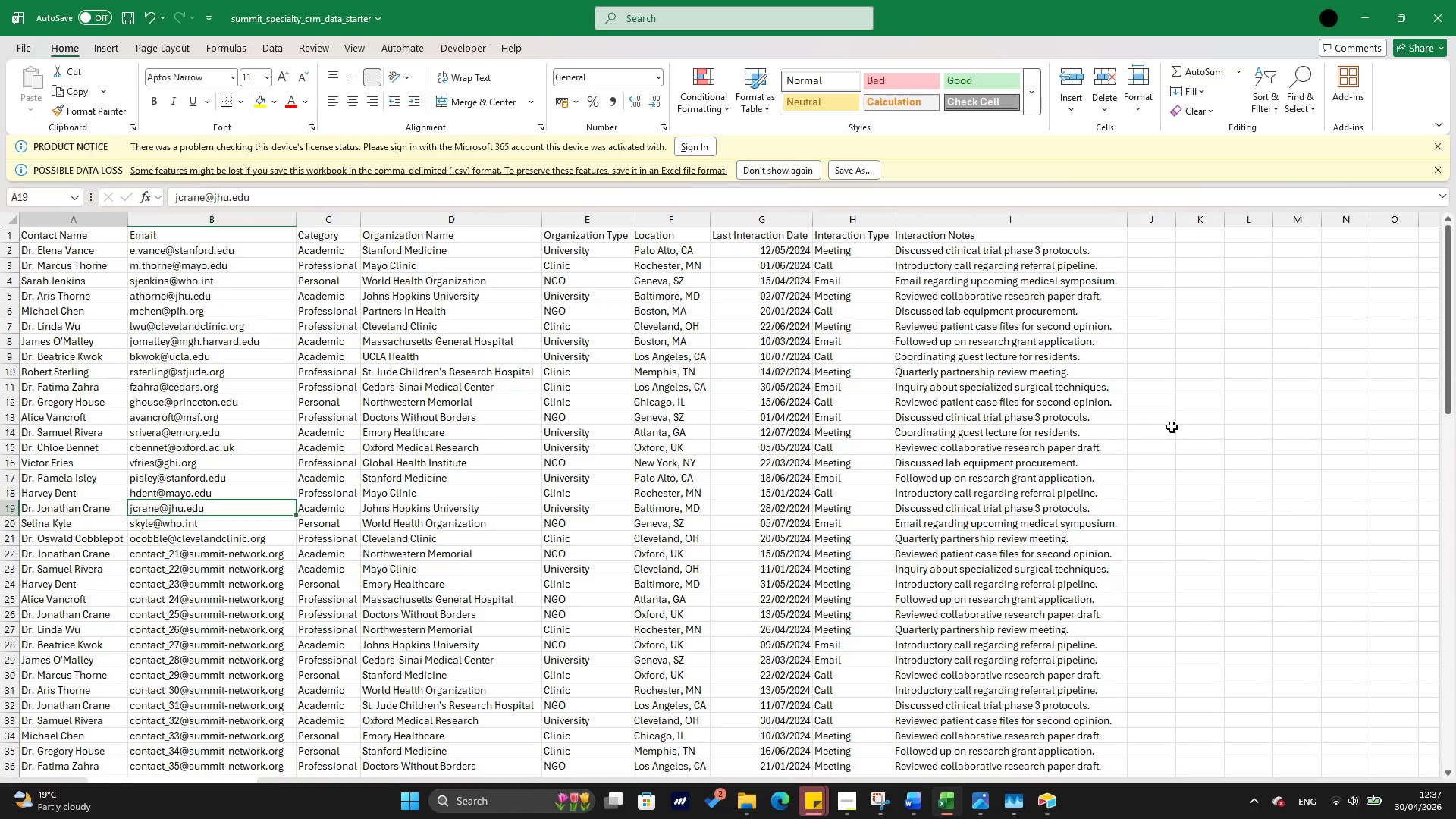 
key(ArrowLeft)
 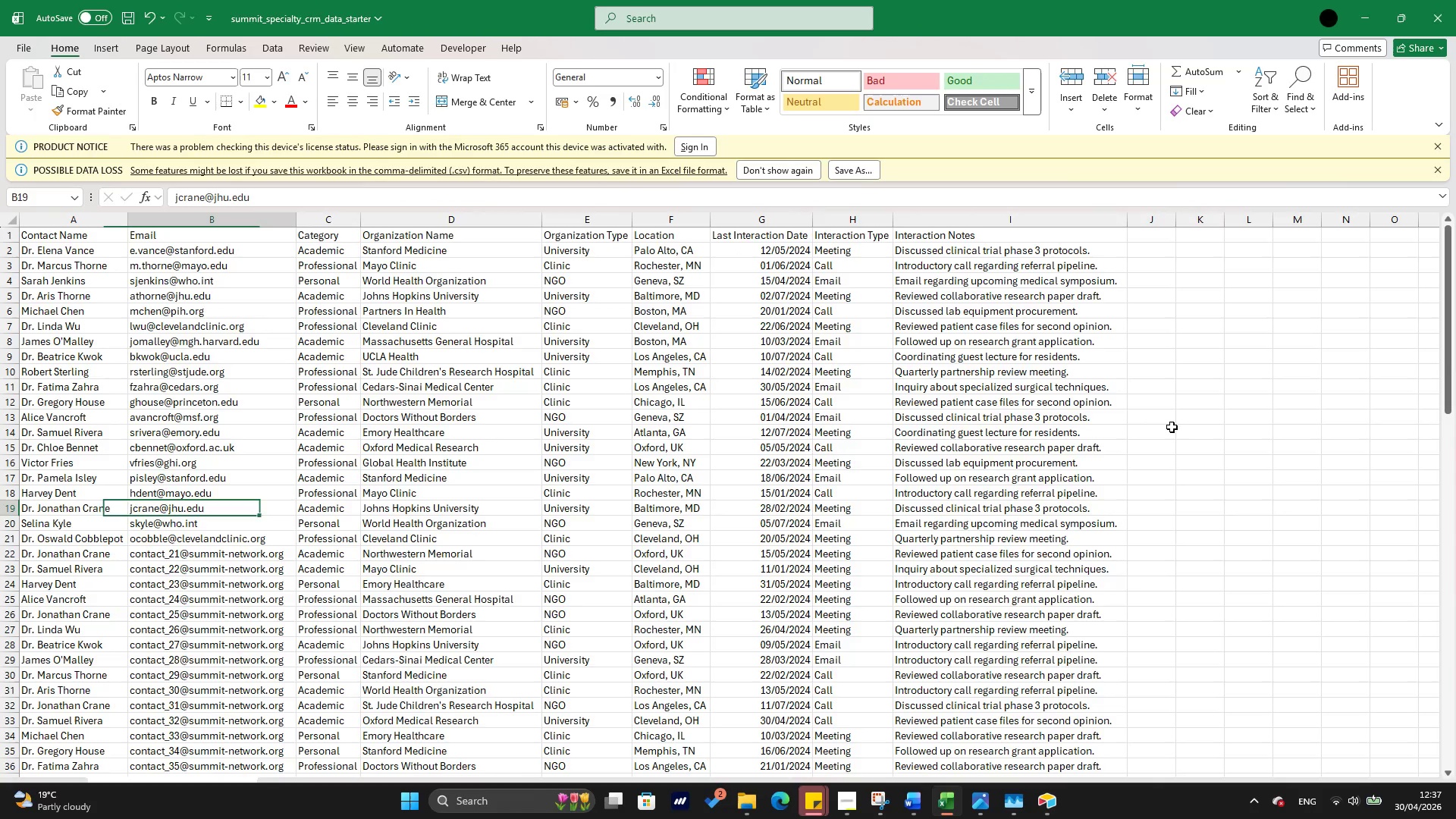 
key(ArrowRight)
 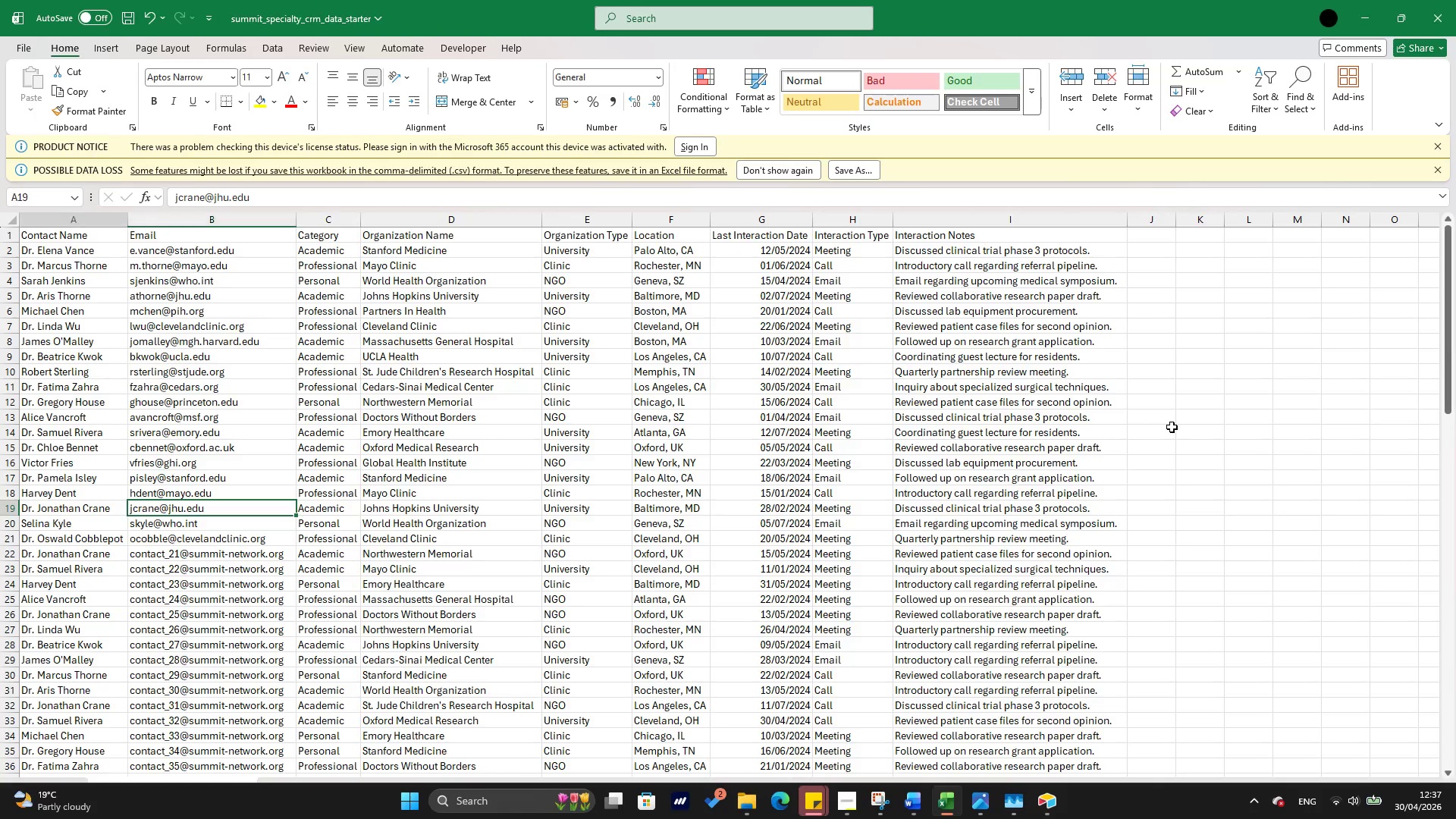 
key(ArrowLeft)
 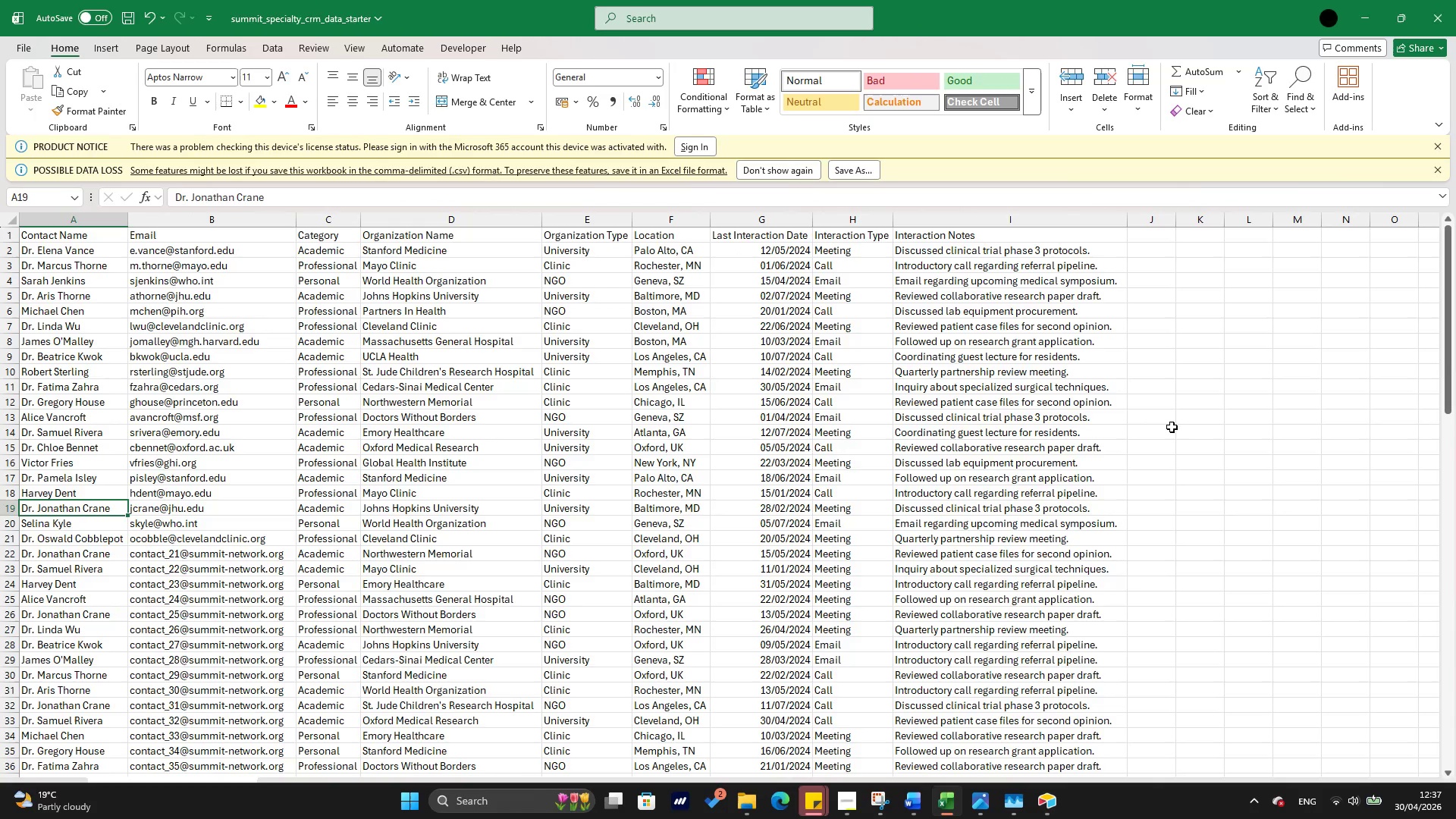 
hold_key(key=AltLeft, duration=0.75)
 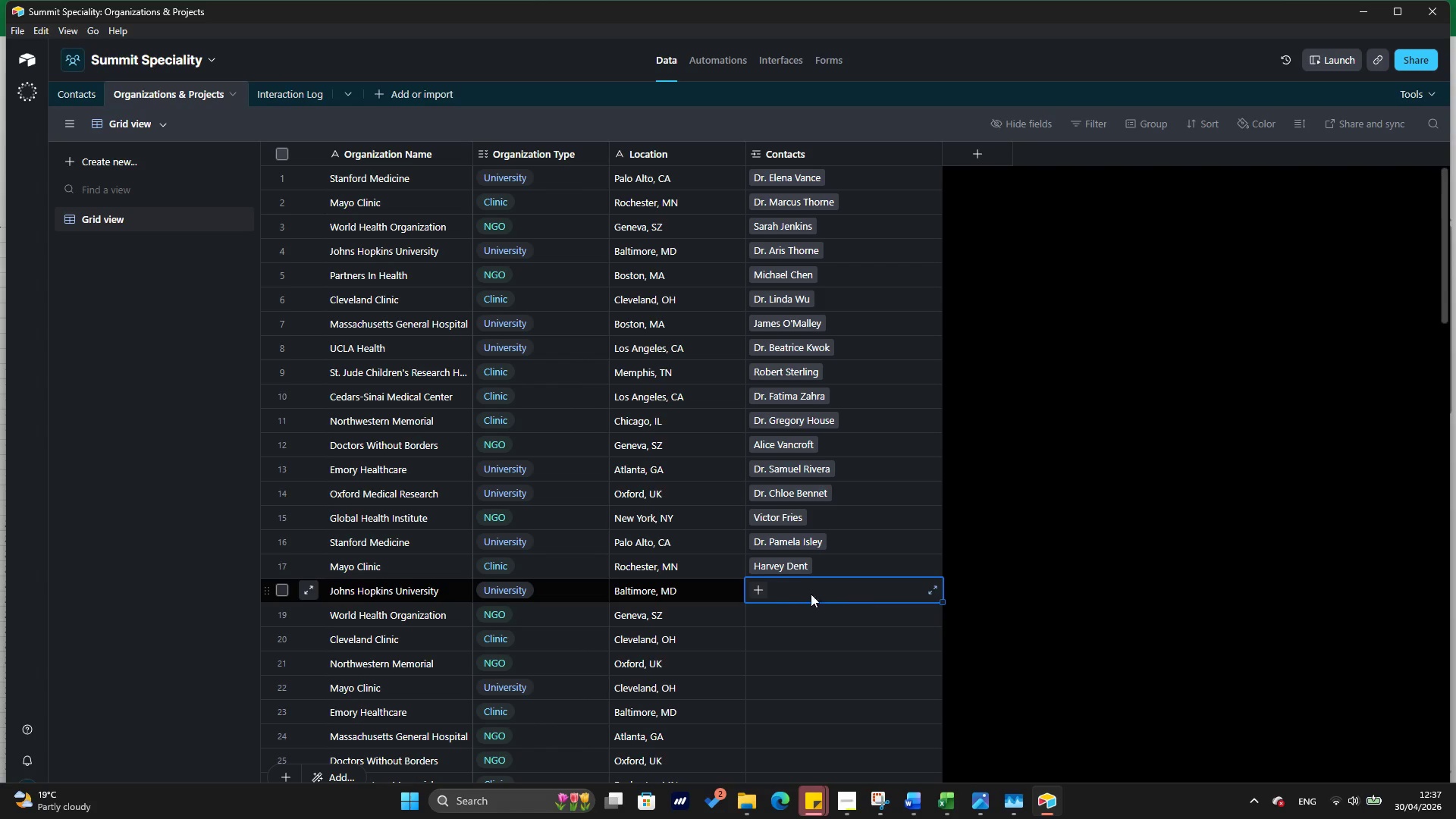 
left_click([759, 594])
 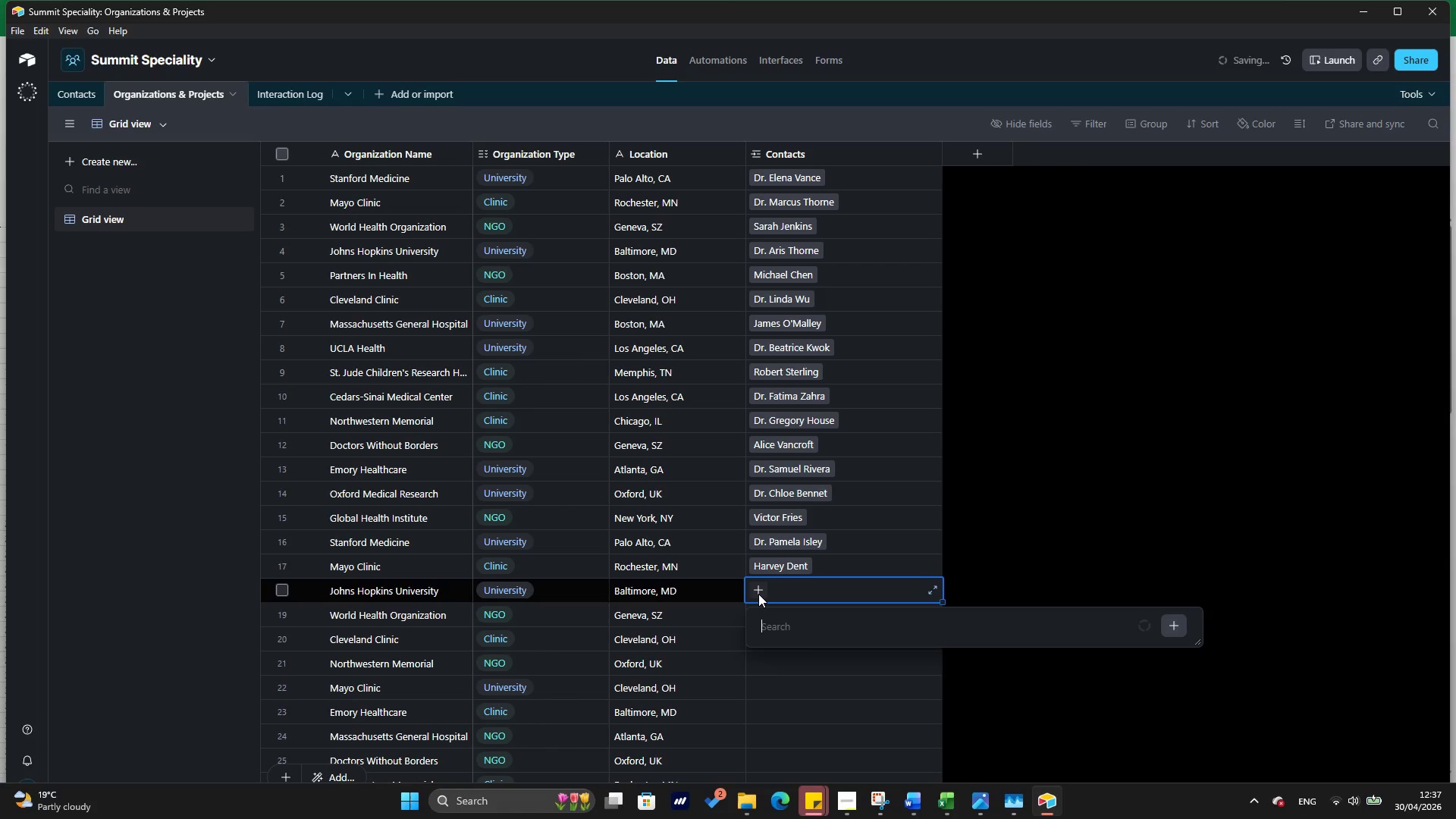 
type(jo)
 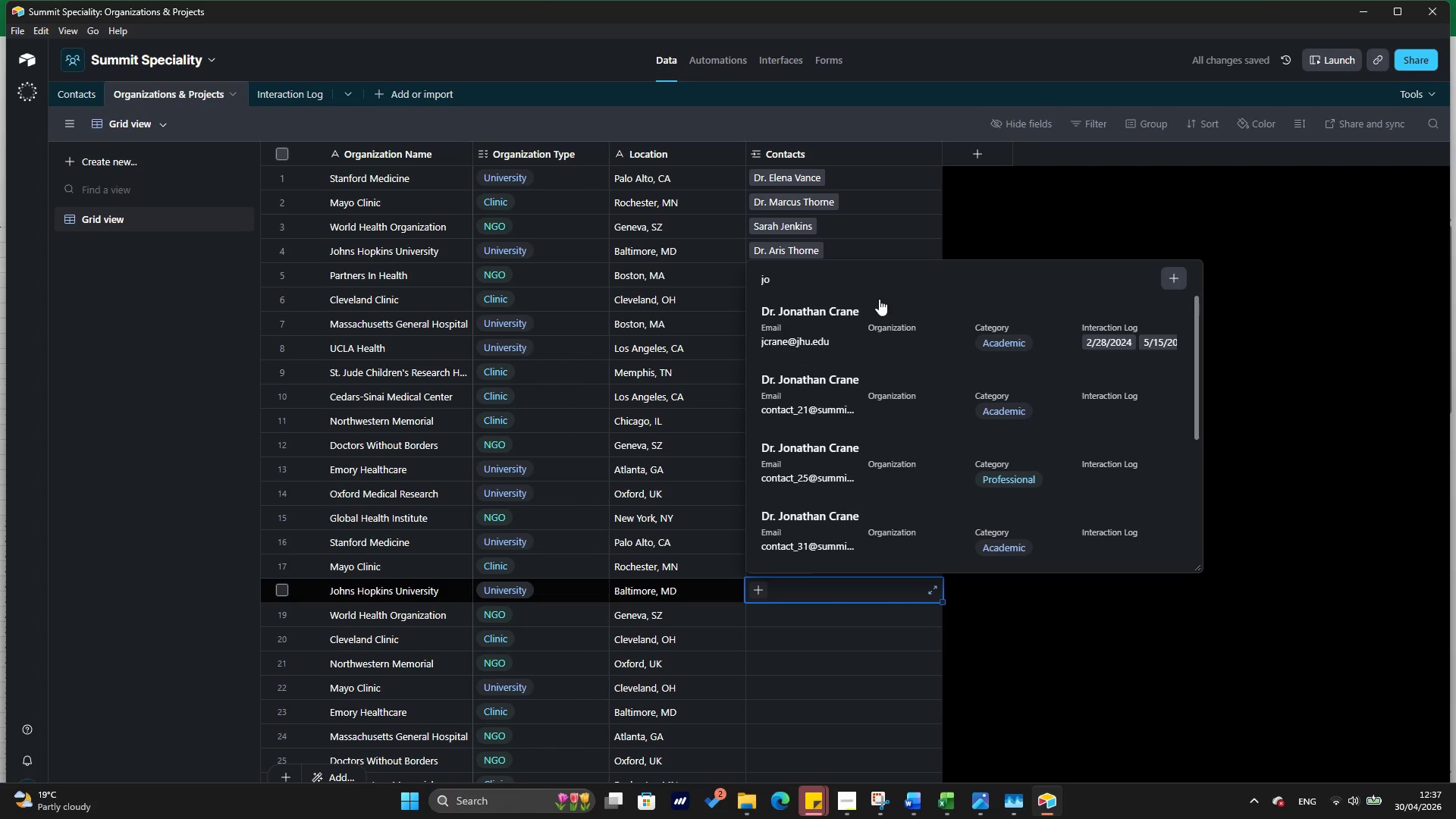 
key(Alt+Tab)
 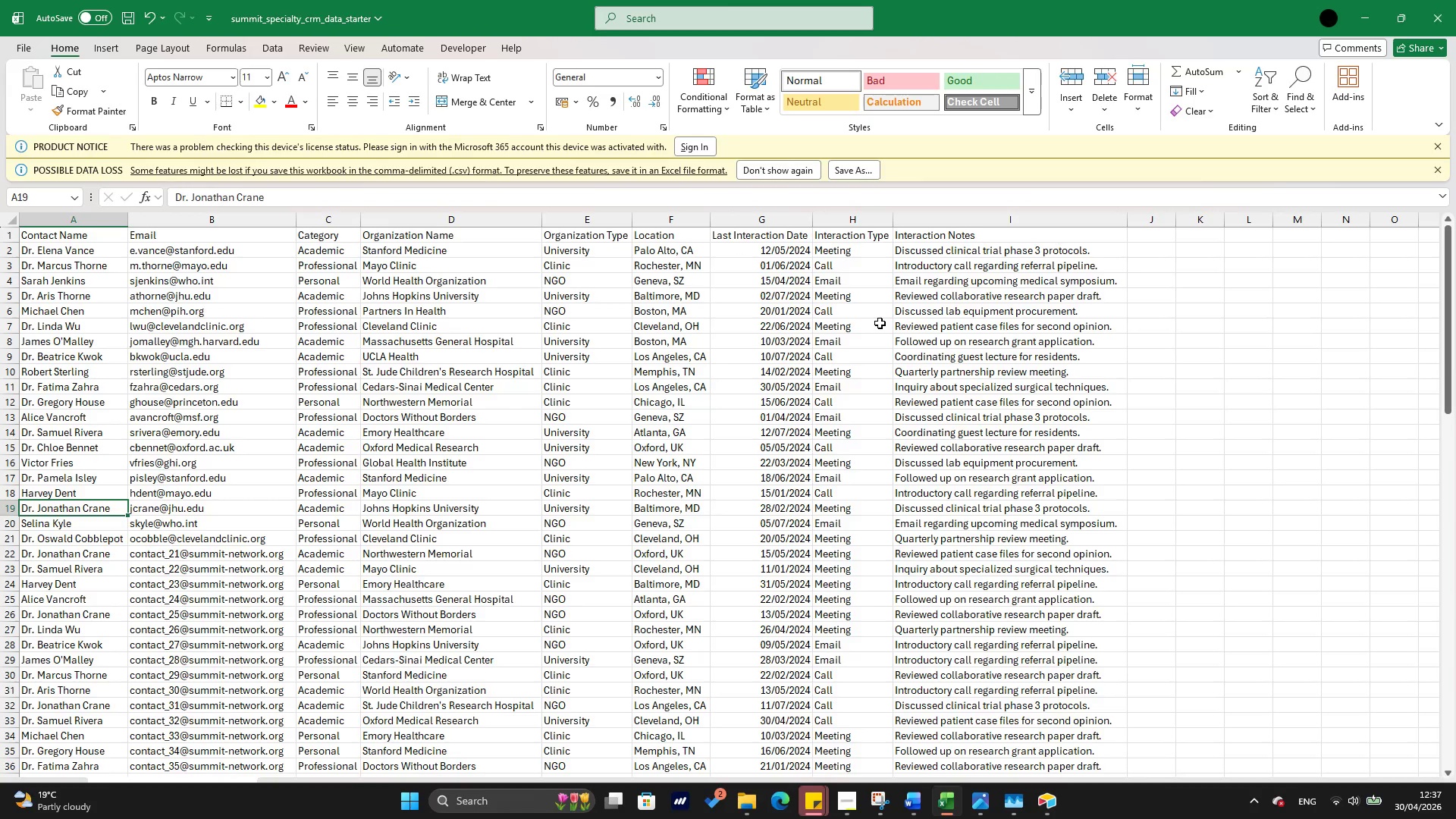 
key(Alt+Tab)
 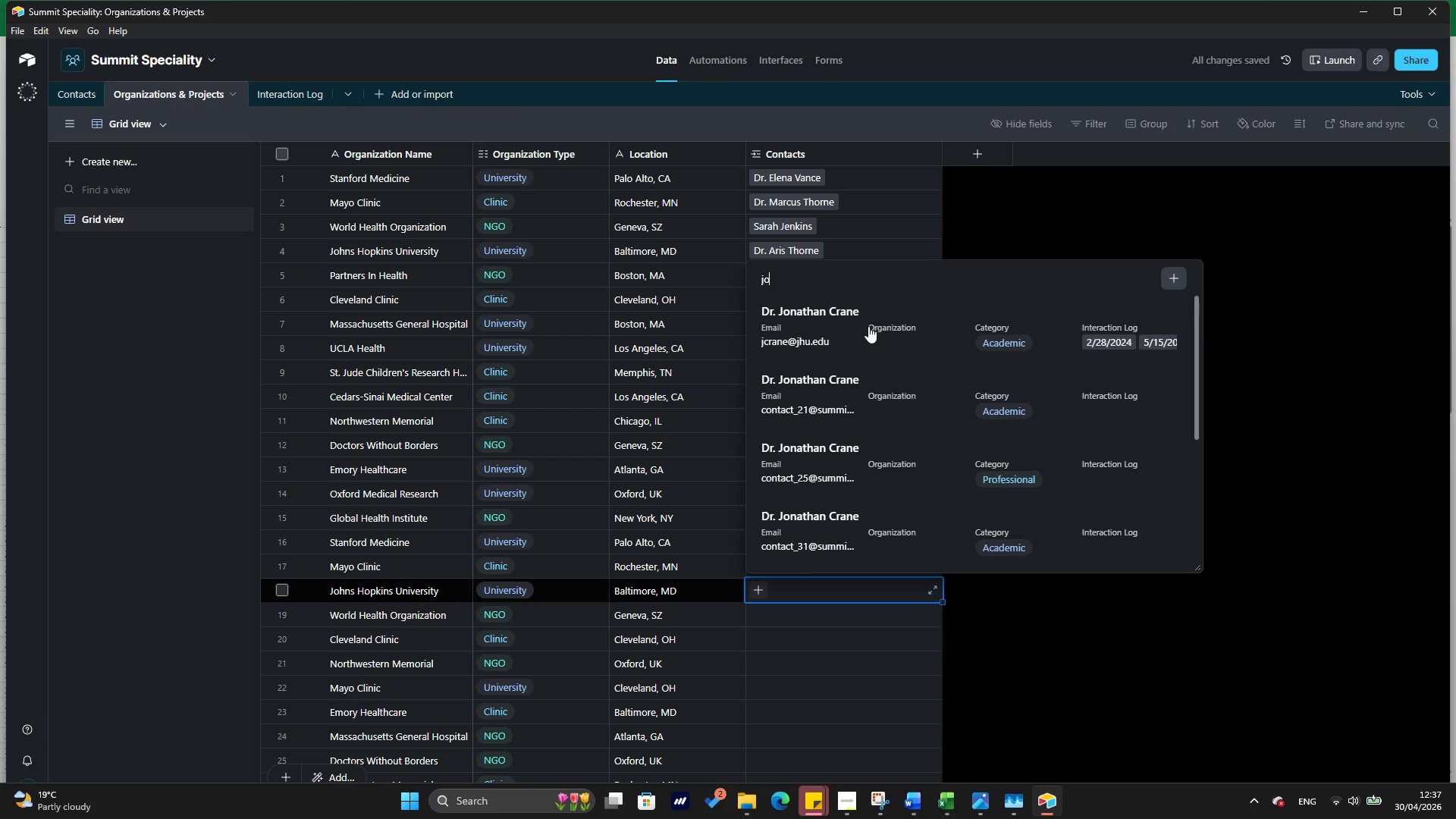 
left_click([868, 326])
 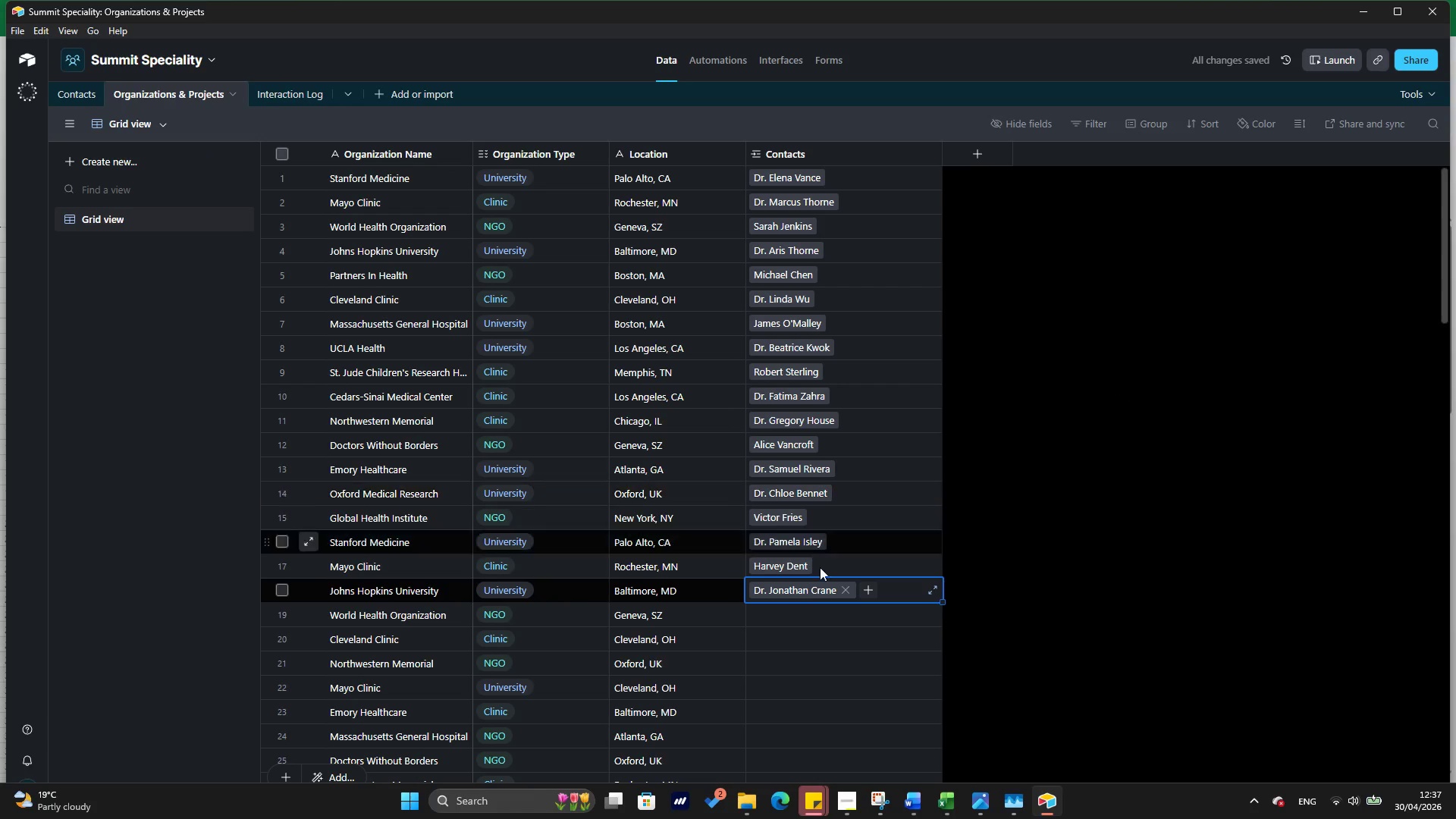 
left_click([808, 621])
 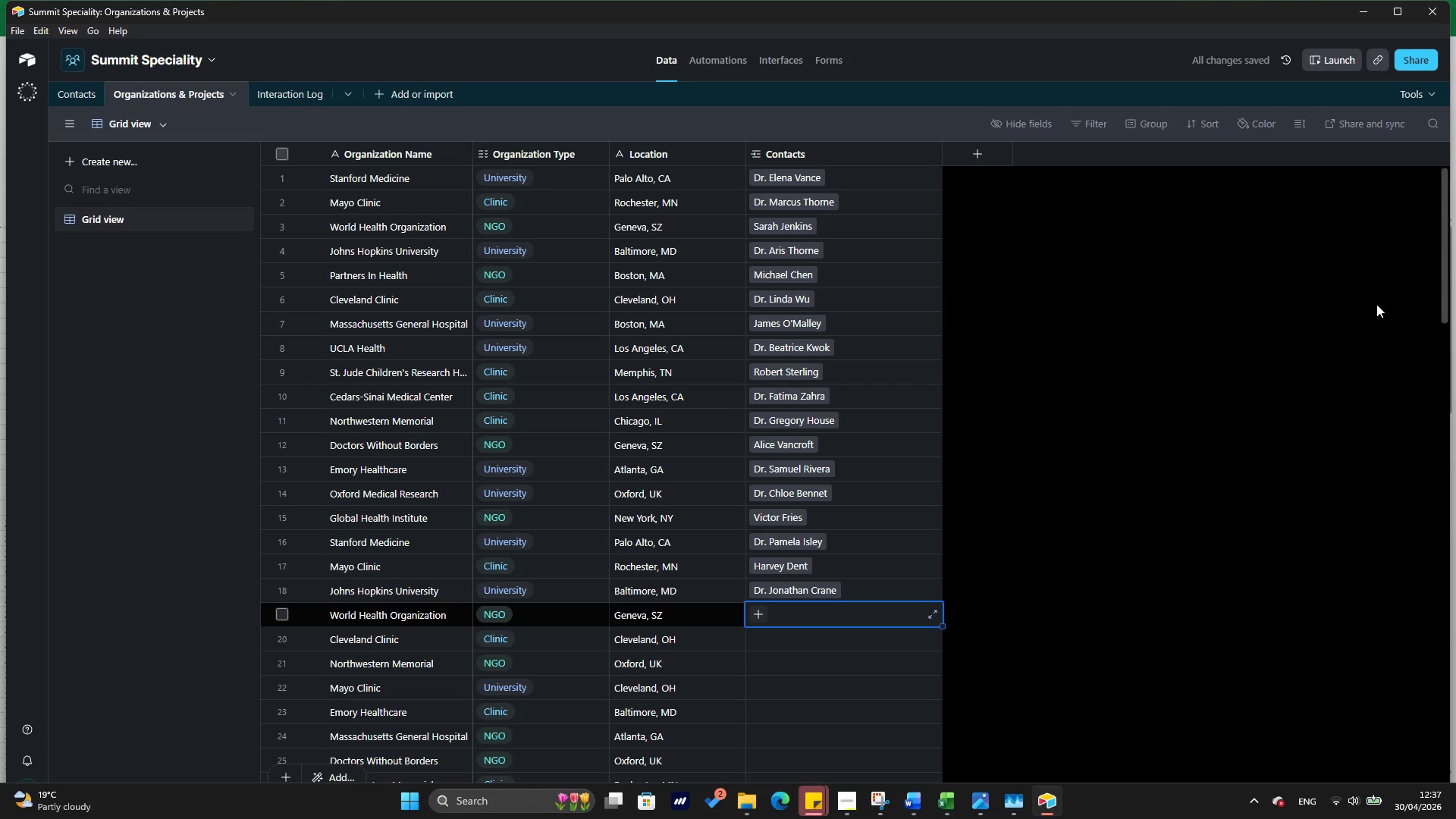 
key(Alt+Tab)
 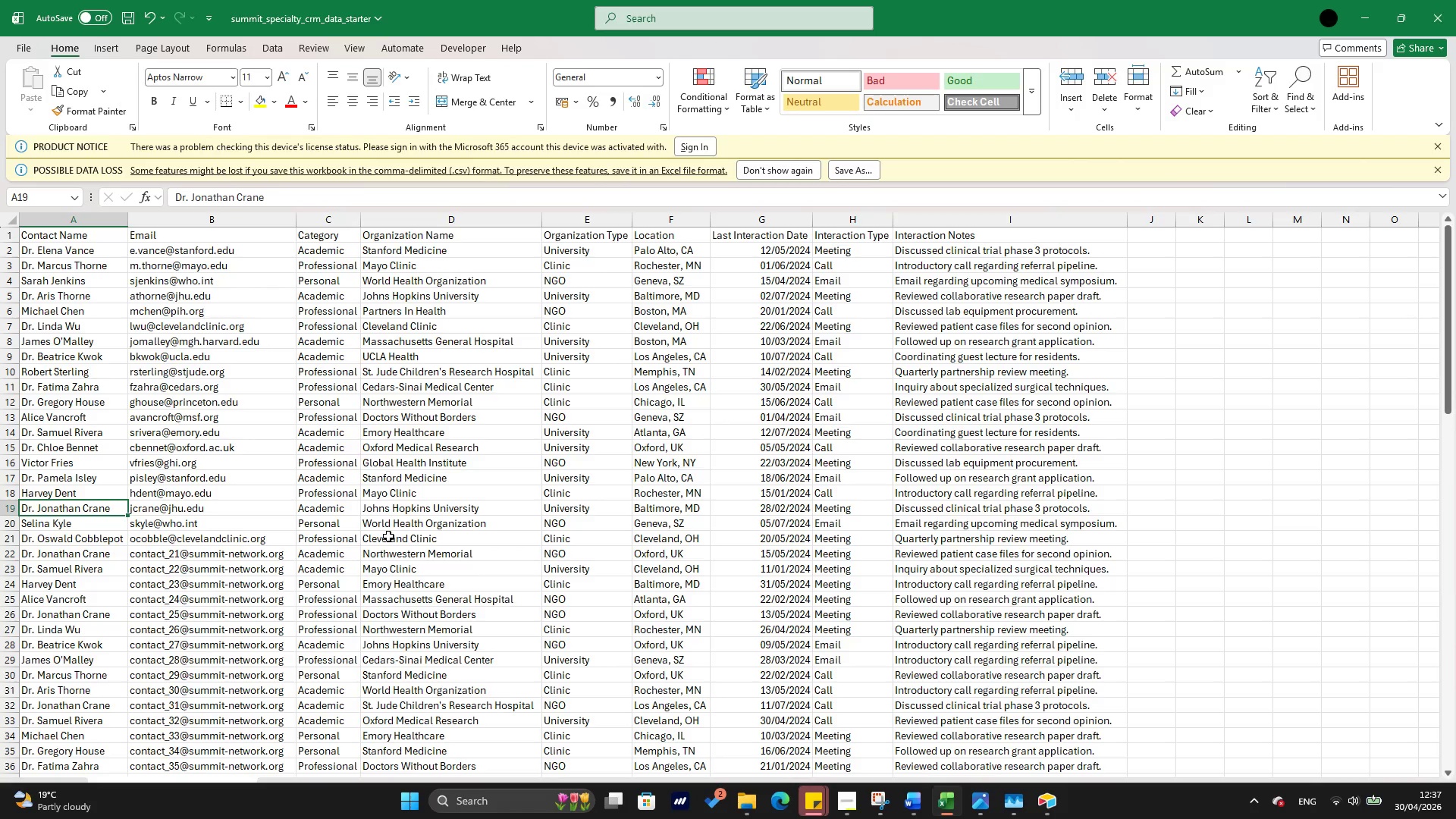 
left_click([394, 529])
 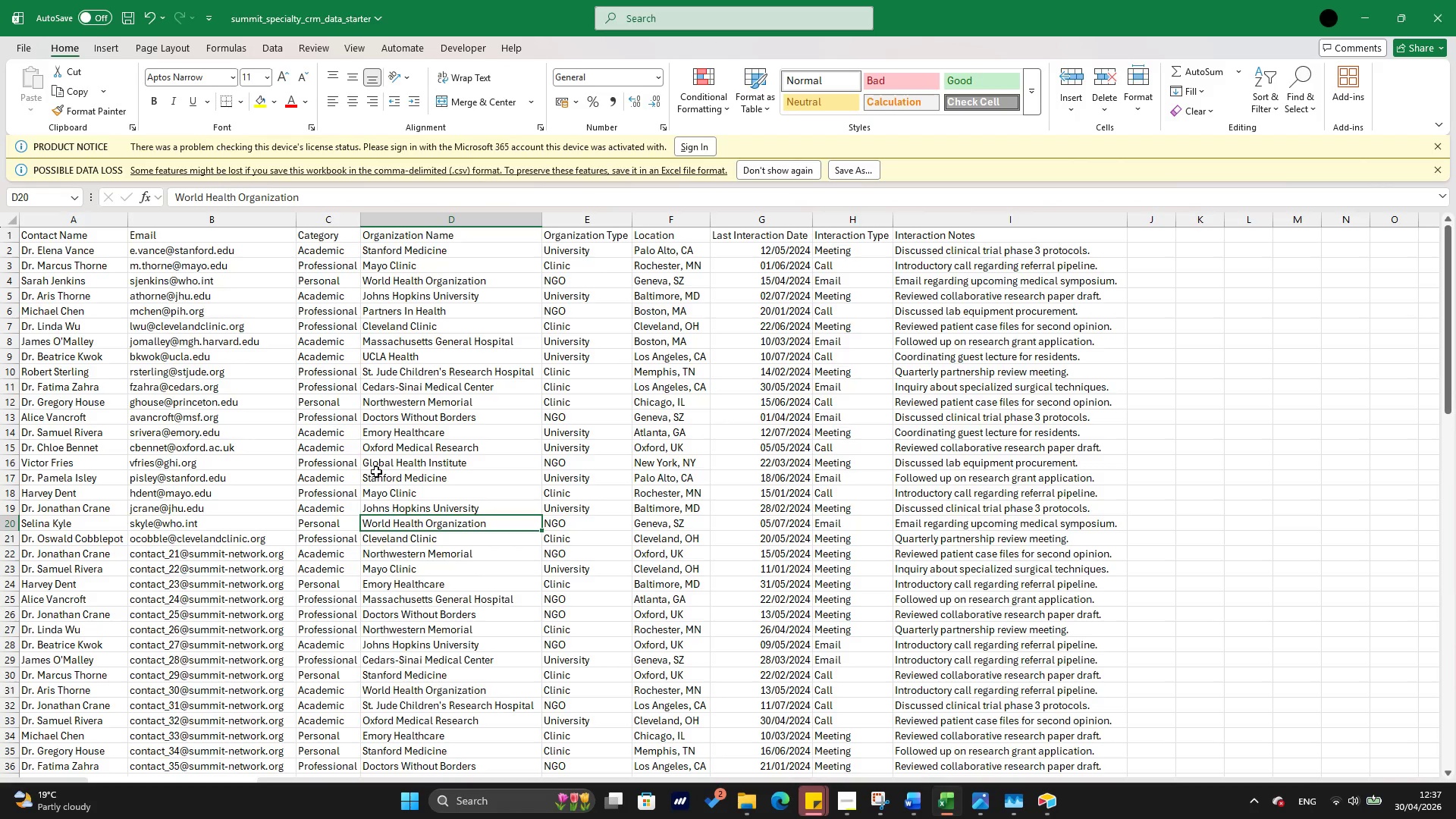 
key(Alt+Tab)
 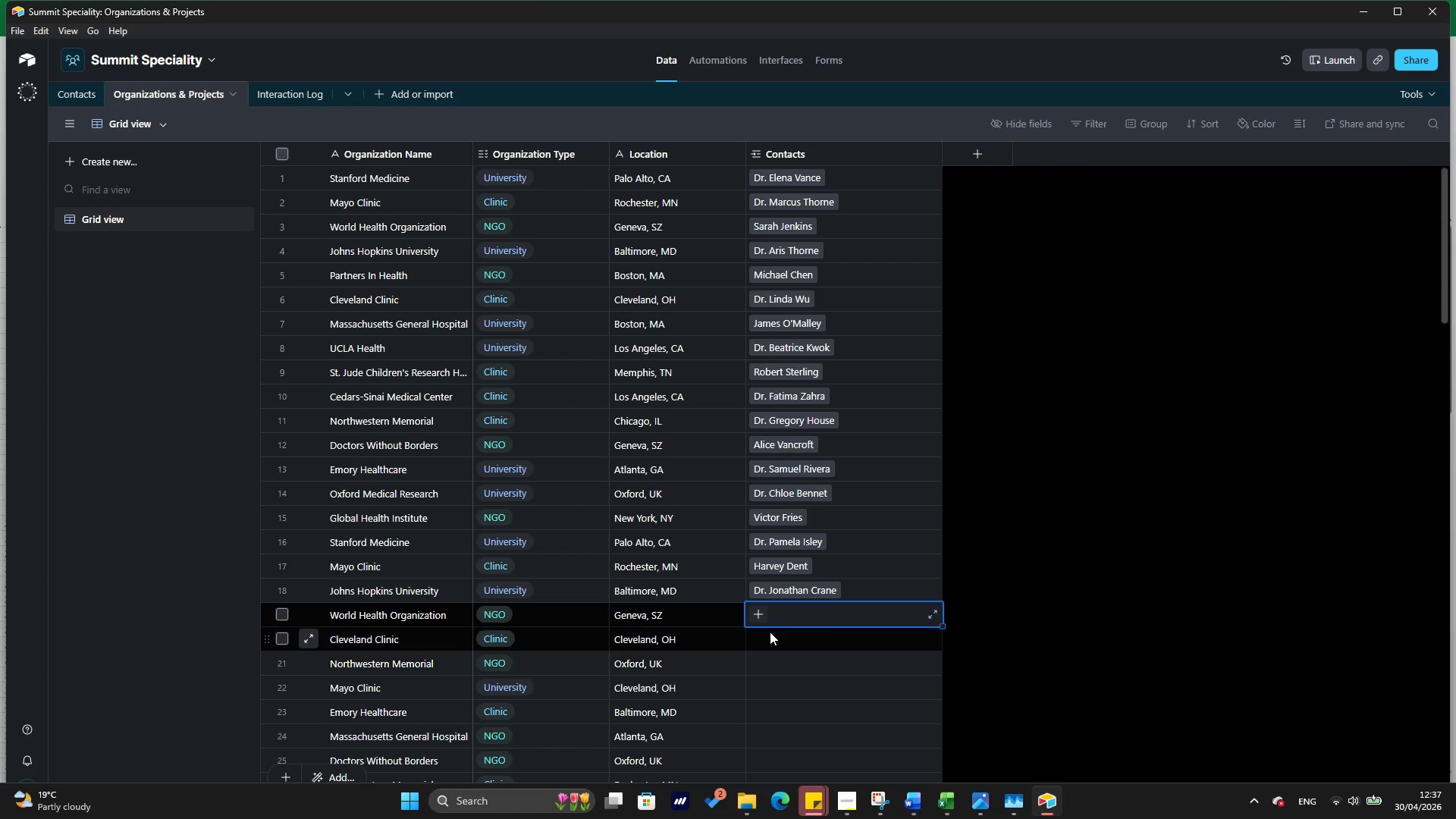 
left_click([760, 612])
 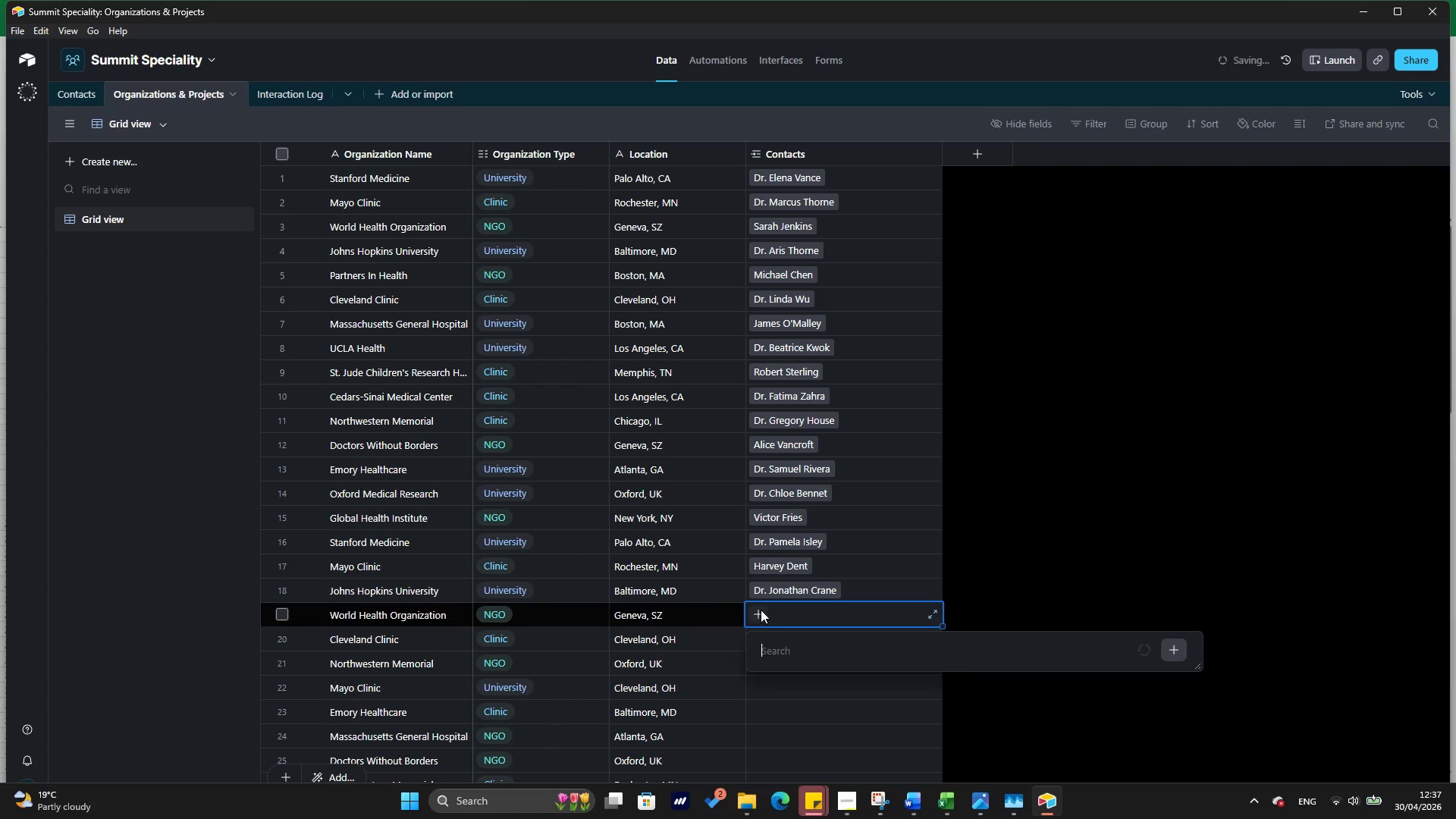 
type(selin)
 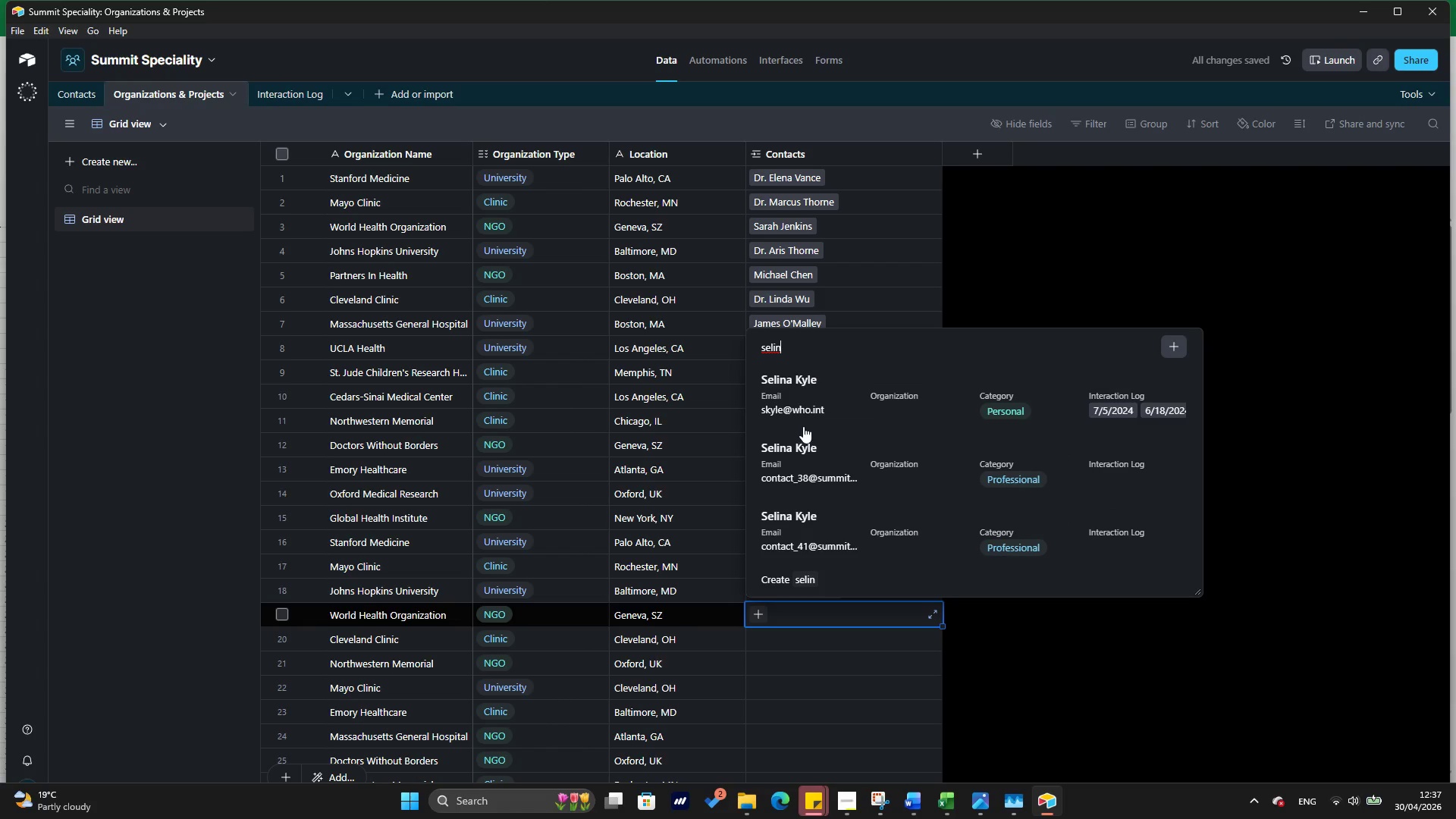 
left_click([817, 405])
 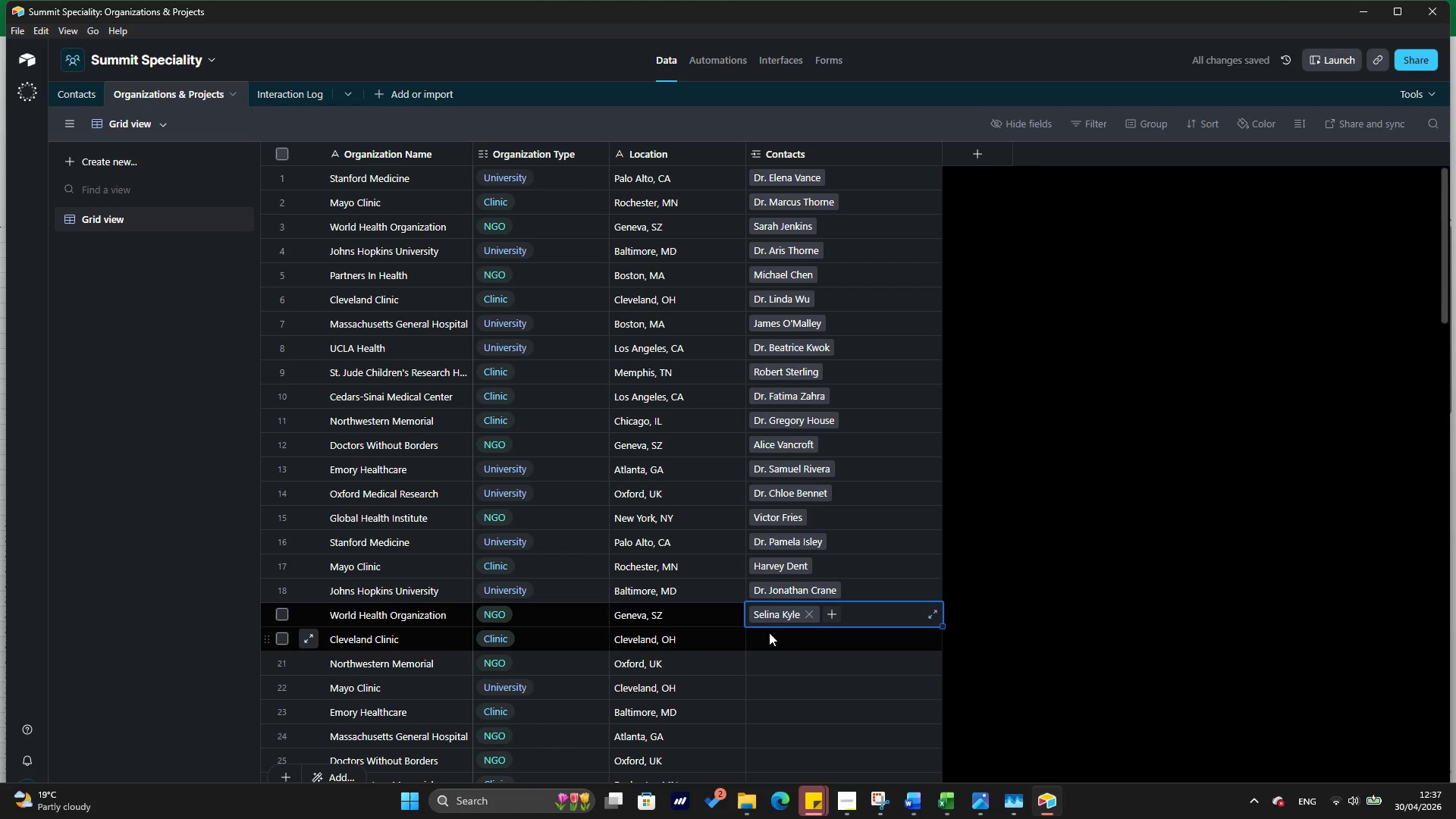 
left_click([770, 640])
 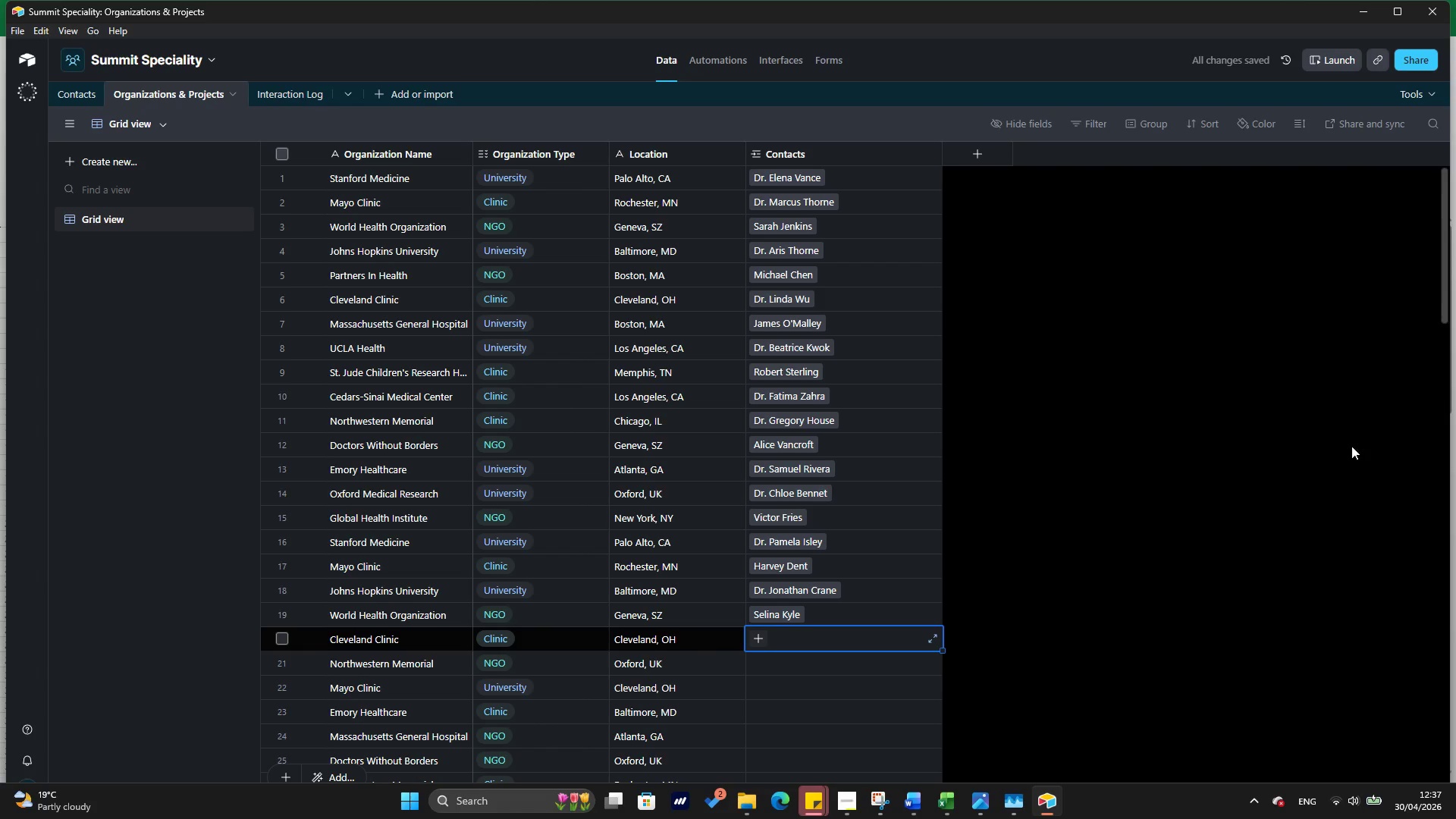 
key(Alt+Tab)
 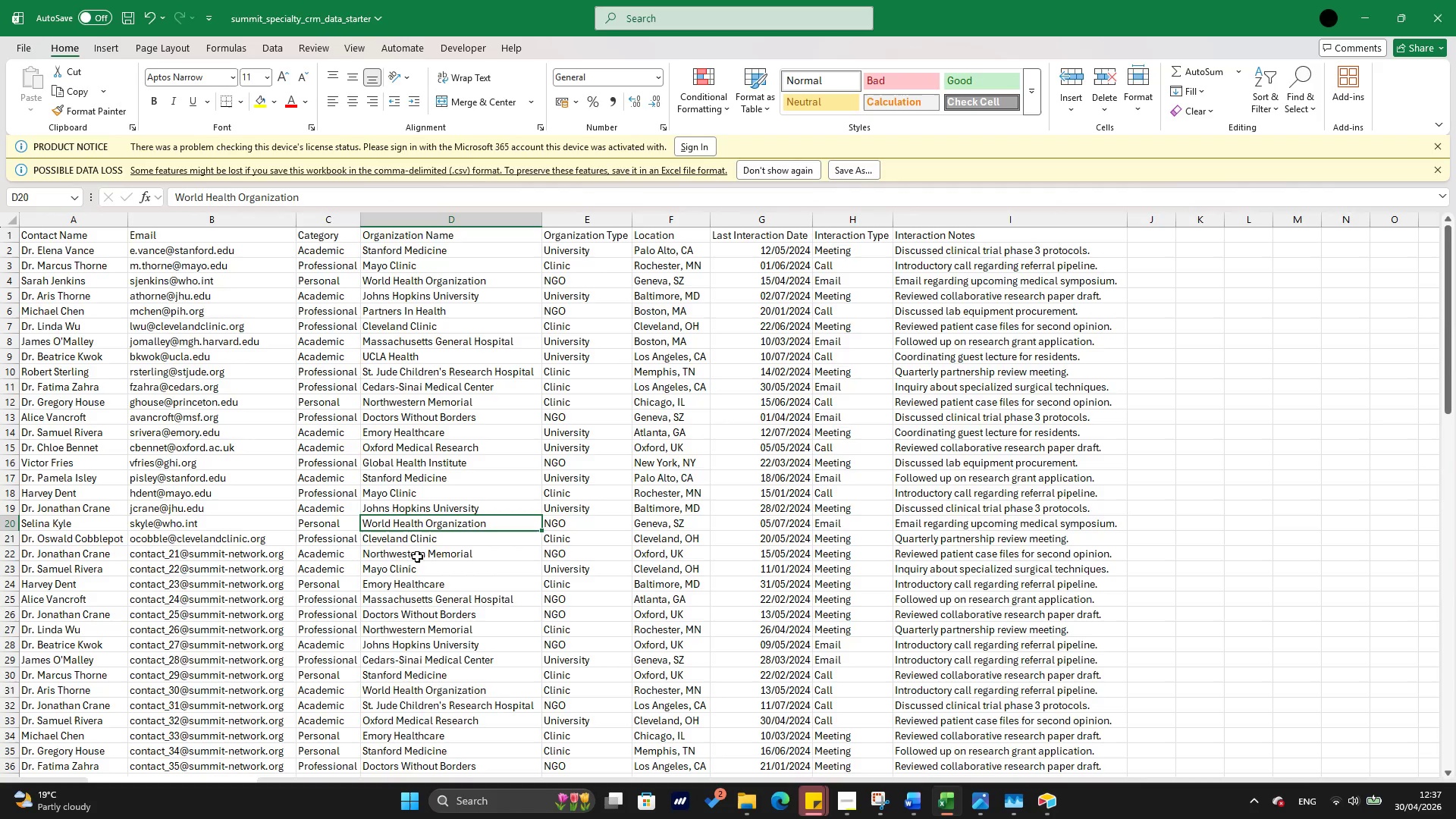 
left_click([431, 545])
 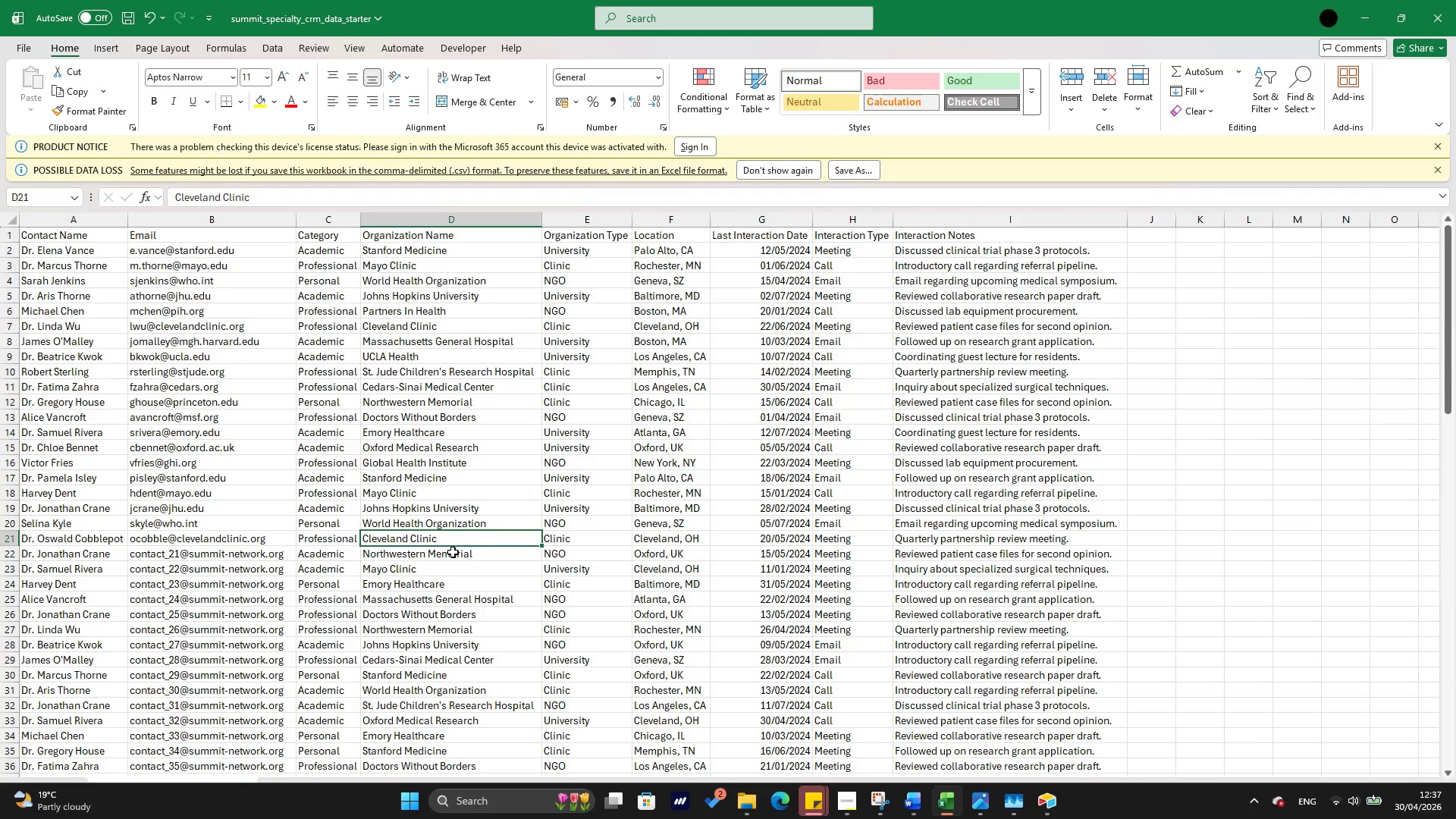 
key(Alt+Tab)
 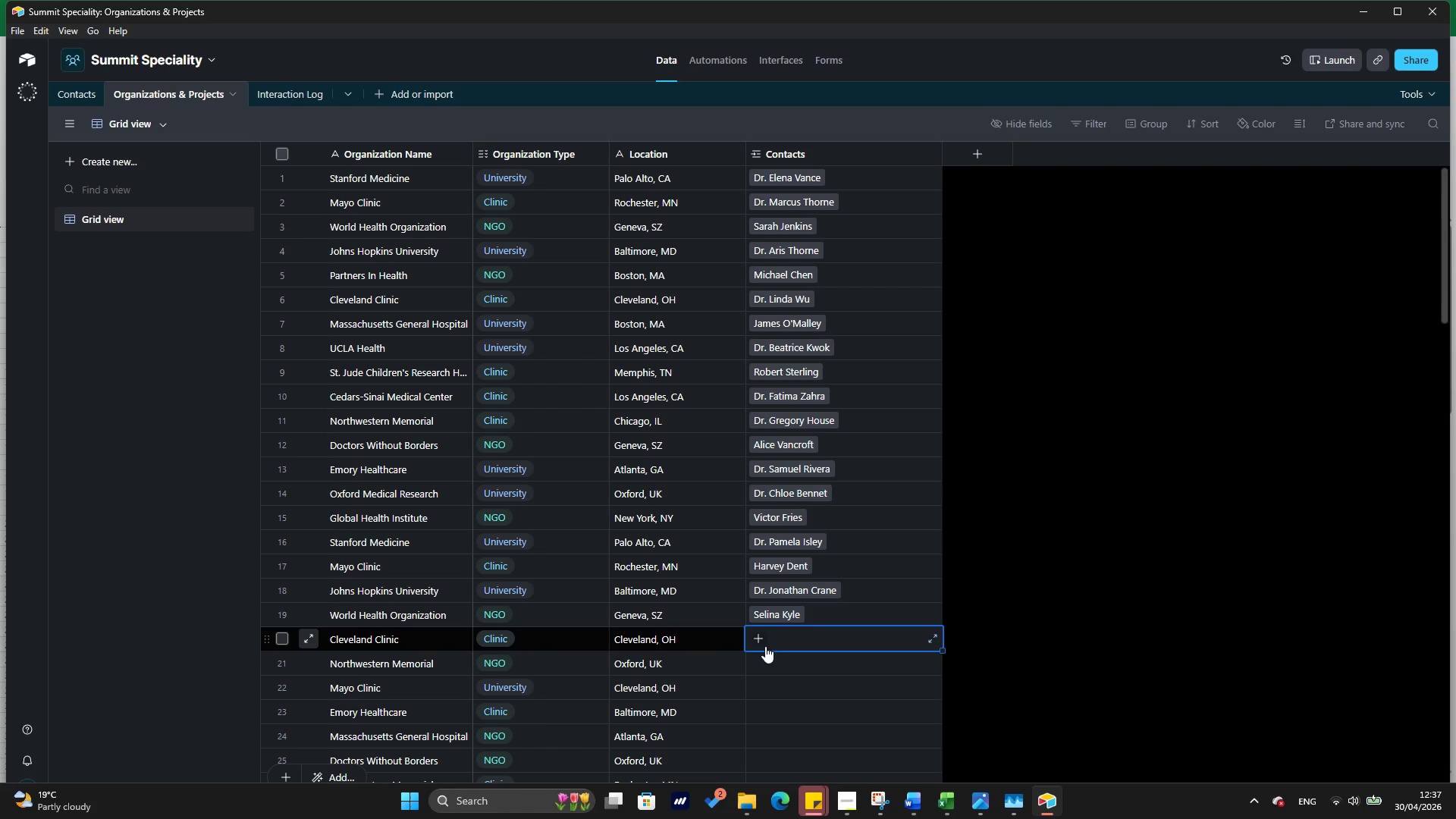 
left_click([765, 646])
 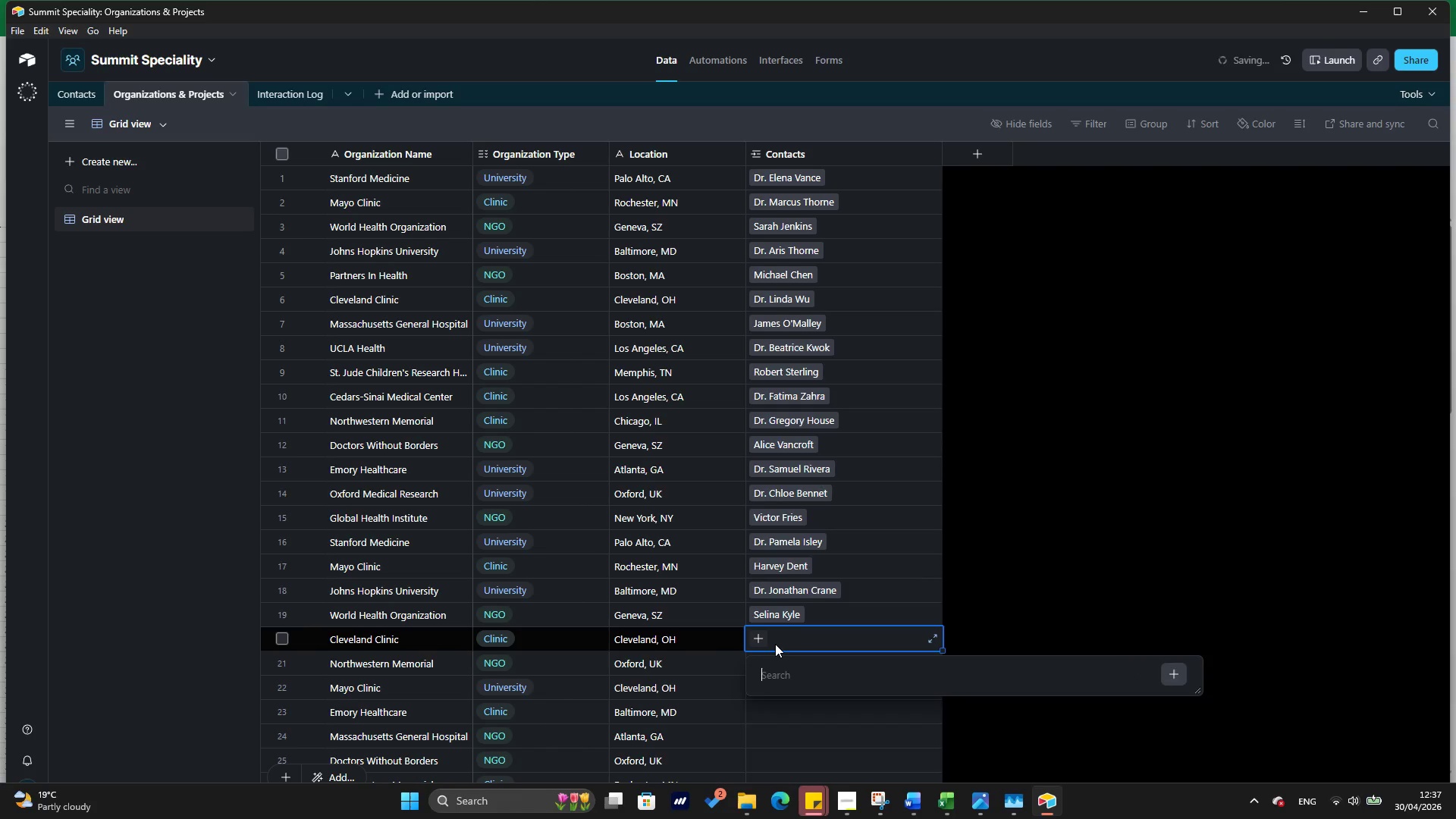 
type(os)
 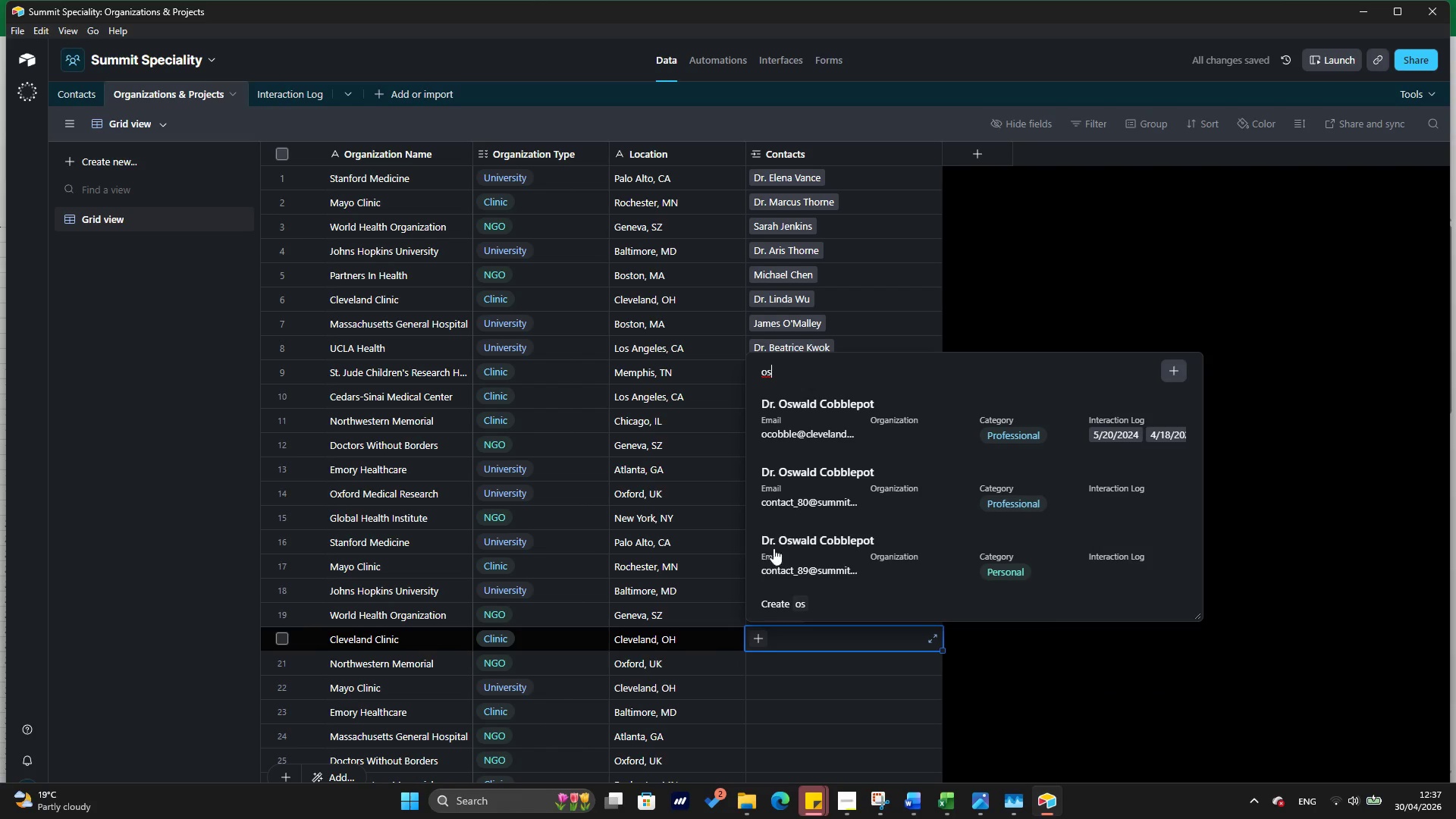 
key(Alt+Tab)
 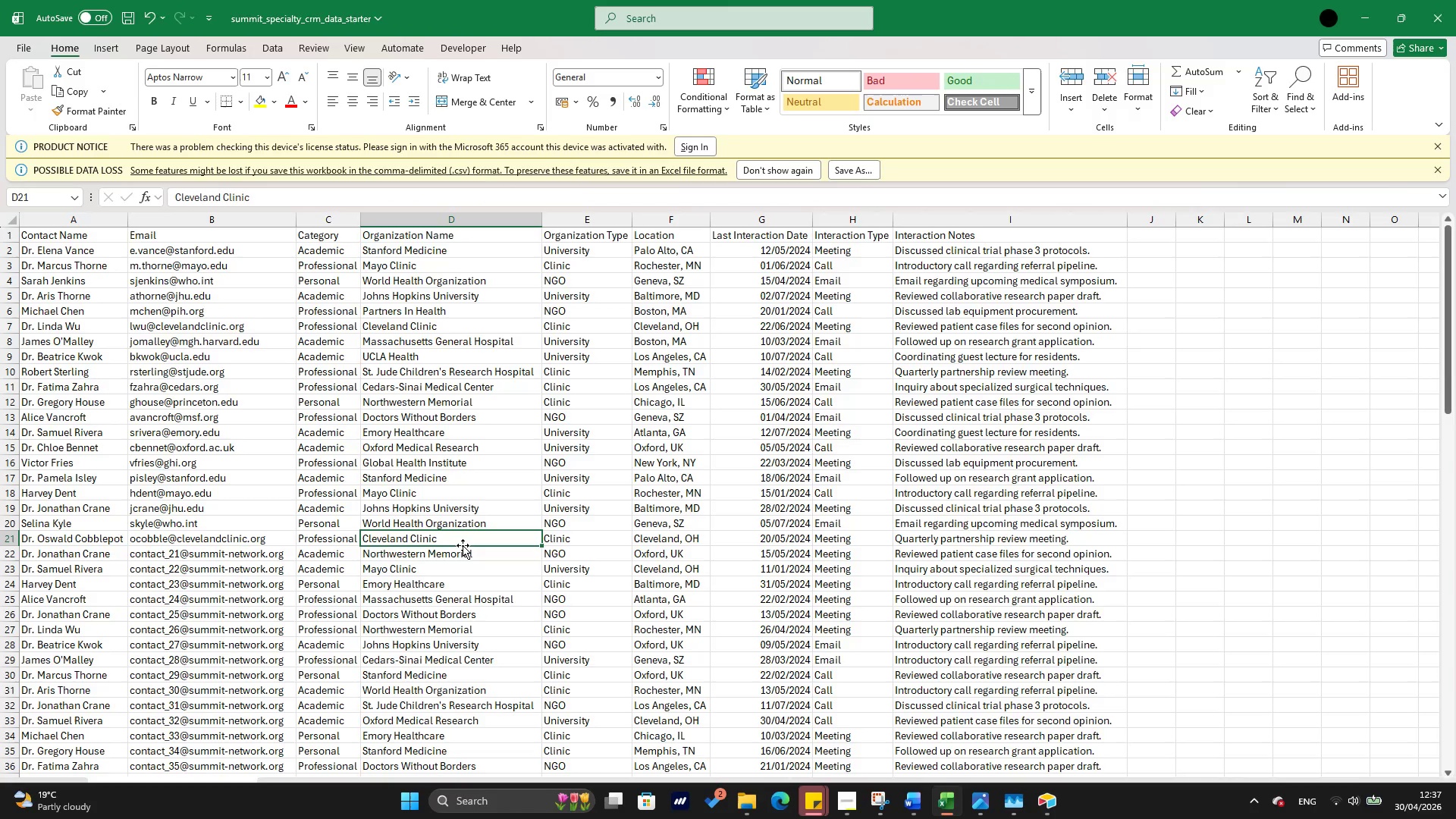 
key(Alt+Tab)
 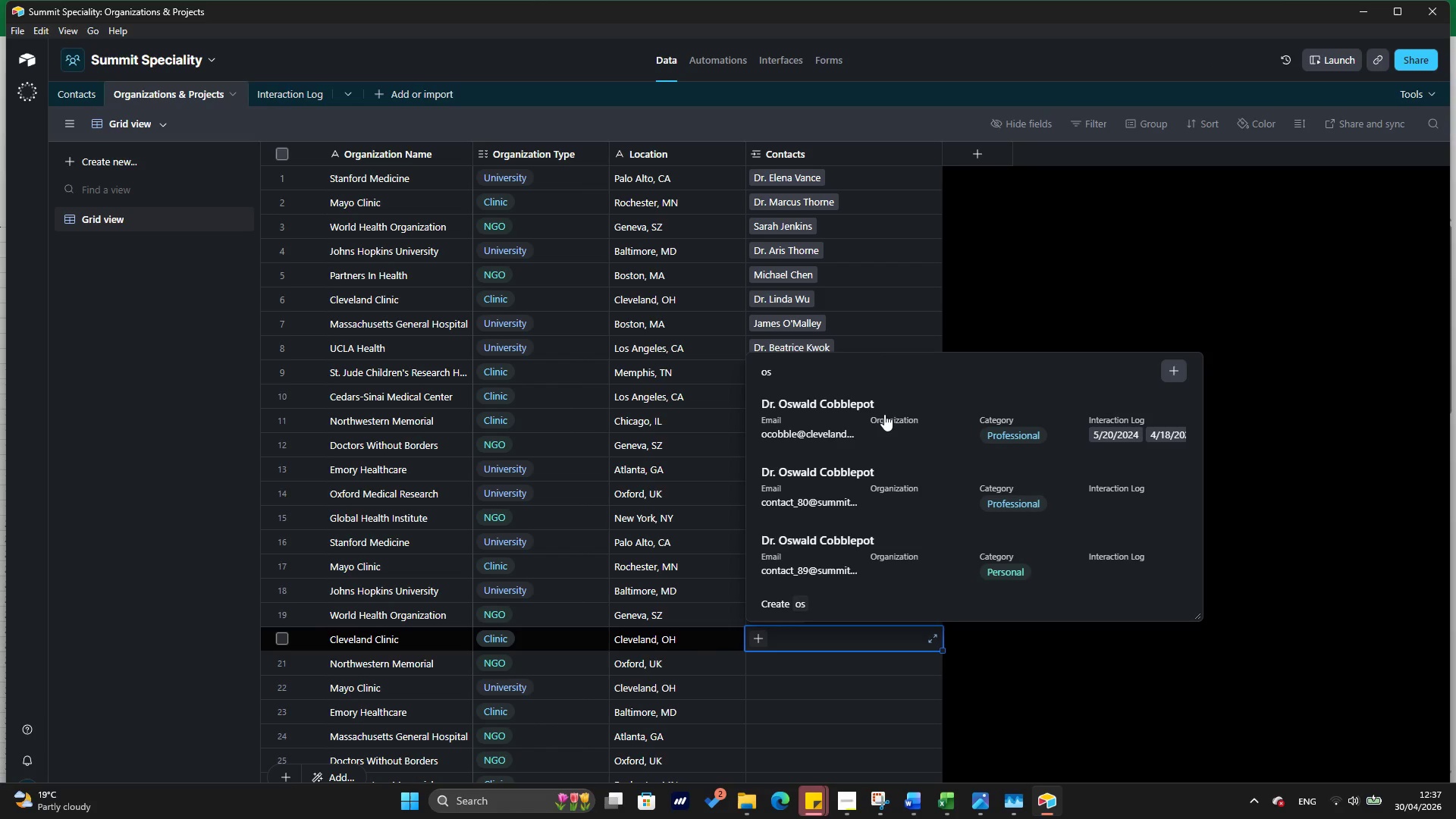 
left_click([883, 416])
 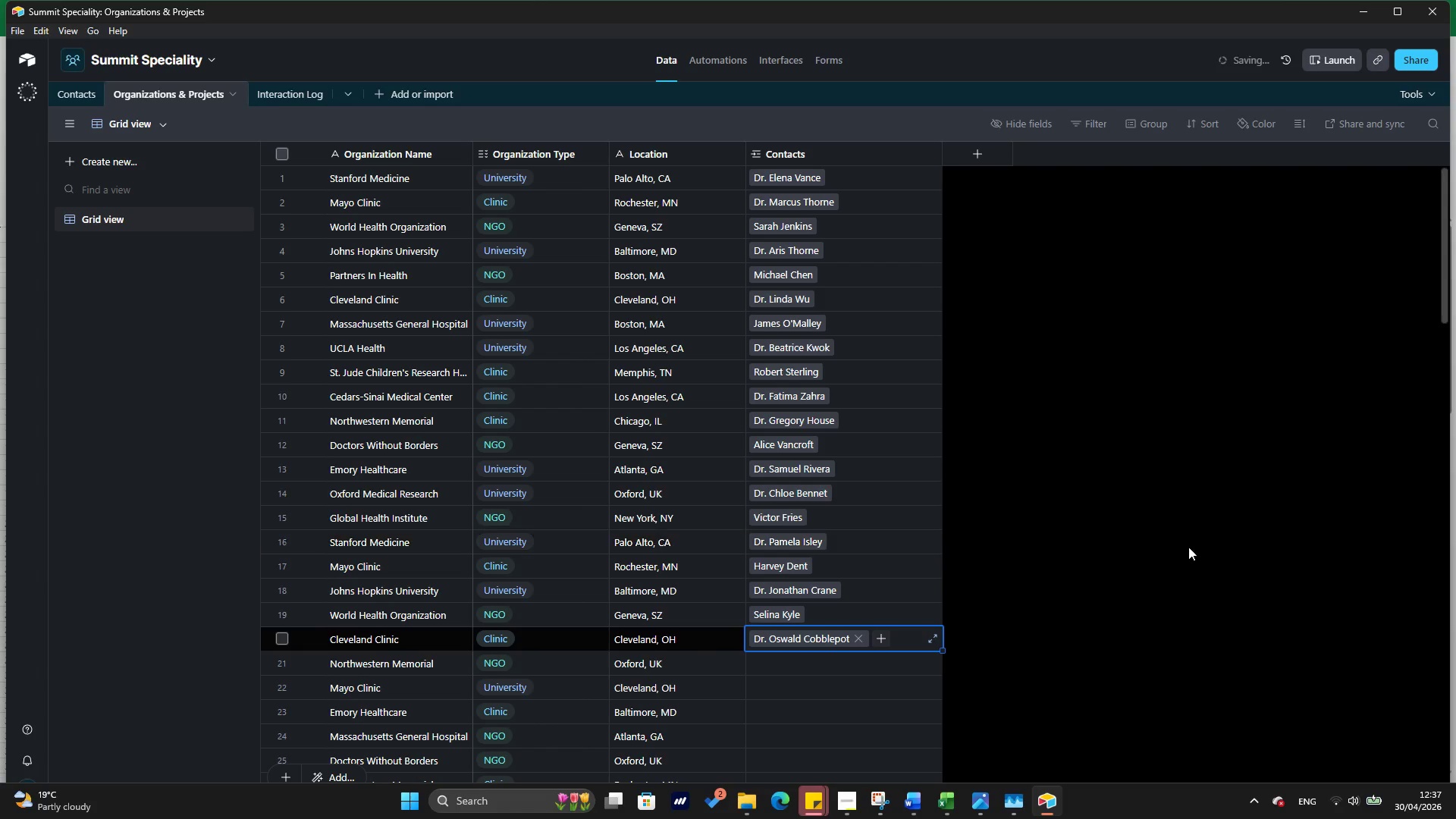 
left_click([1191, 544])
 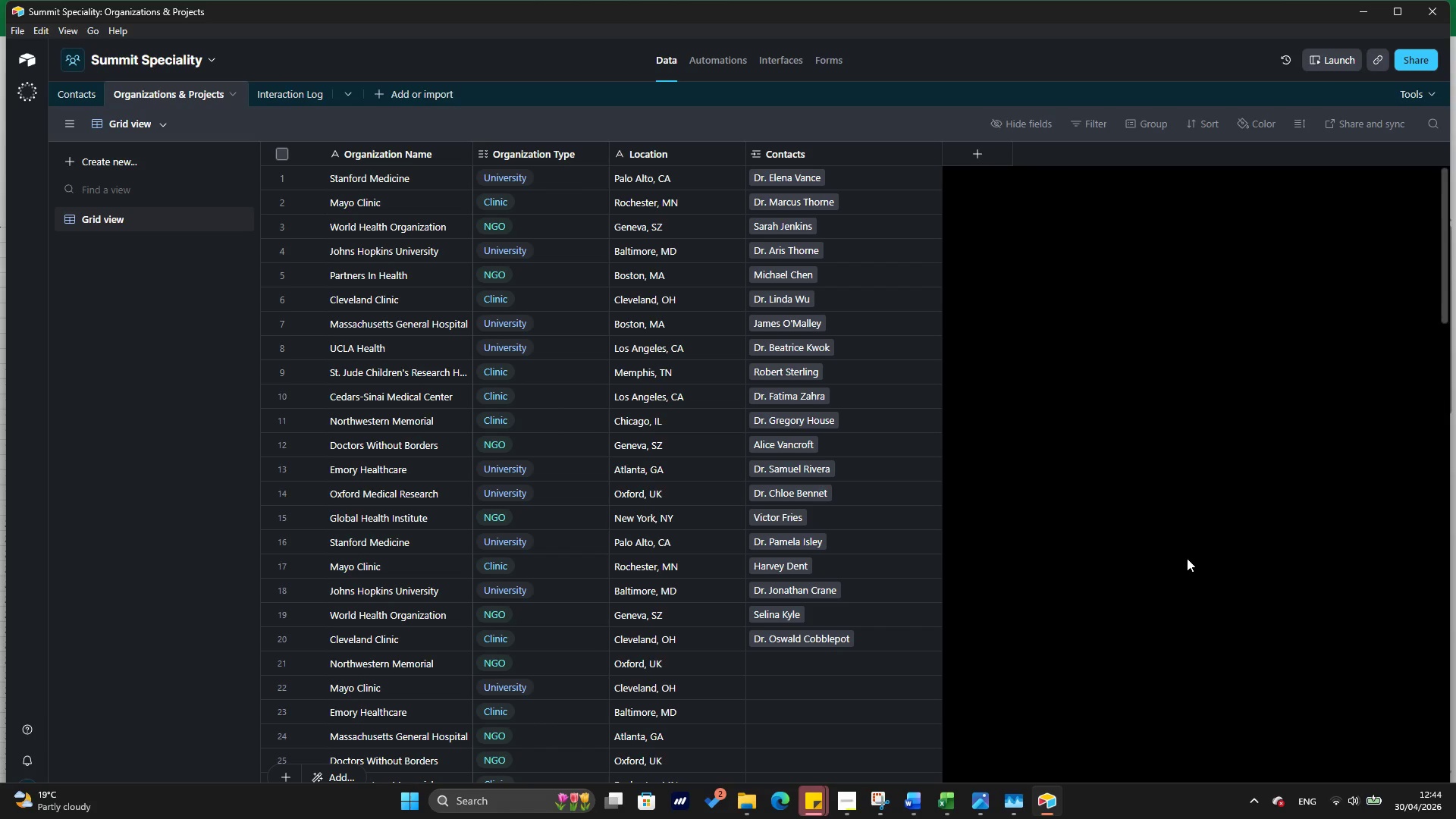 
wait(428.08)
 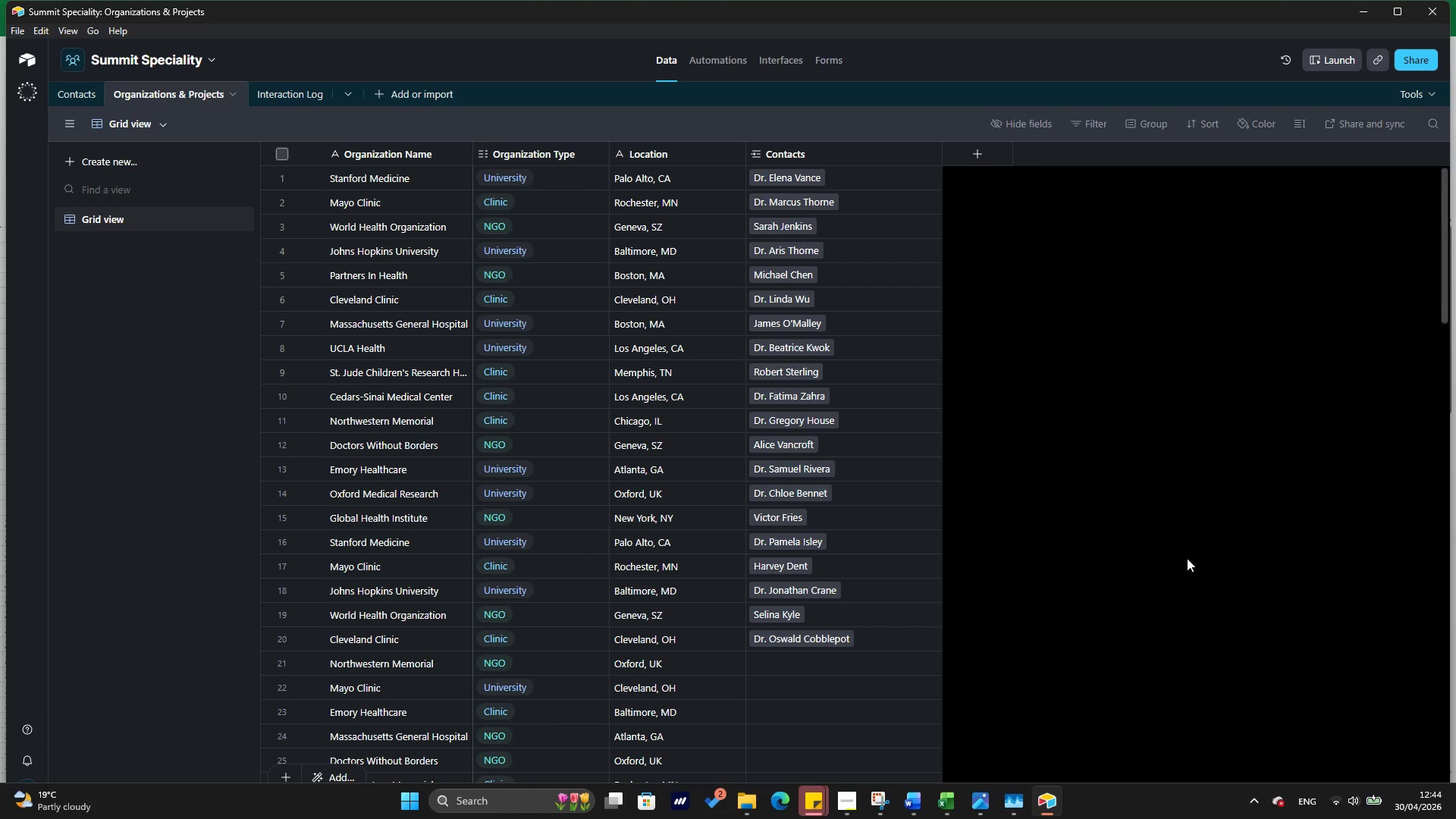 
left_click([822, 667])
 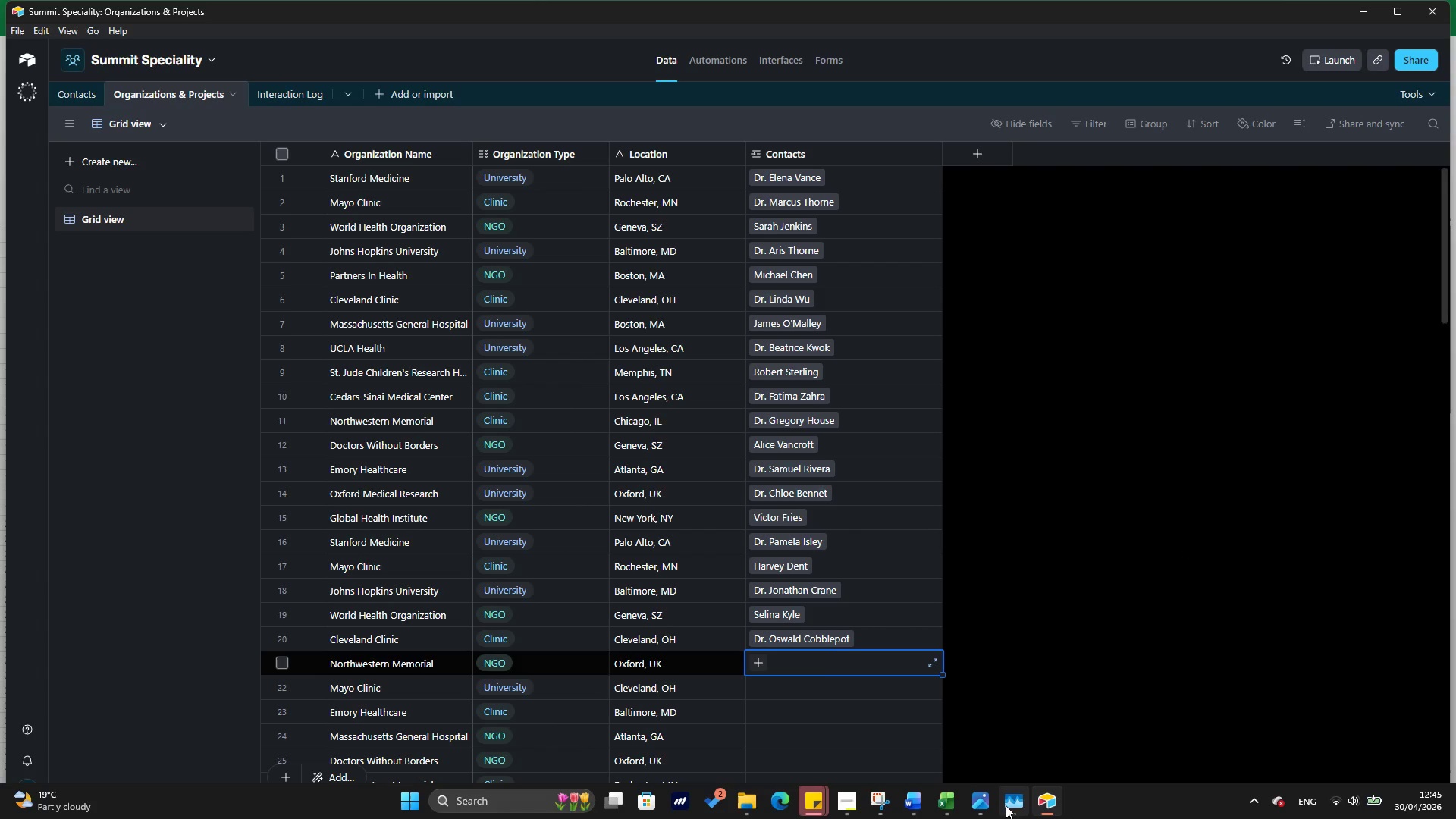 
left_click([946, 792])
 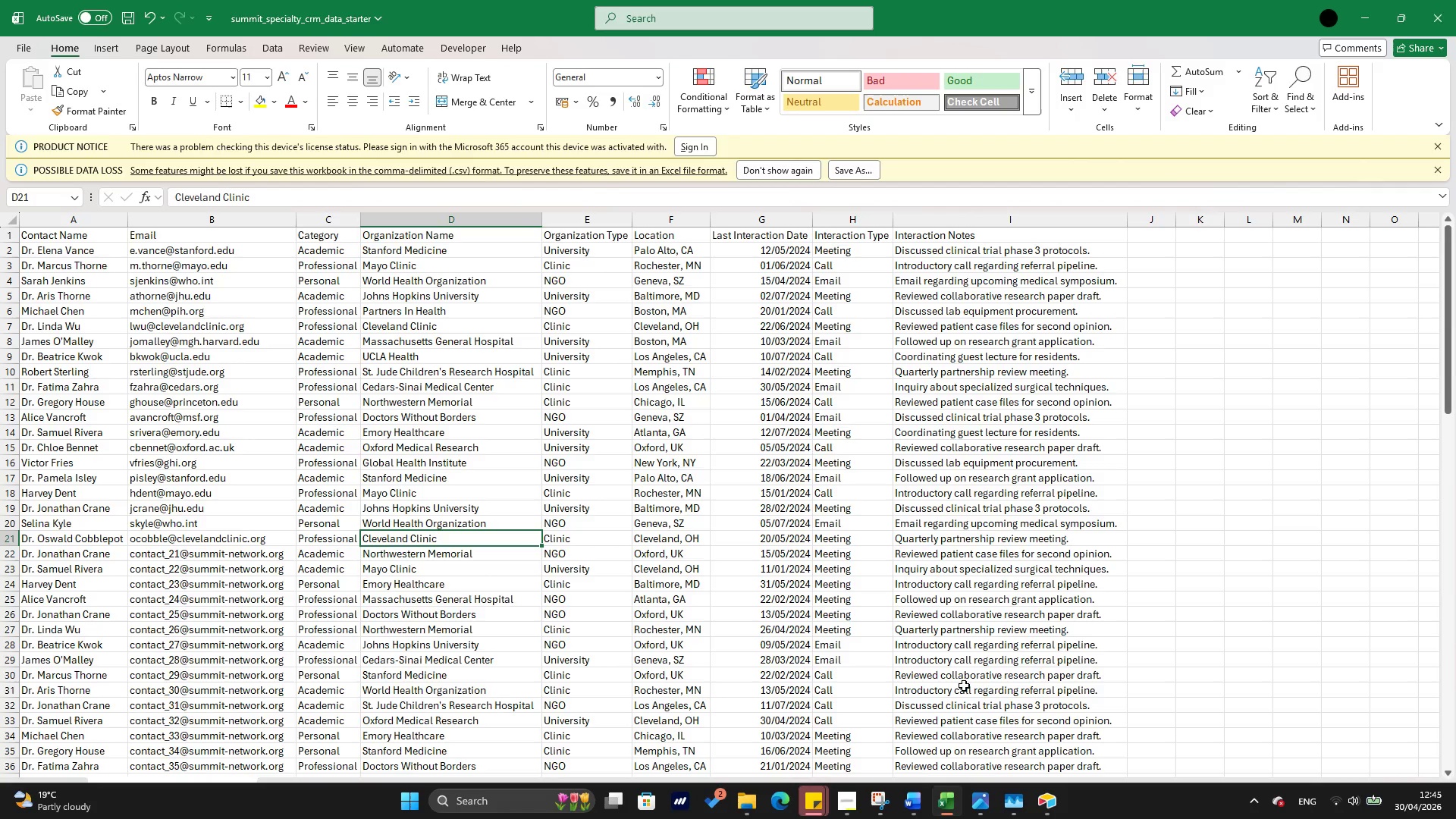 
wait(6.19)
 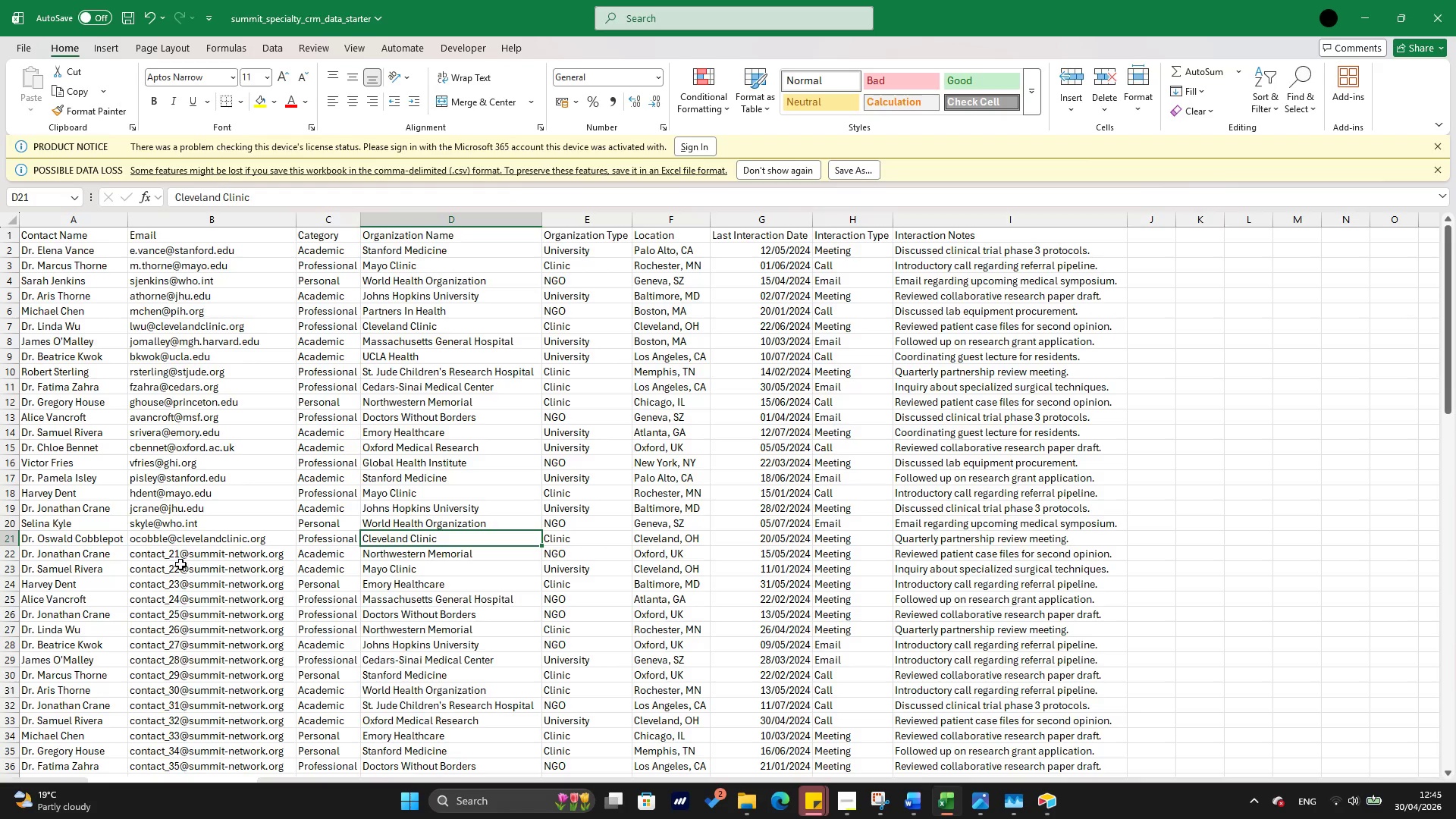 
left_click([1043, 799])
 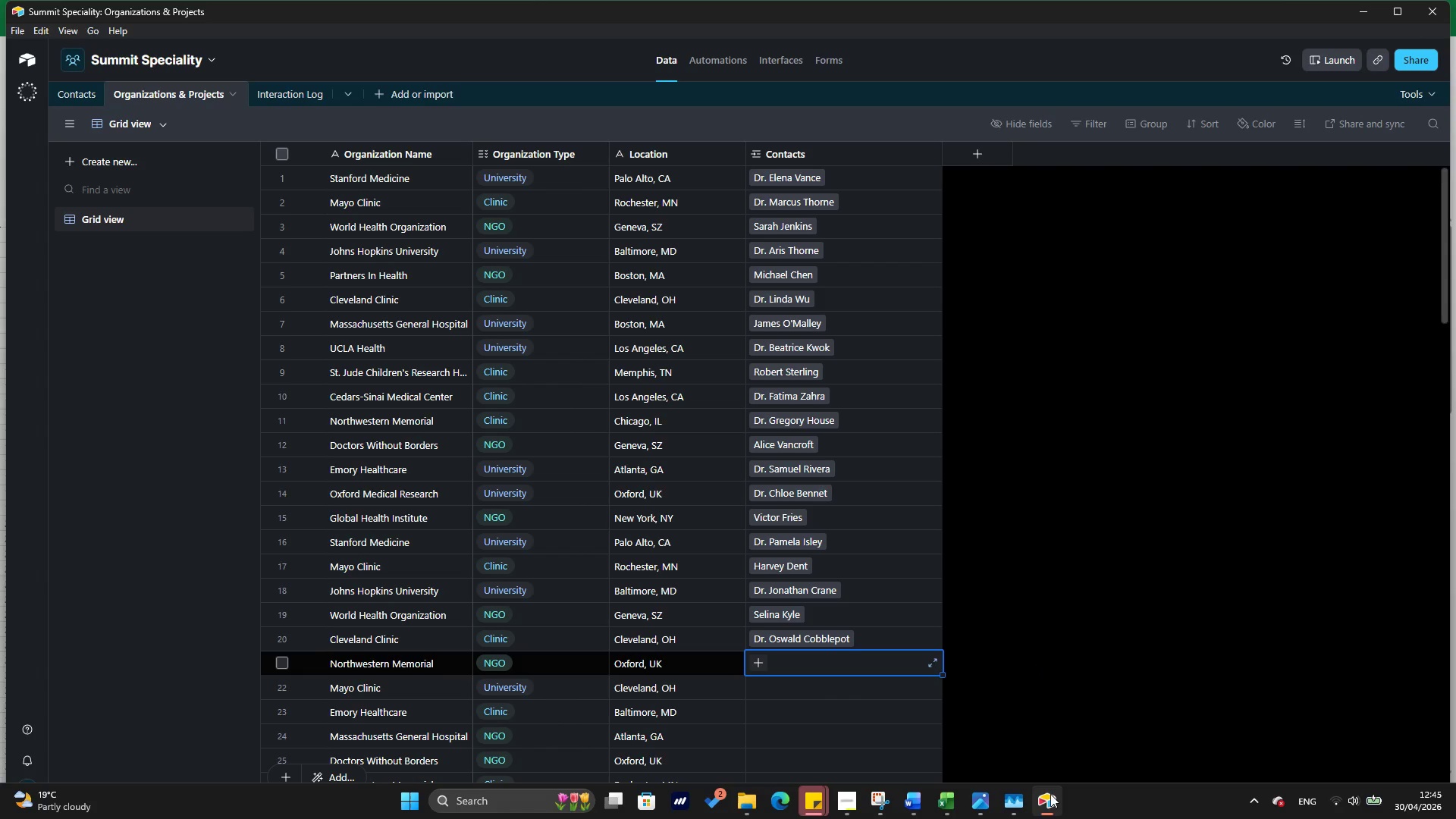 
left_click([949, 802])
 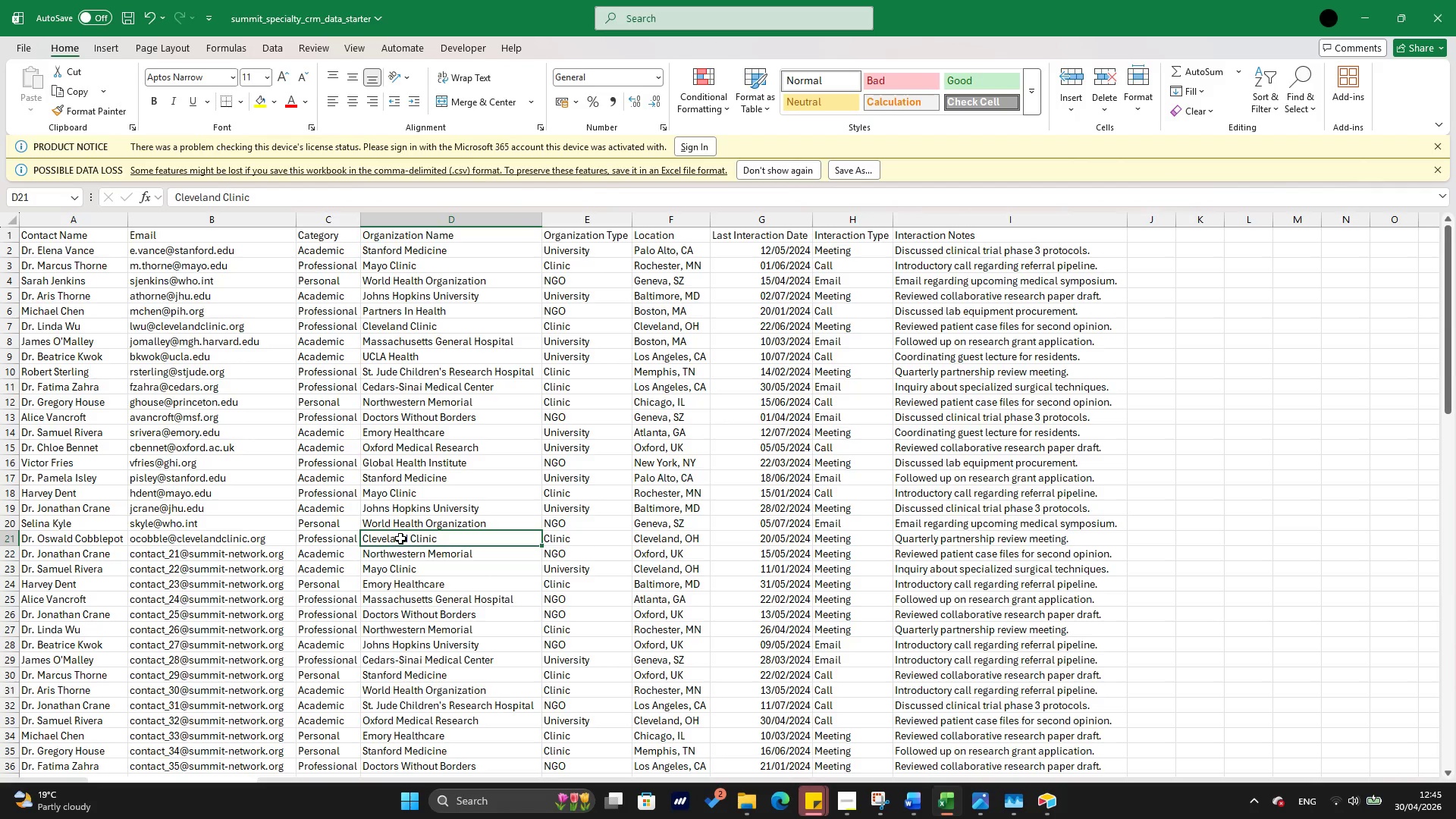 
left_click([401, 554])
 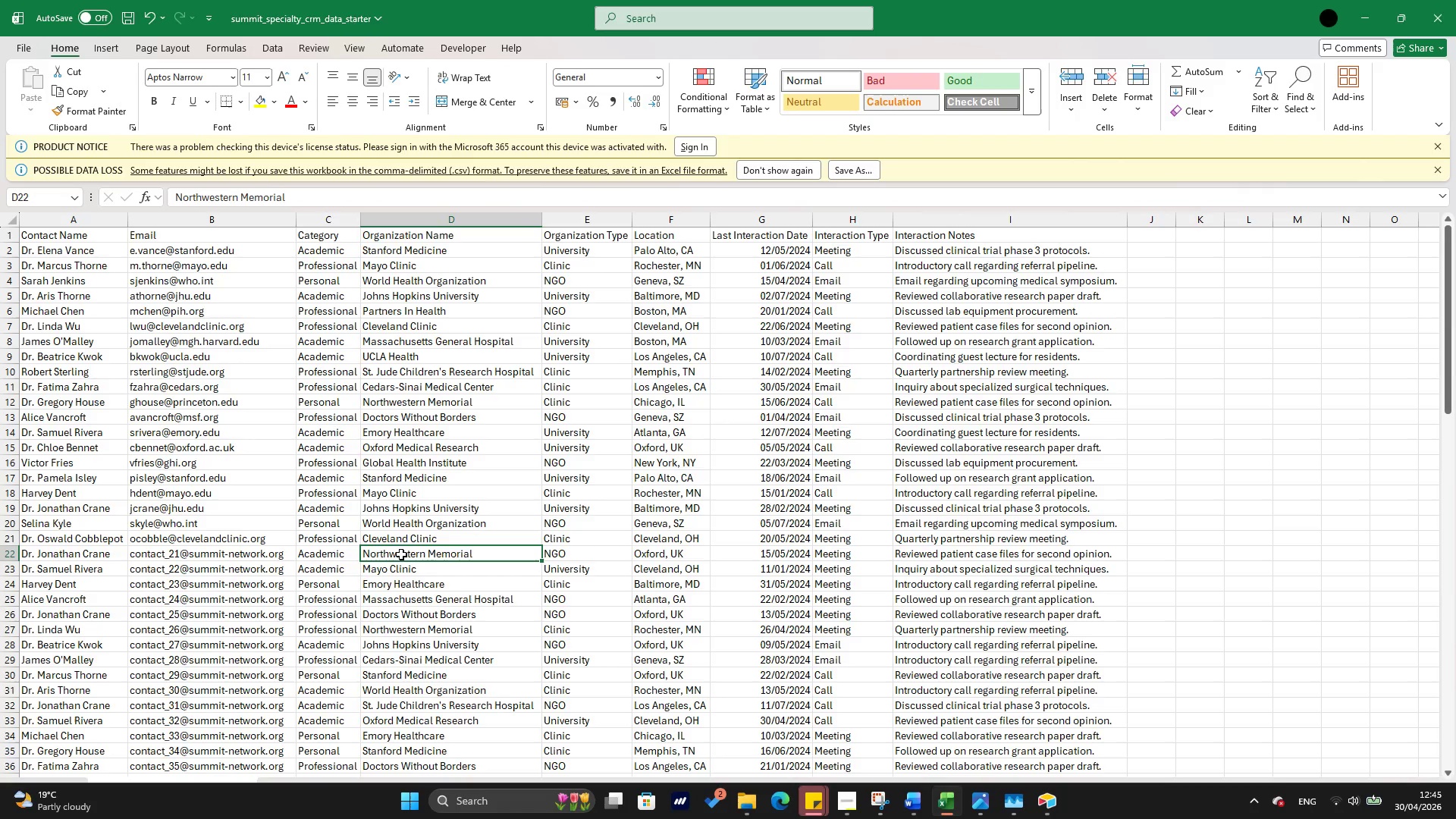 
key(ArrowLeft)
 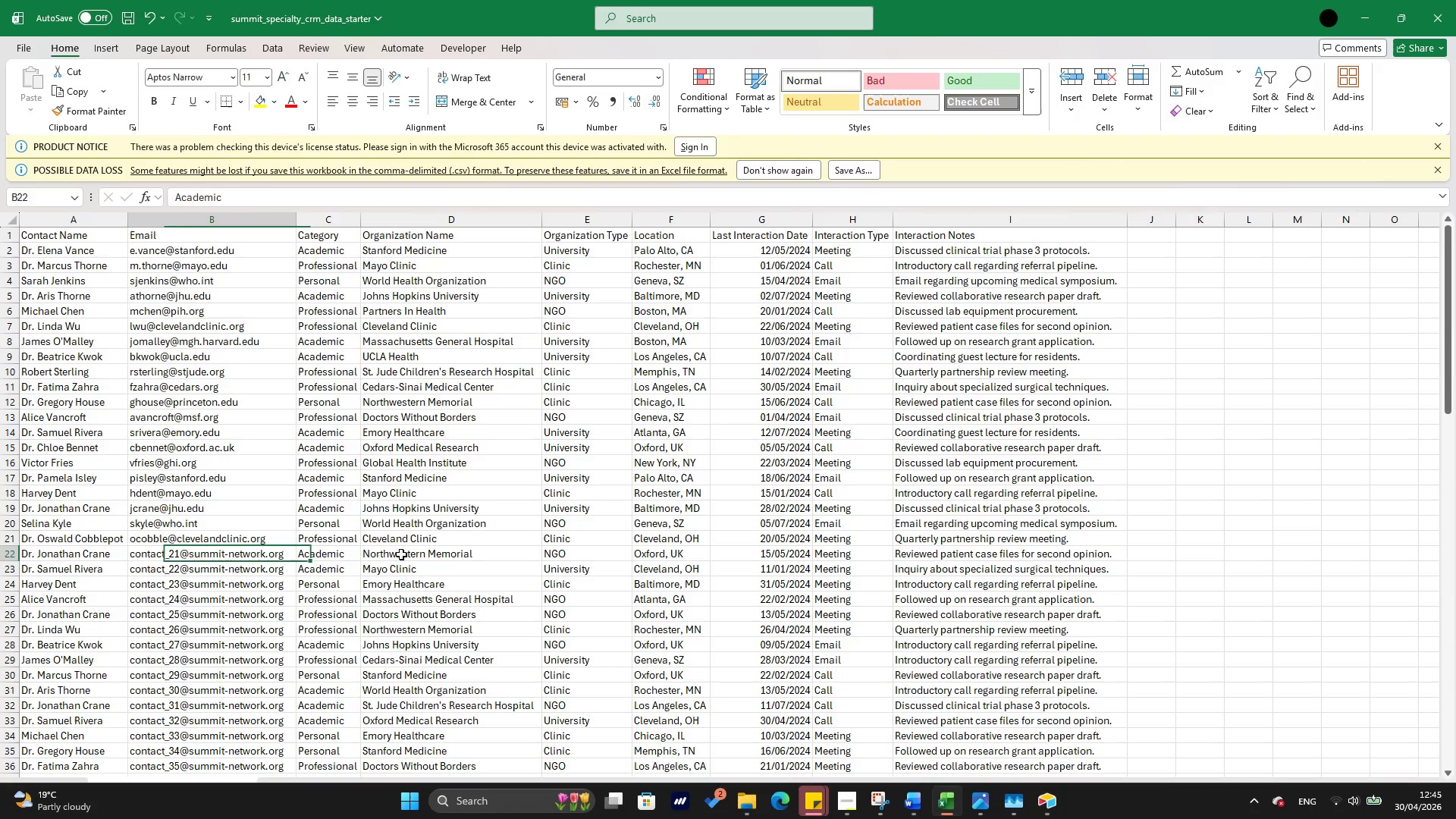 
key(ArrowLeft)
 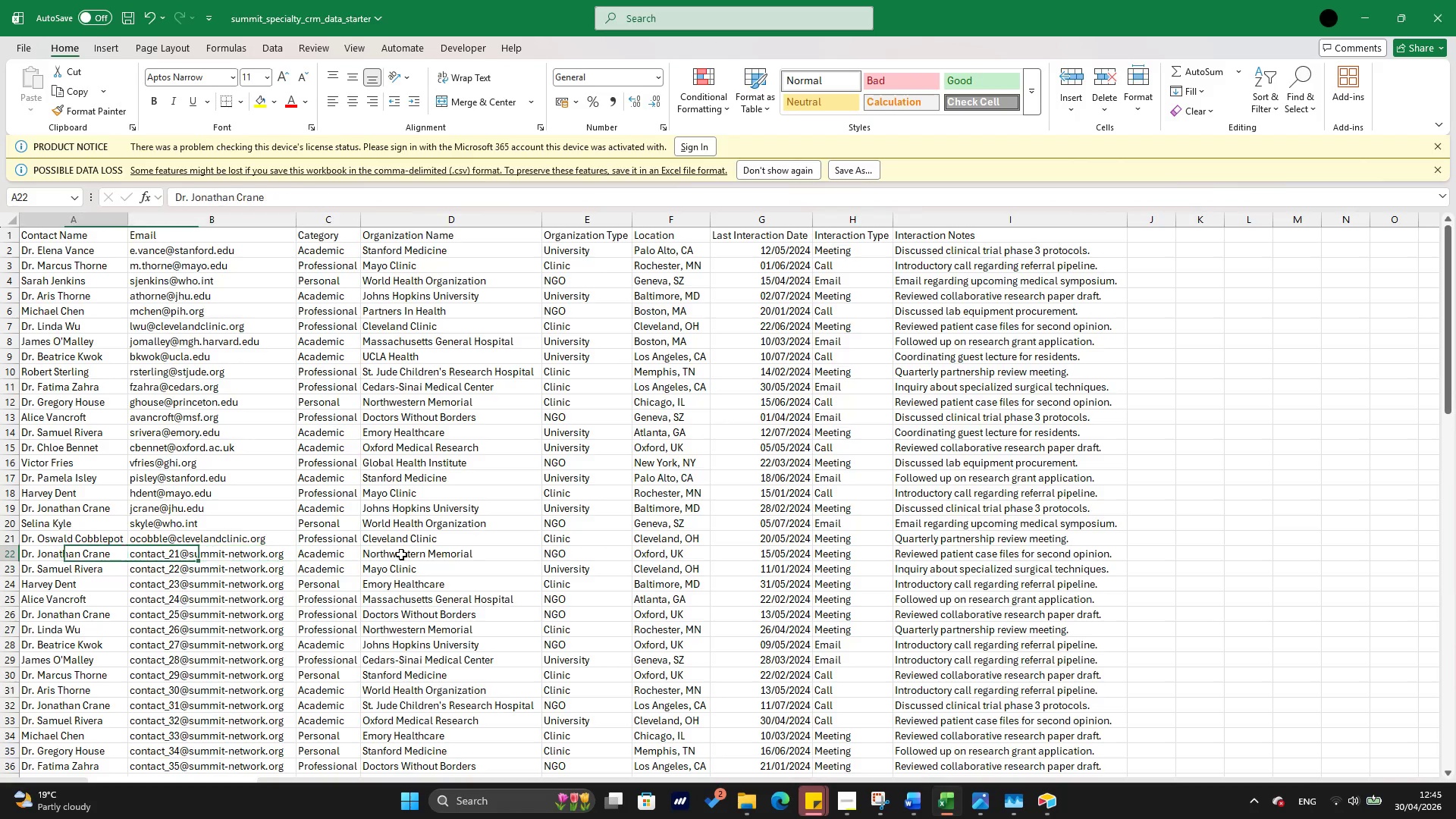 
key(ArrowLeft)
 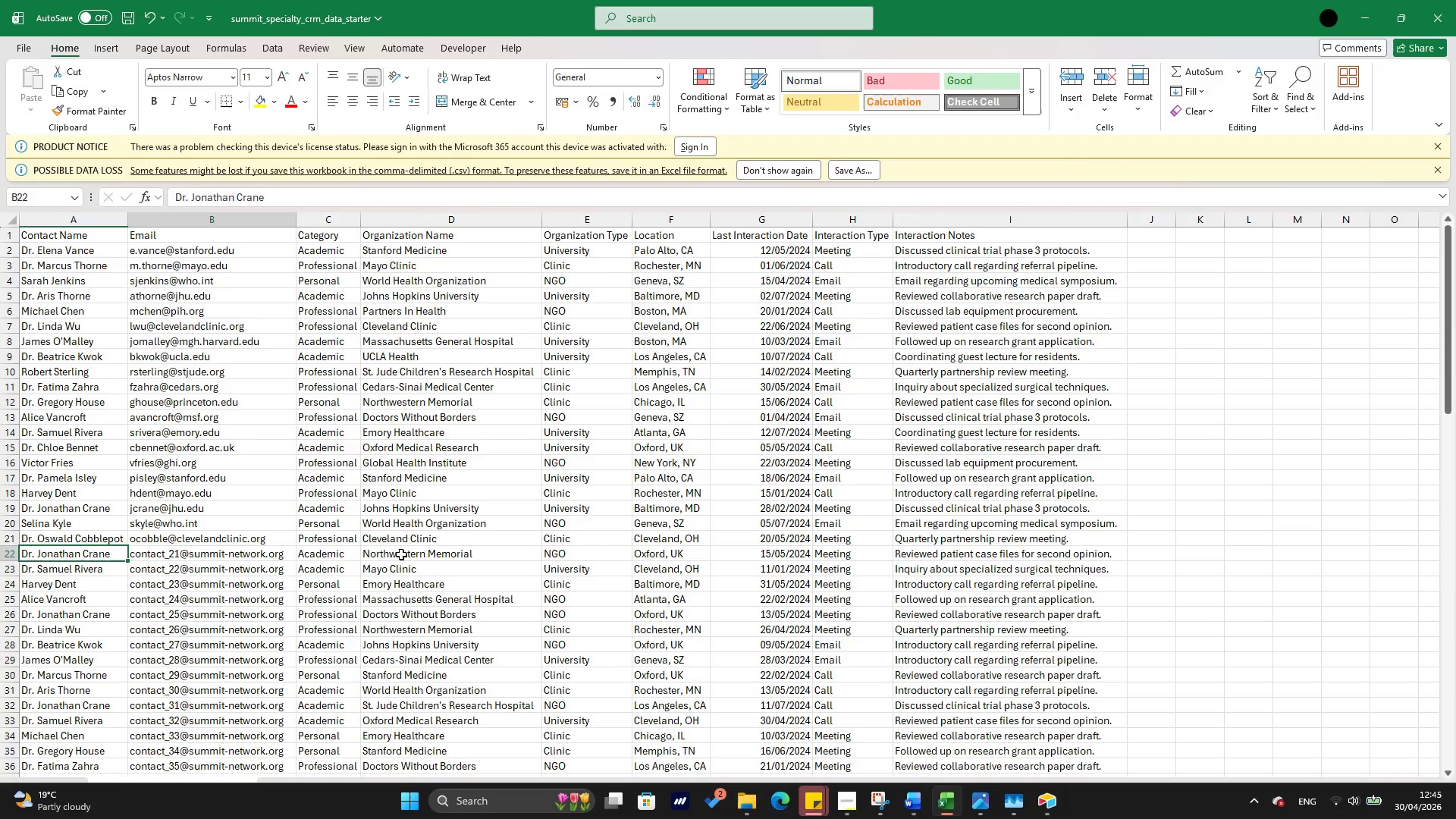 
key(ArrowRight)
 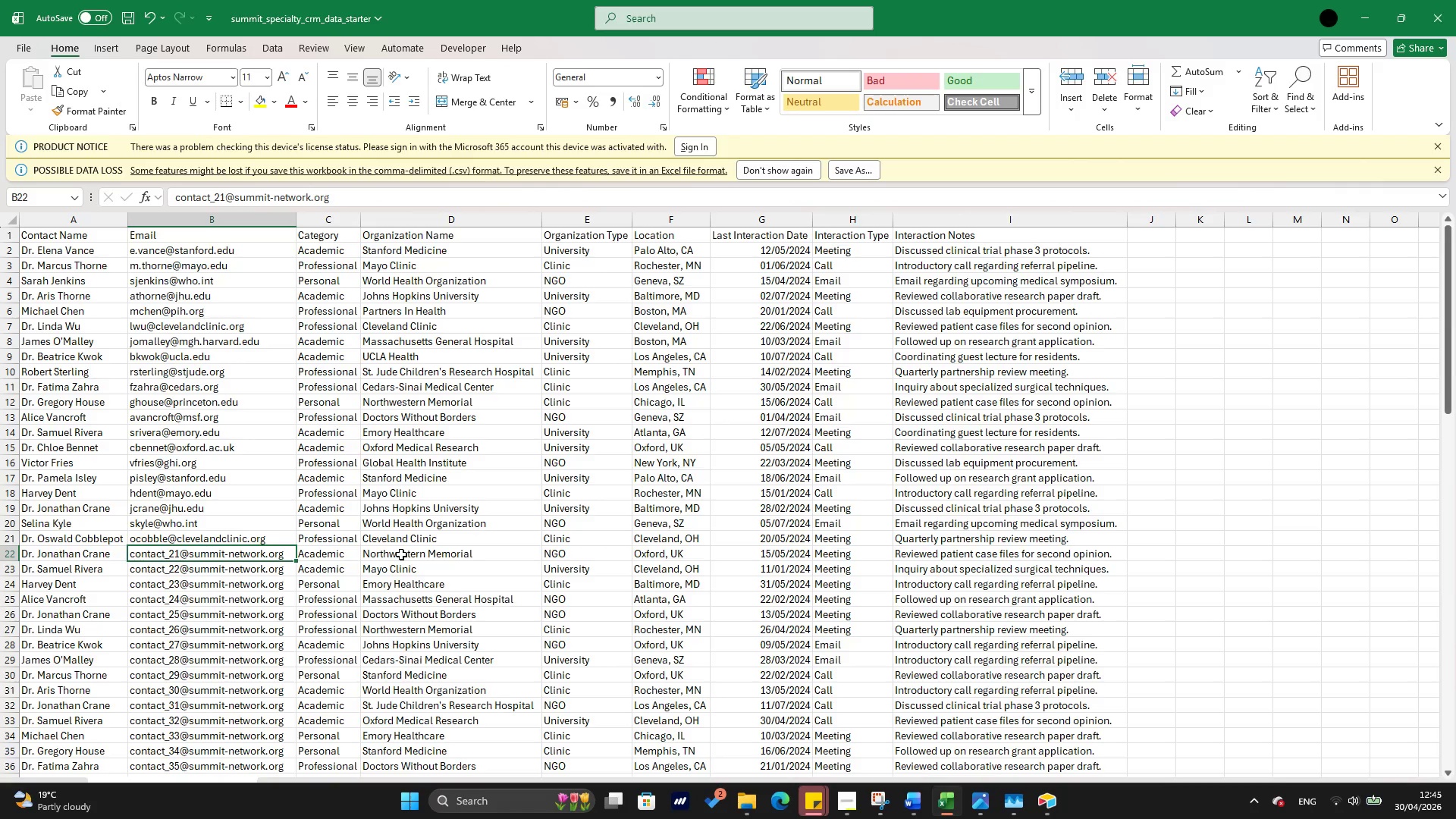 
key(ArrowDown)
 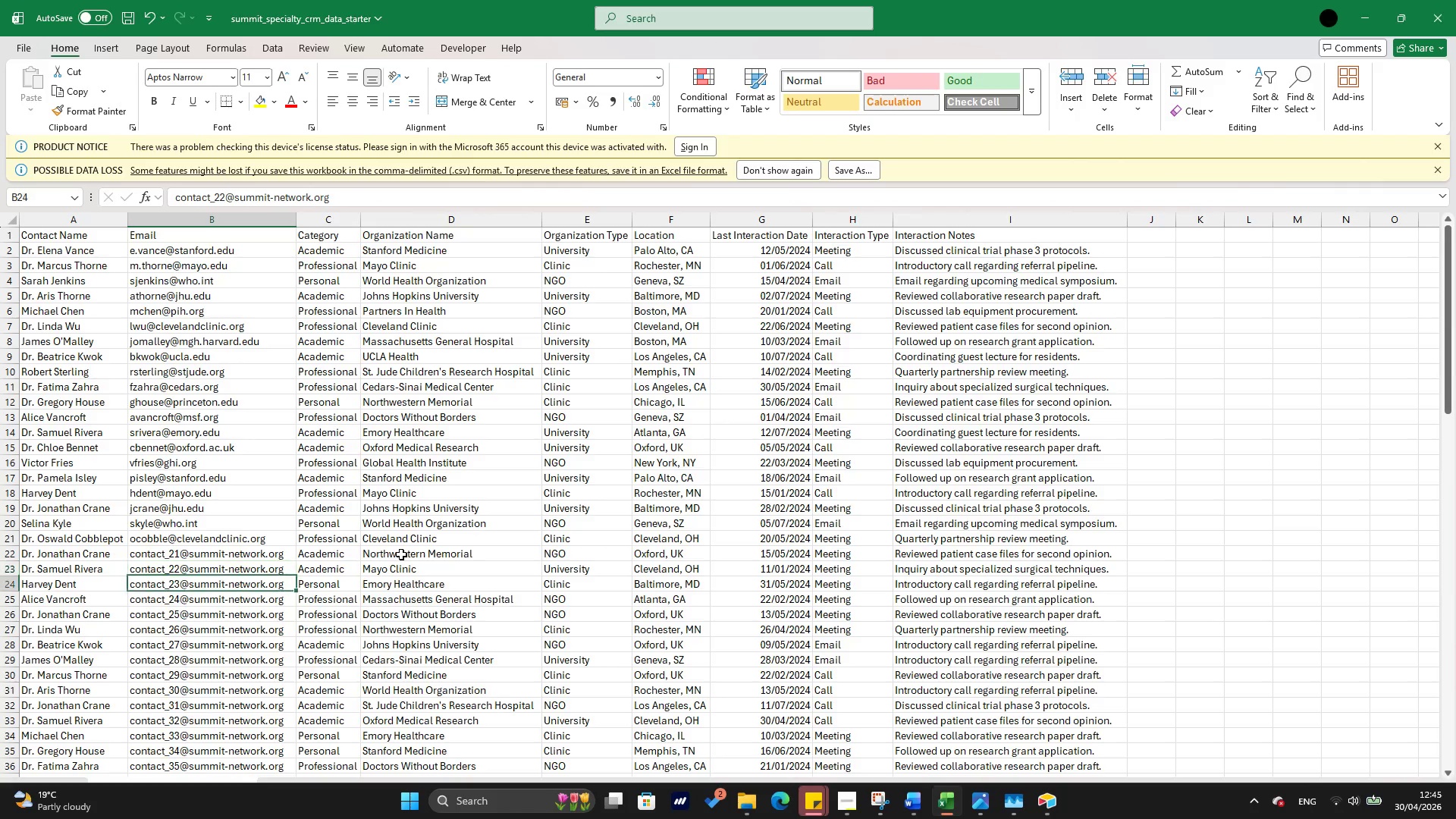 
hold_key(key=ArrowDown, duration=0.66)
 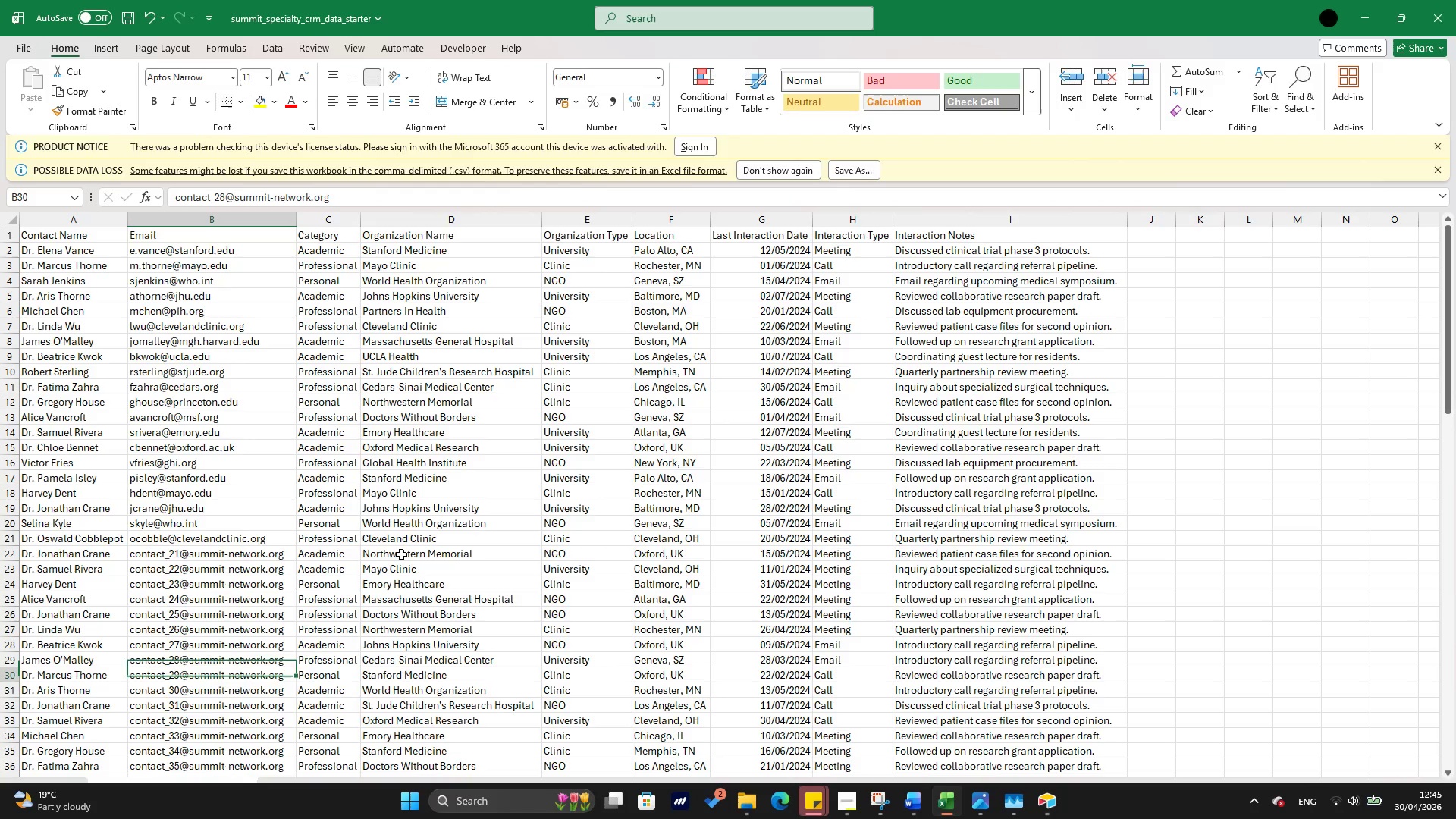 
hold_key(key=ArrowDown, duration=1.41)
 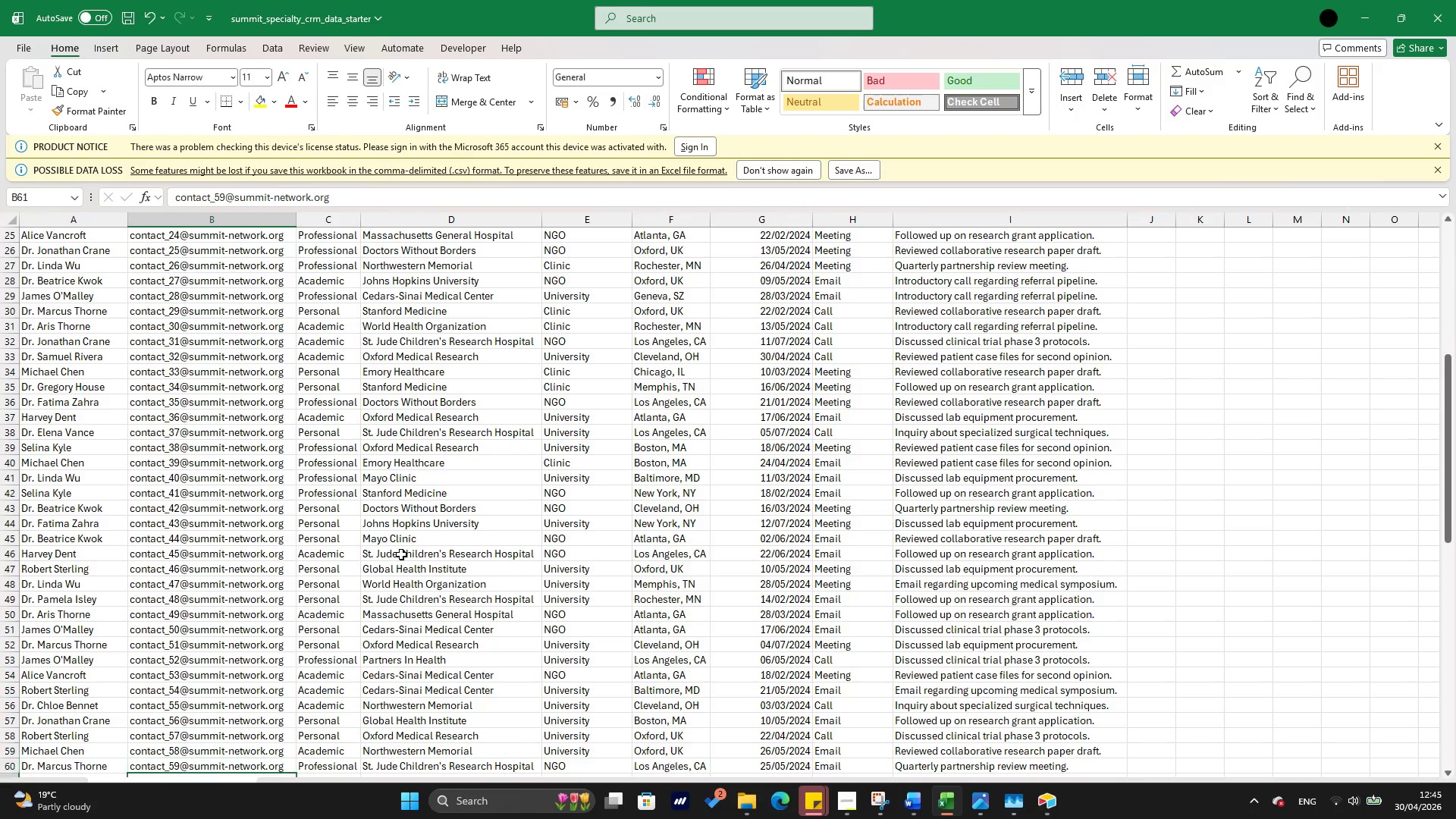 
key(ArrowDown)
 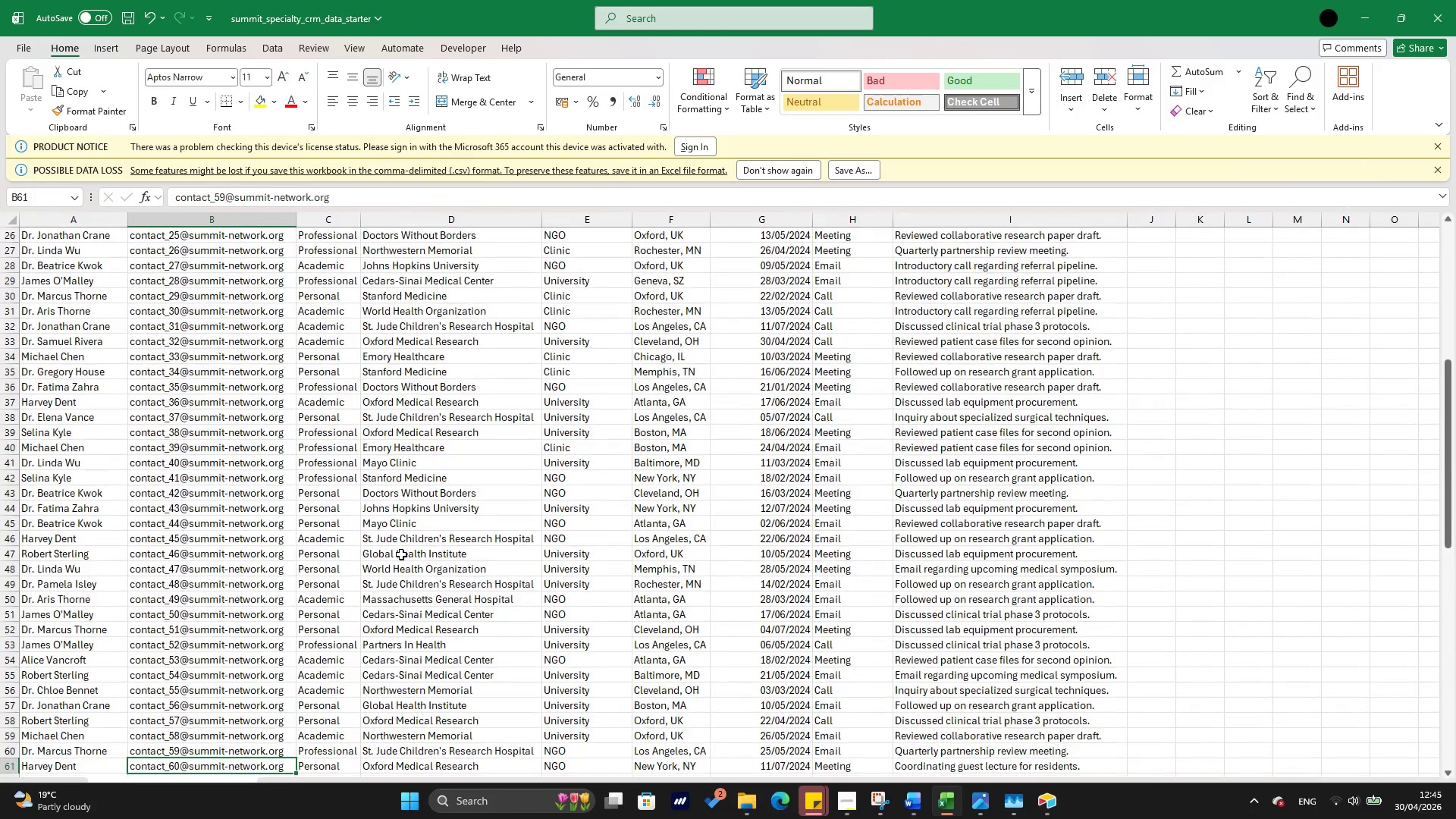 
key(ArrowDown)
 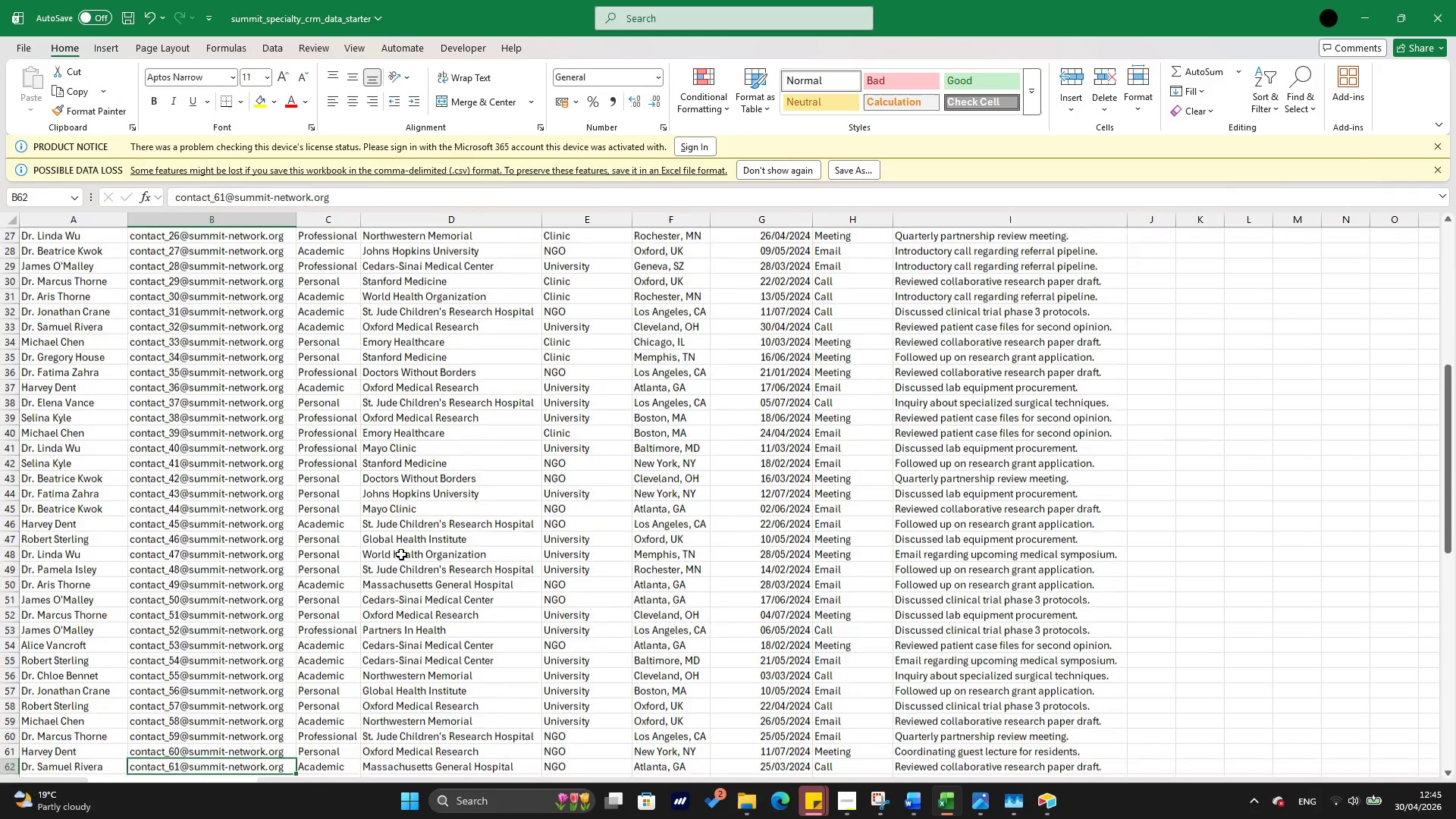 
key(ArrowDown)
 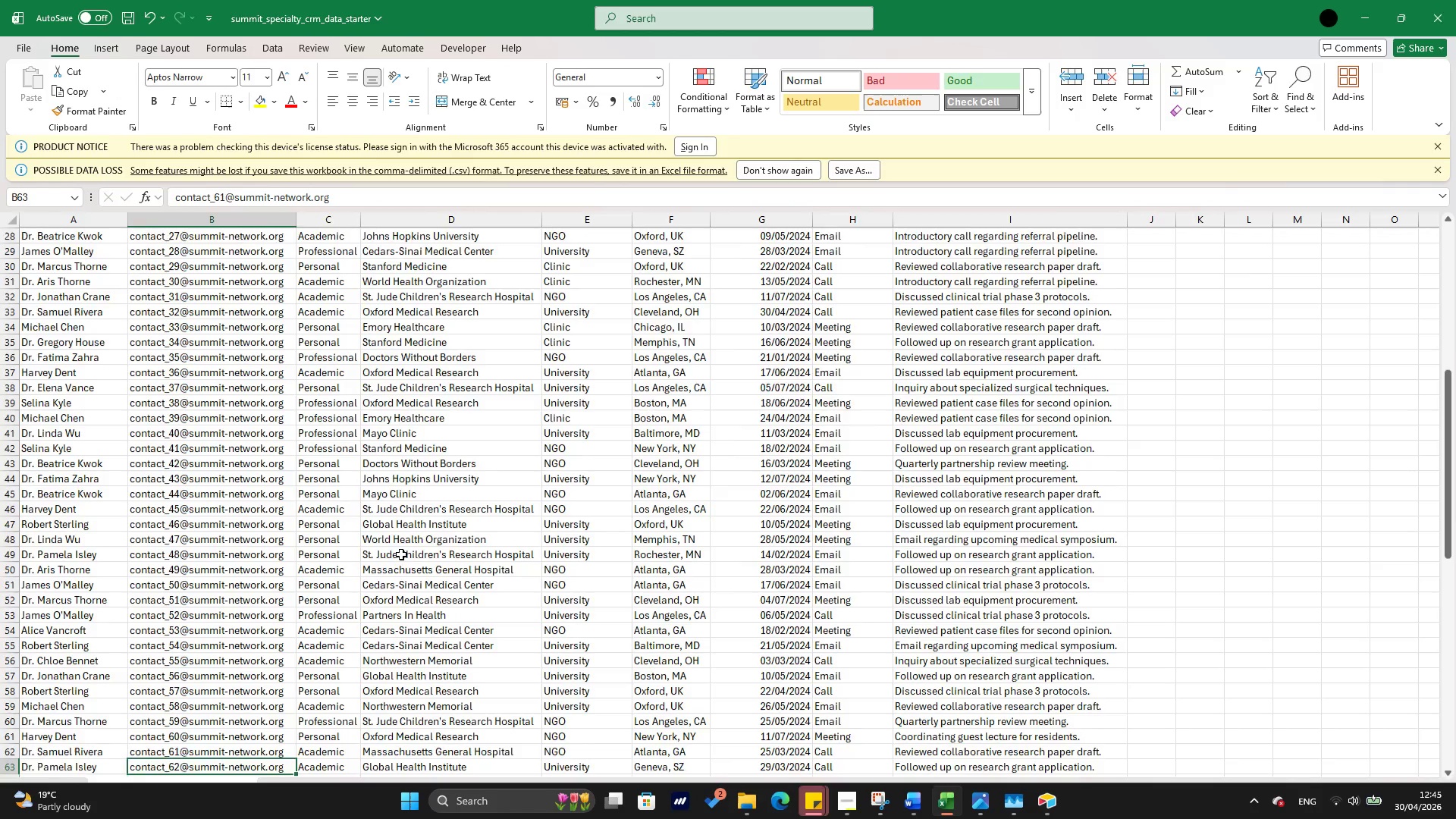 
key(ArrowDown)
 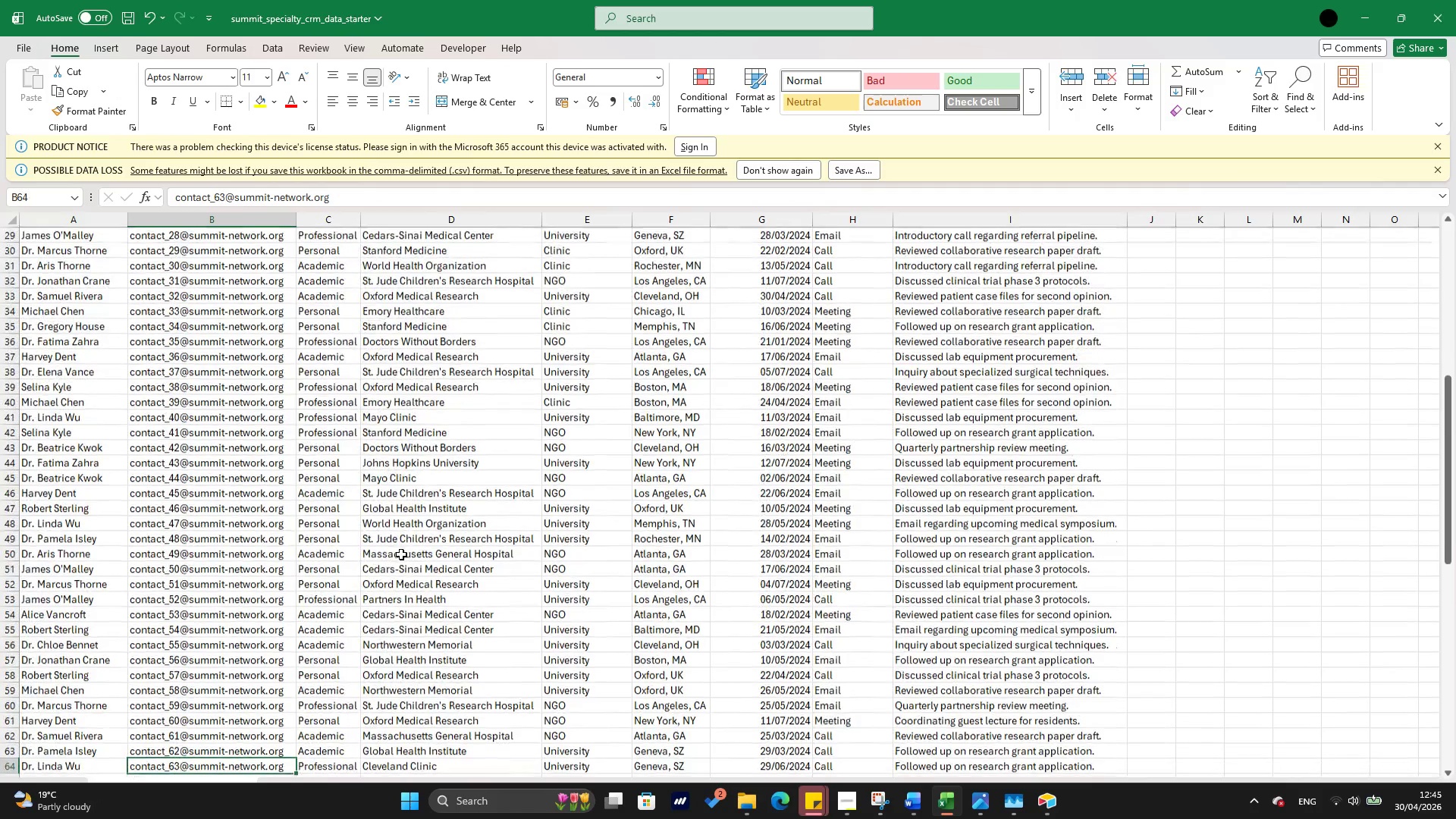 
key(ArrowDown)
 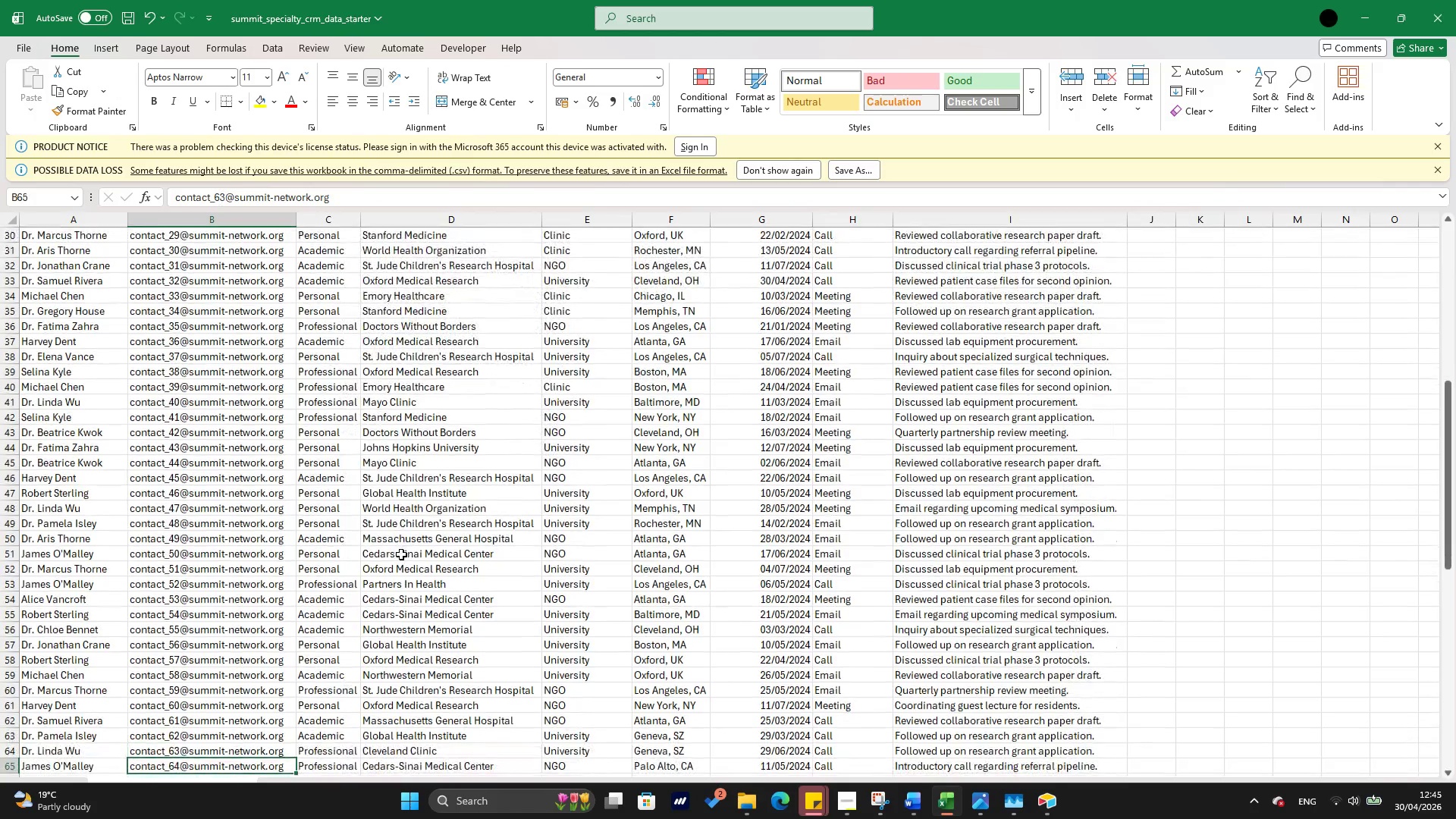 
key(ArrowDown)
 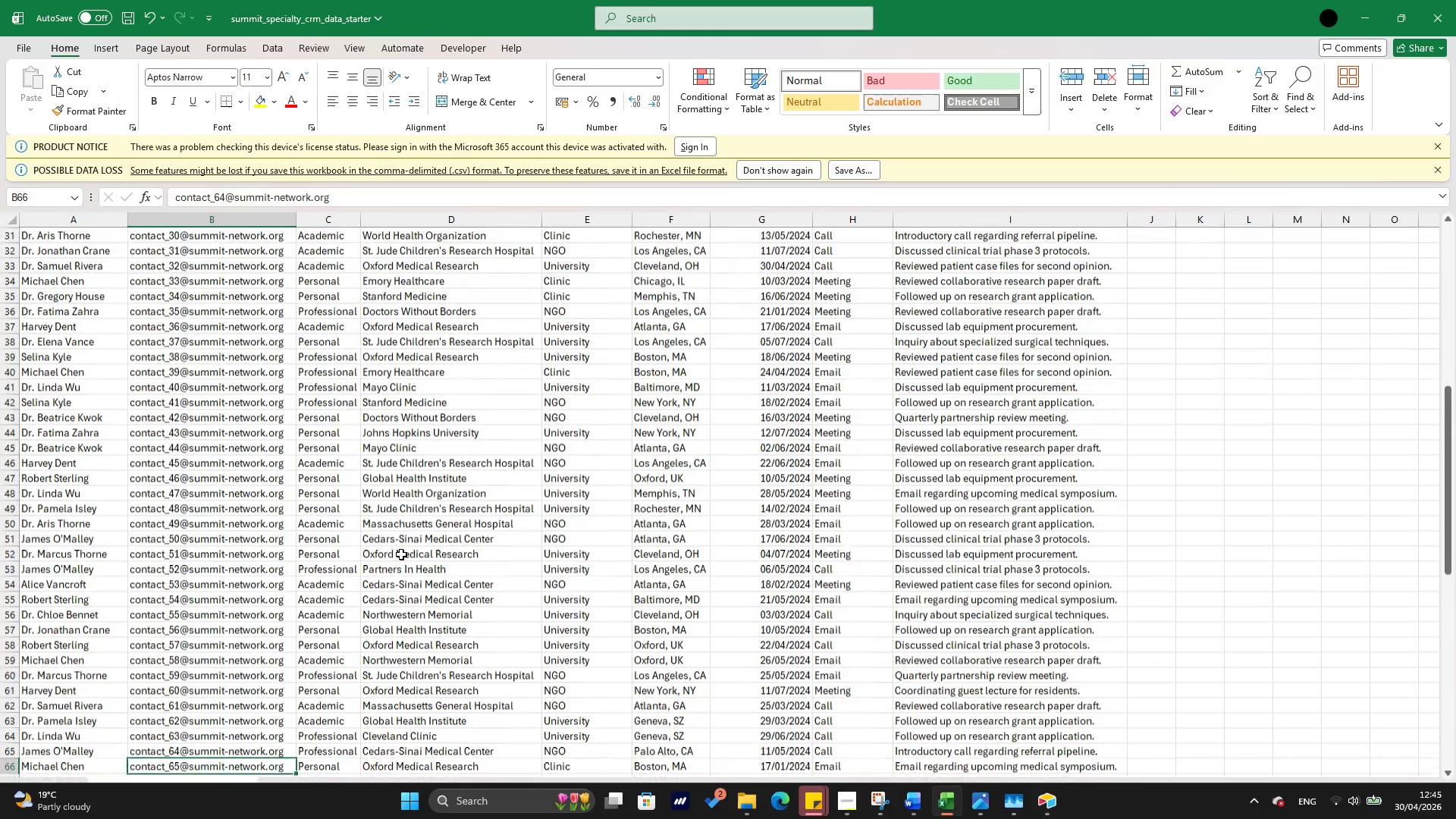 
key(ArrowDown)
 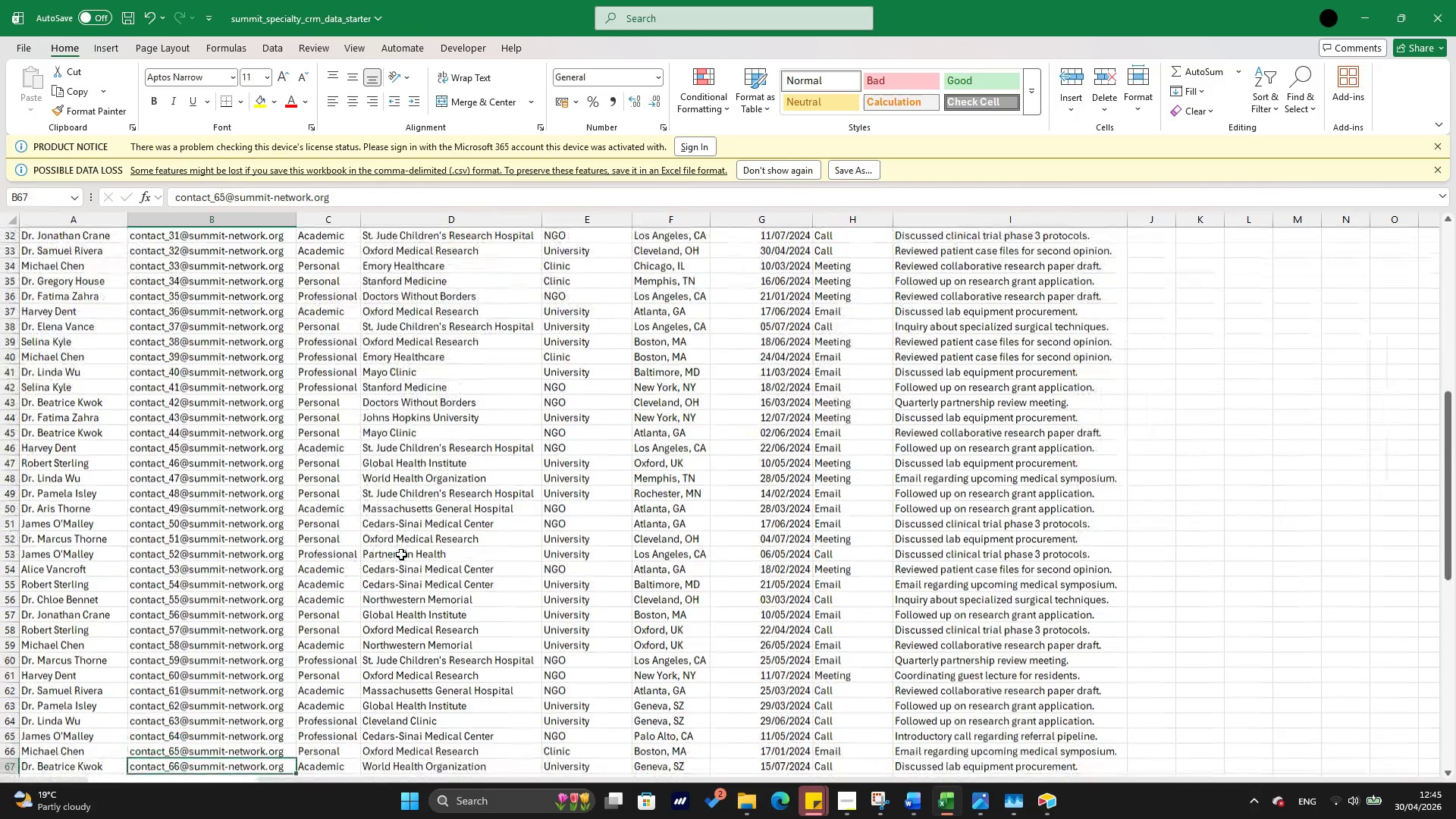 
key(ArrowDown)
 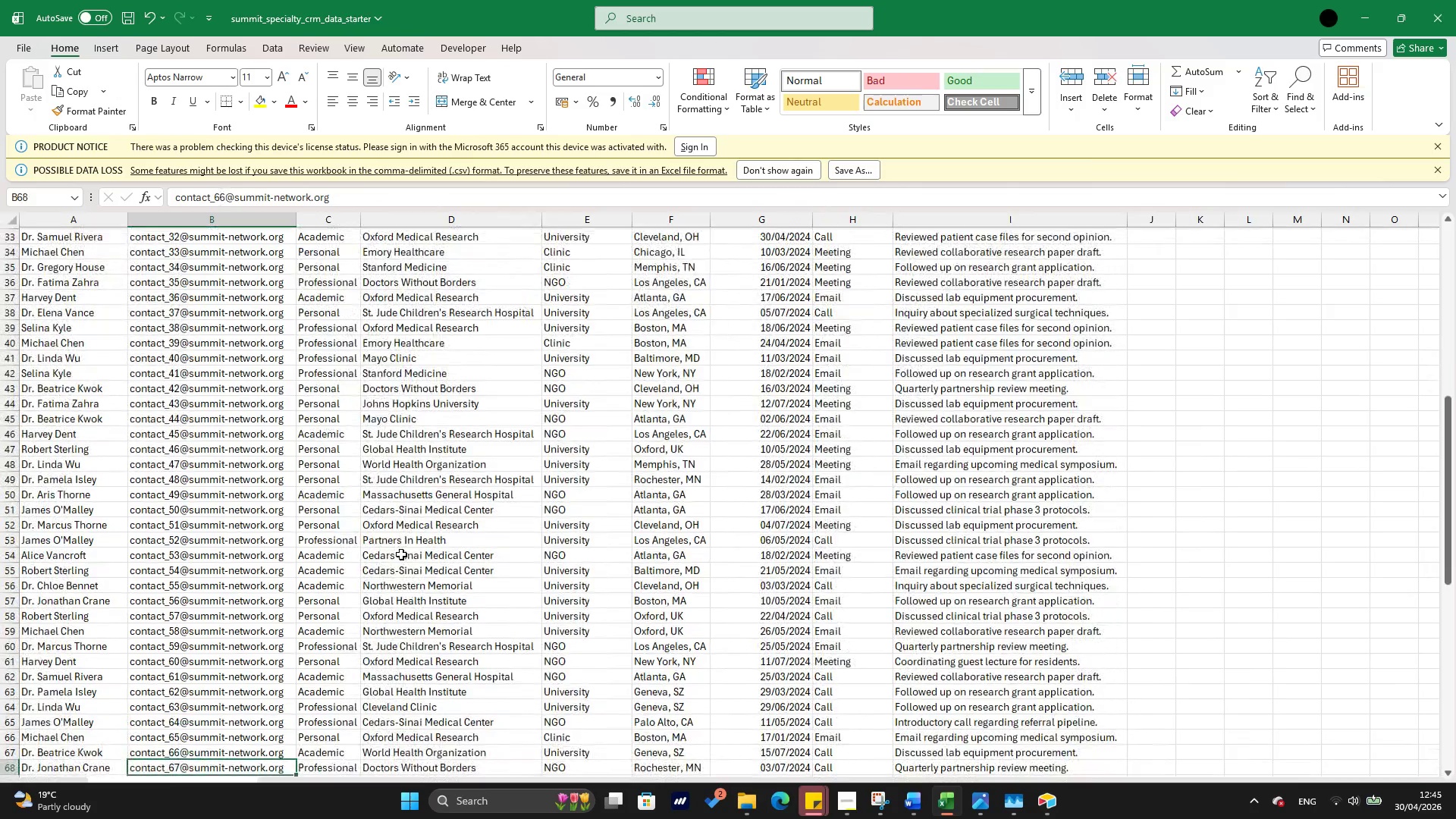 
key(ArrowDown)
 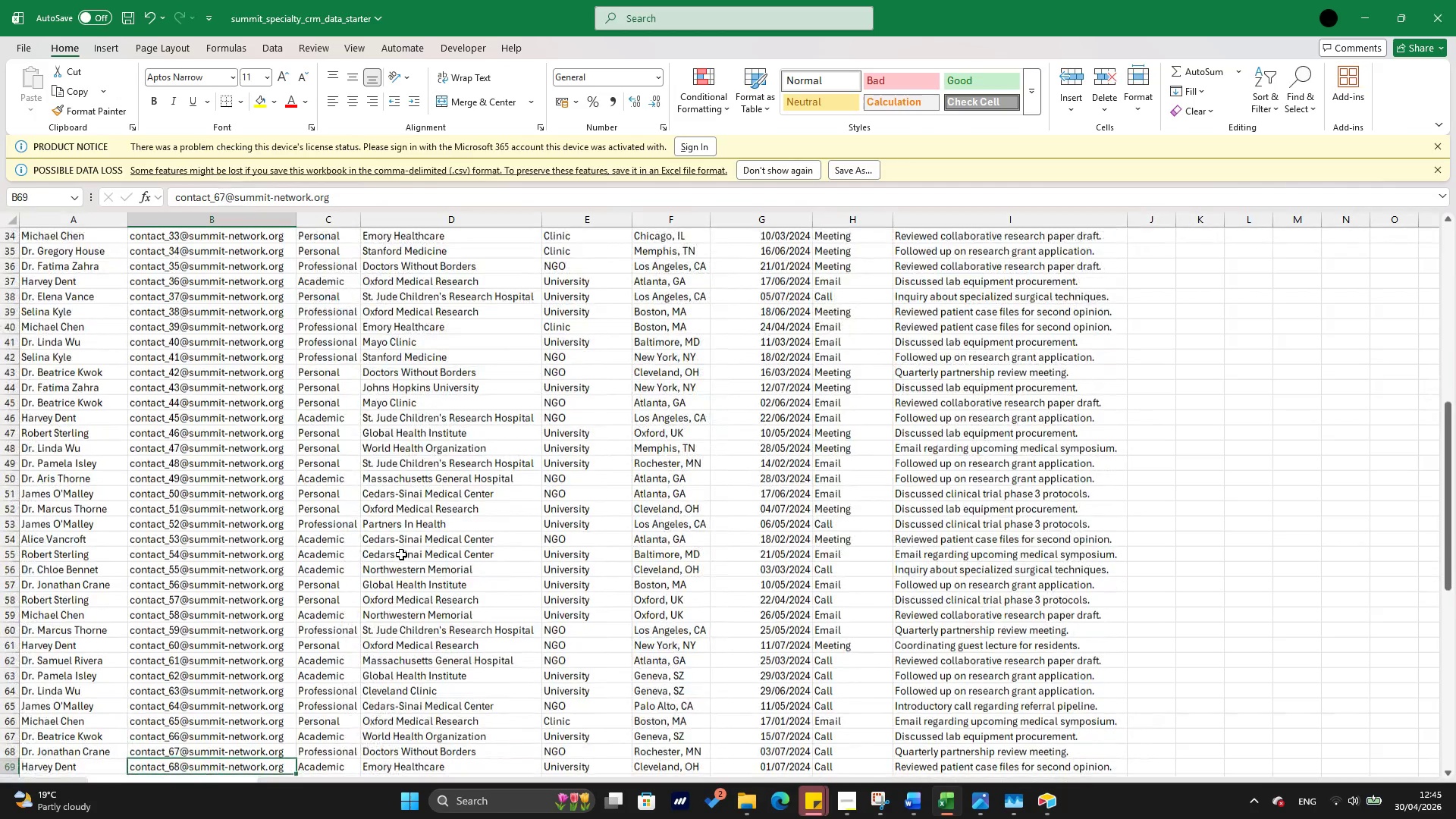 
key(ArrowDown)
 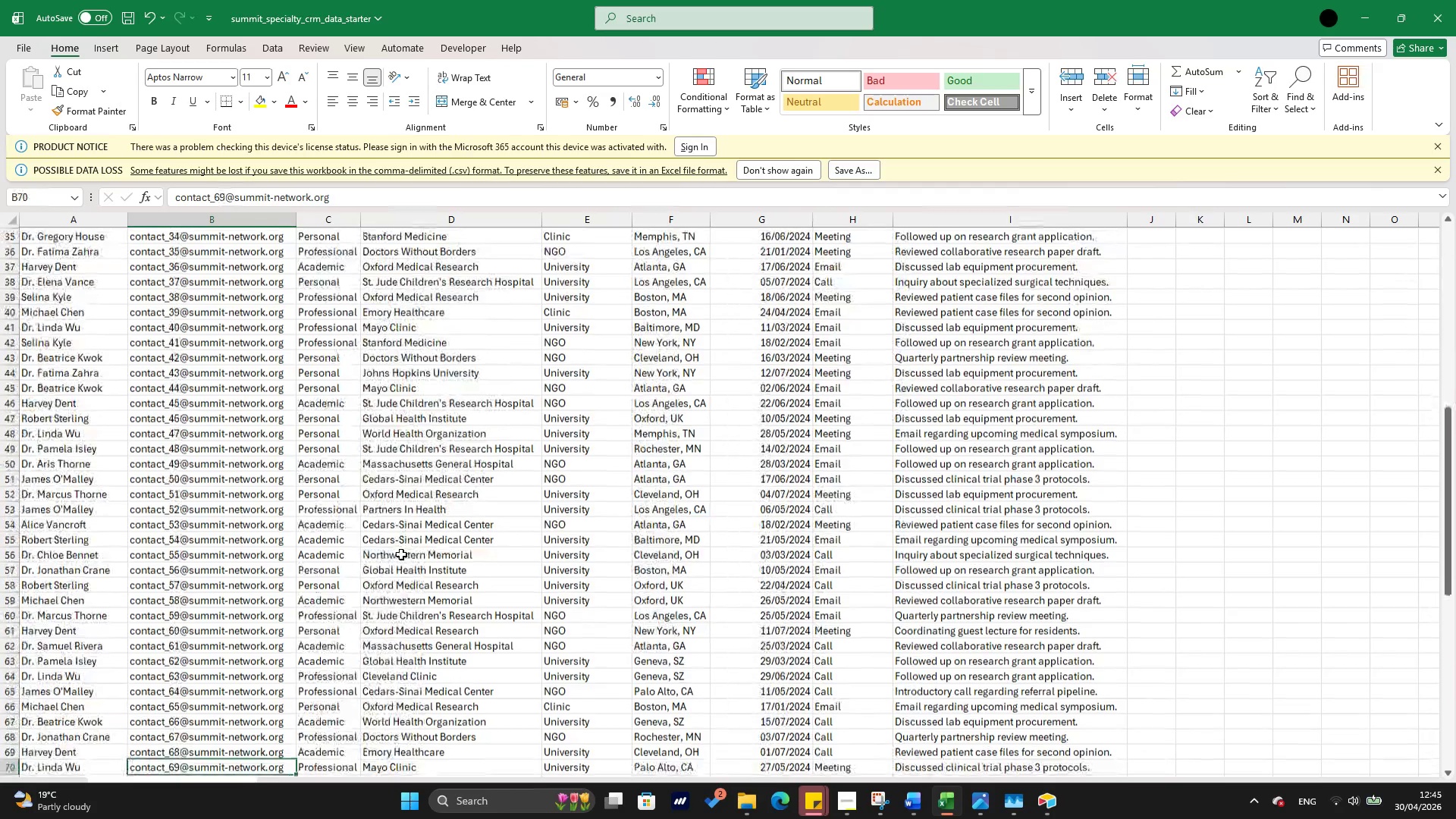 
key(ArrowDown)
 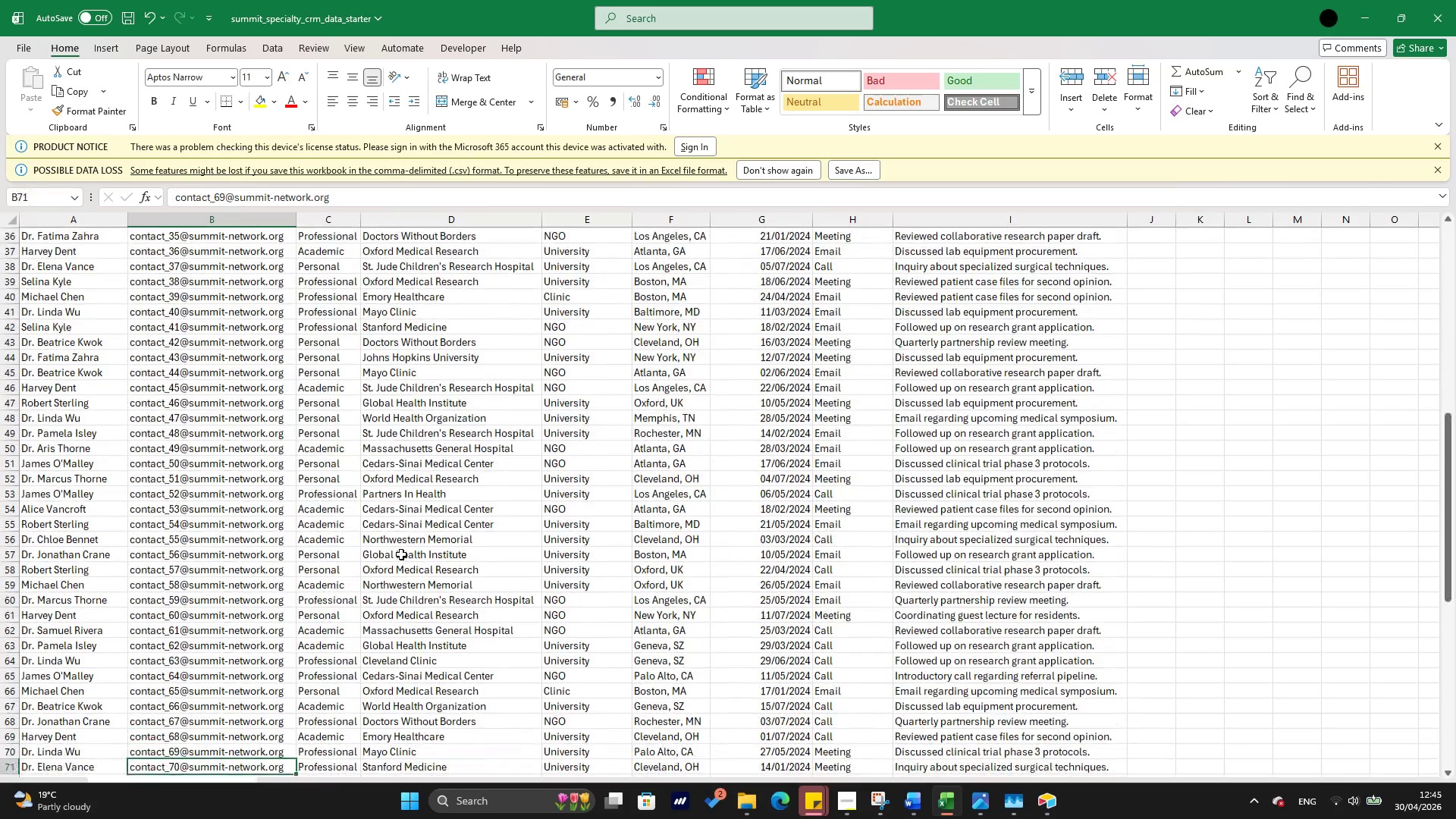 
key(ArrowDown)
 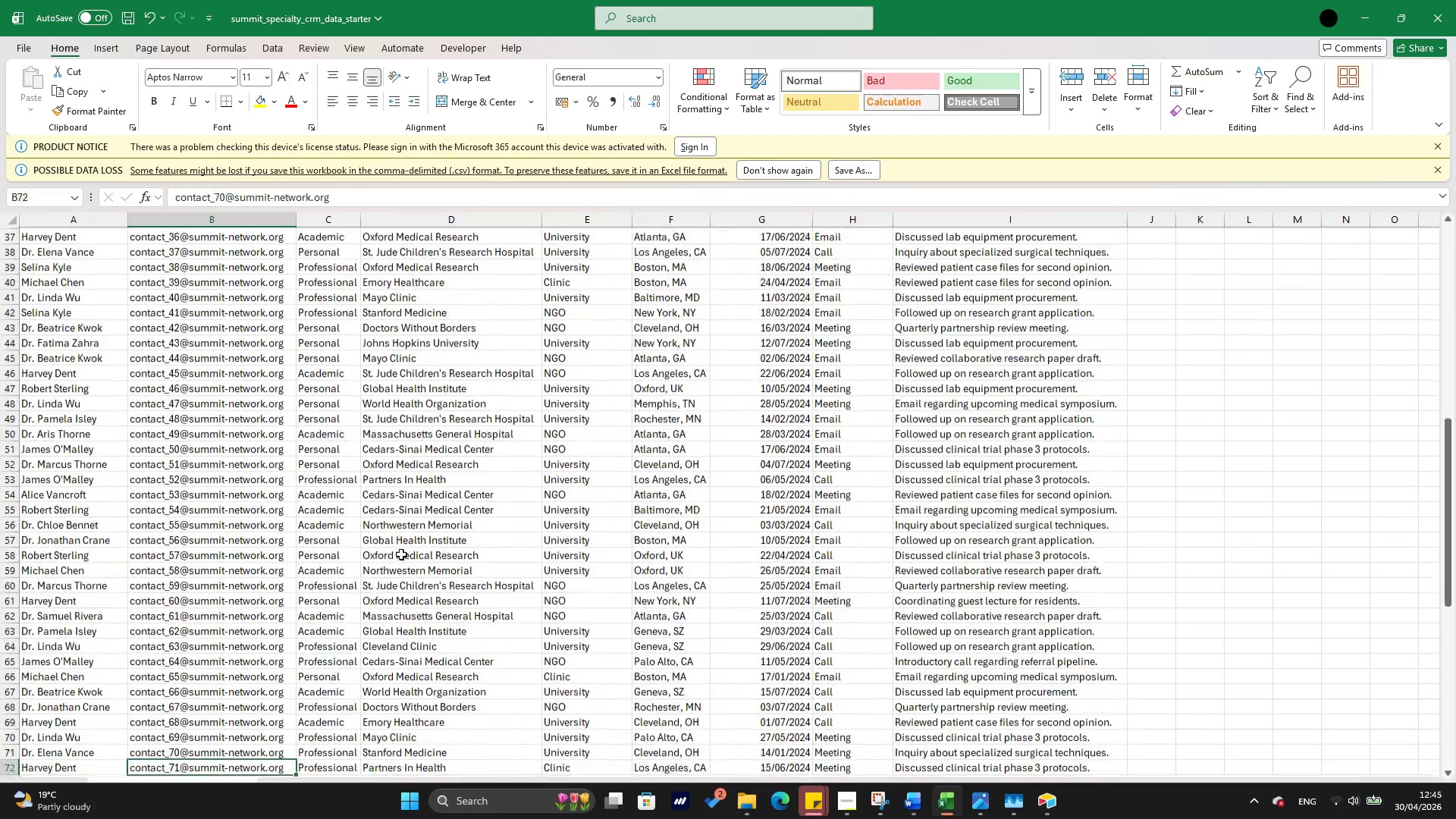 
key(ArrowDown)
 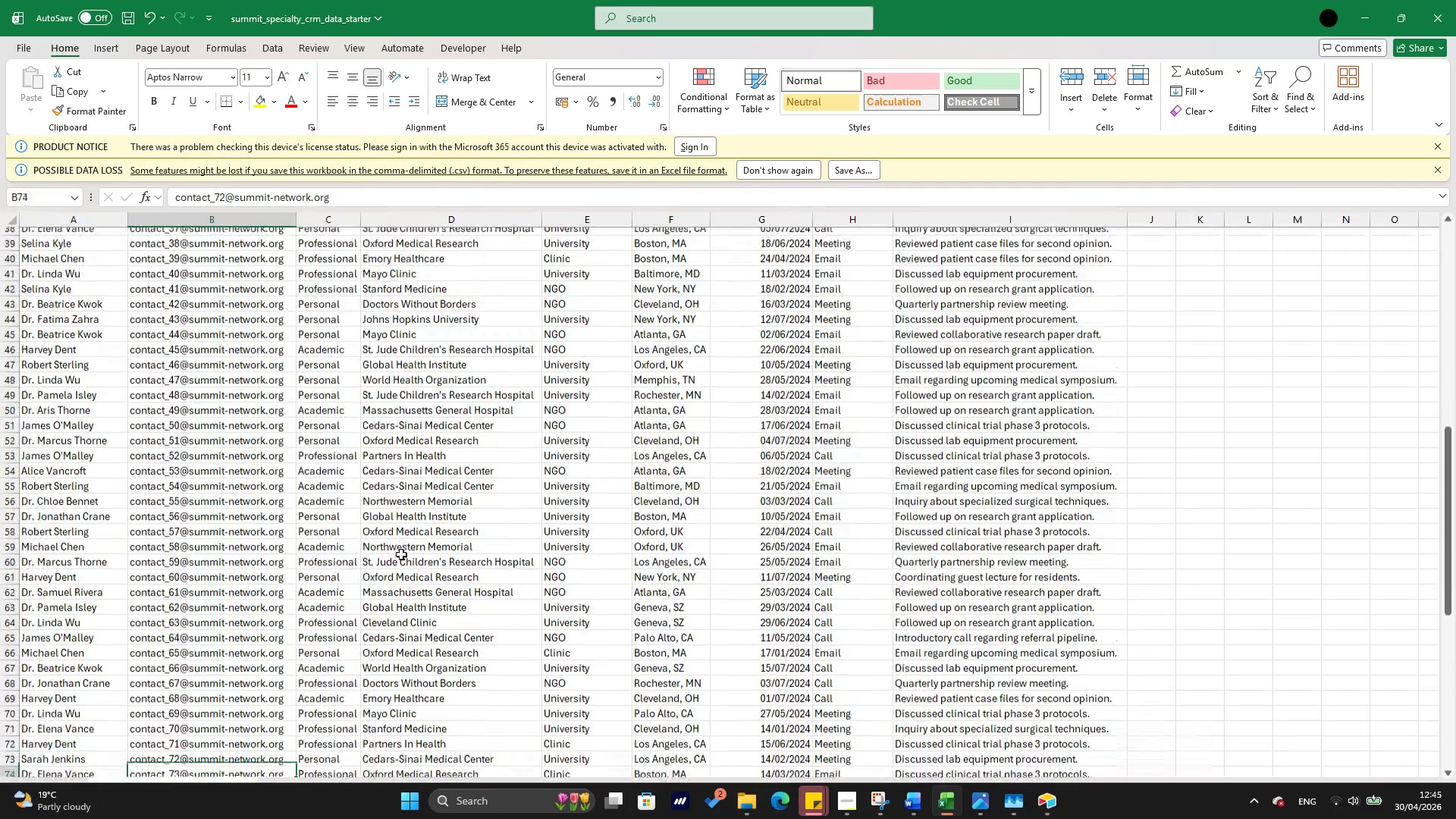 
hold_key(key=ArrowDown, duration=1.34)
 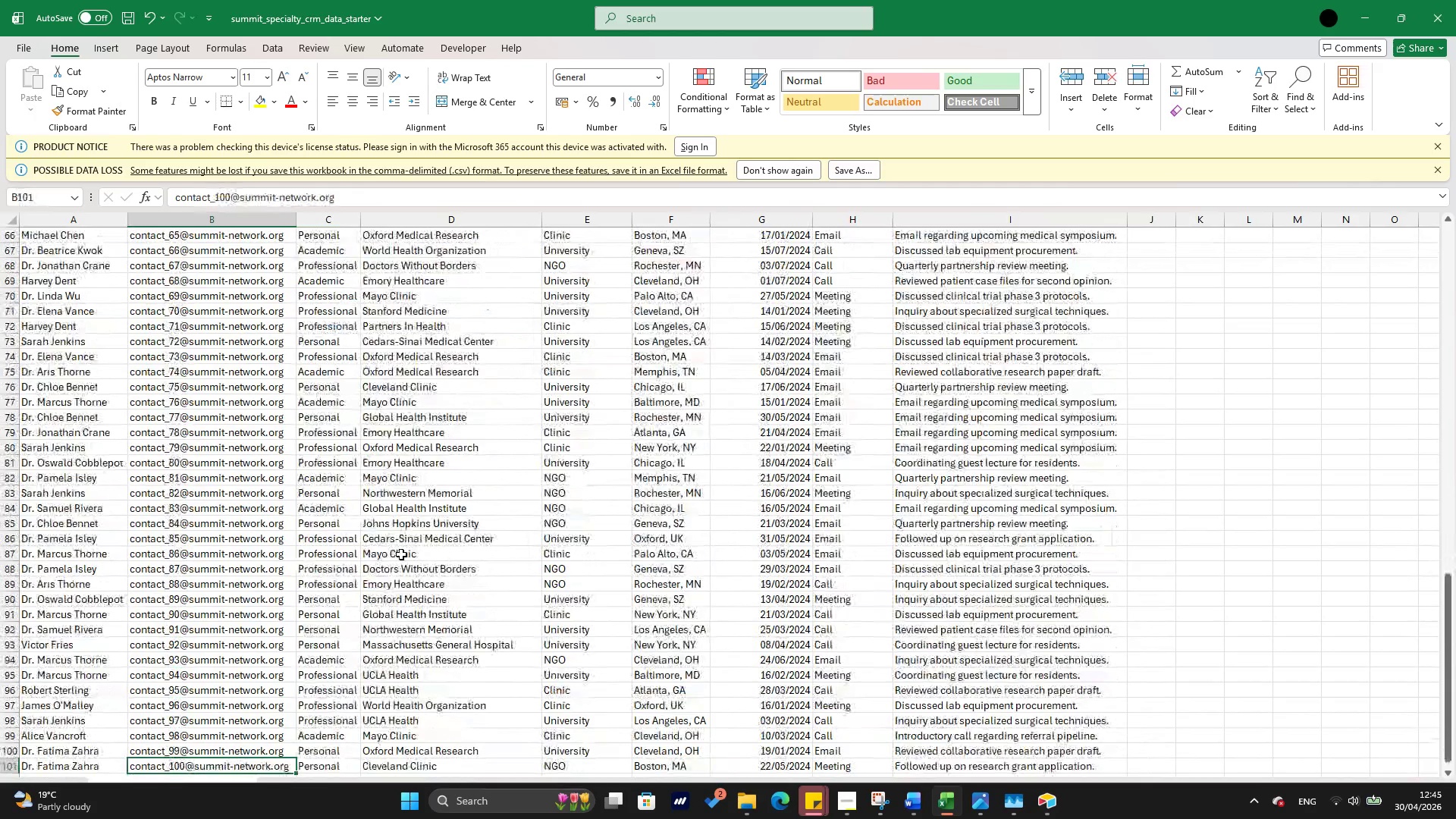 
hold_key(key=ArrowDown, duration=0.48)
 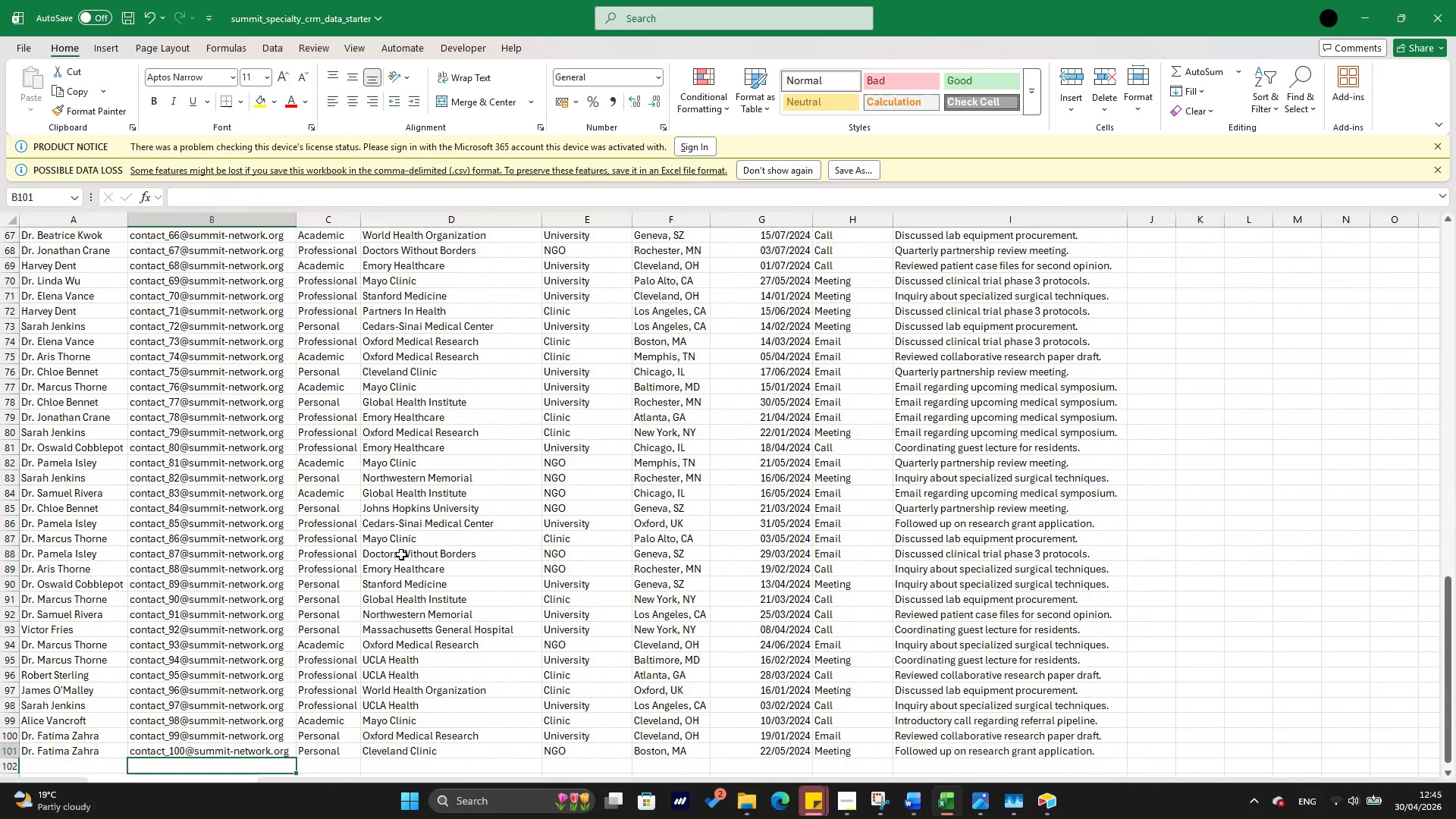 
hold_key(key=ArrowUp, duration=1.52)
 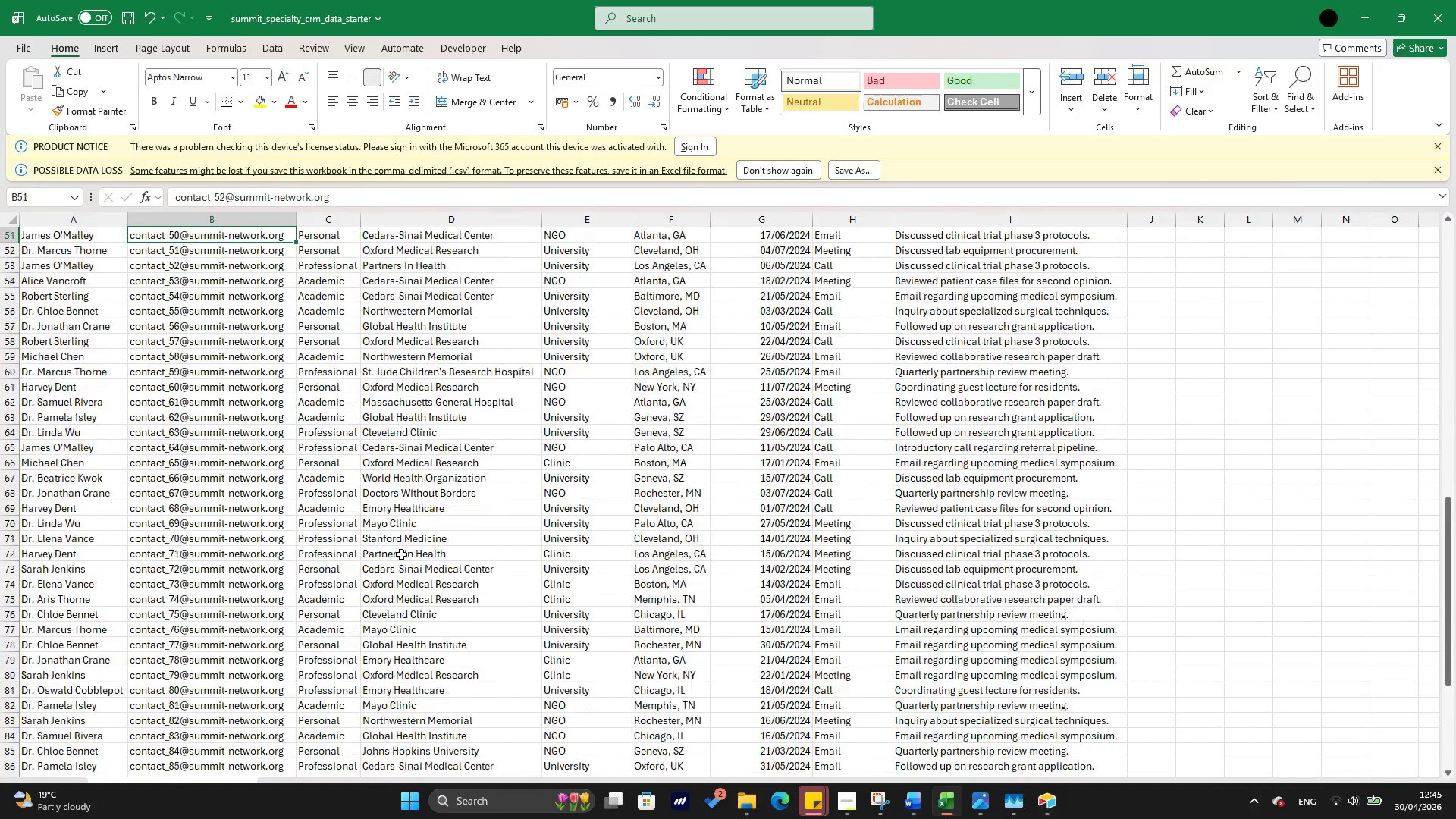 
hold_key(key=ArrowUp, duration=1.51)
 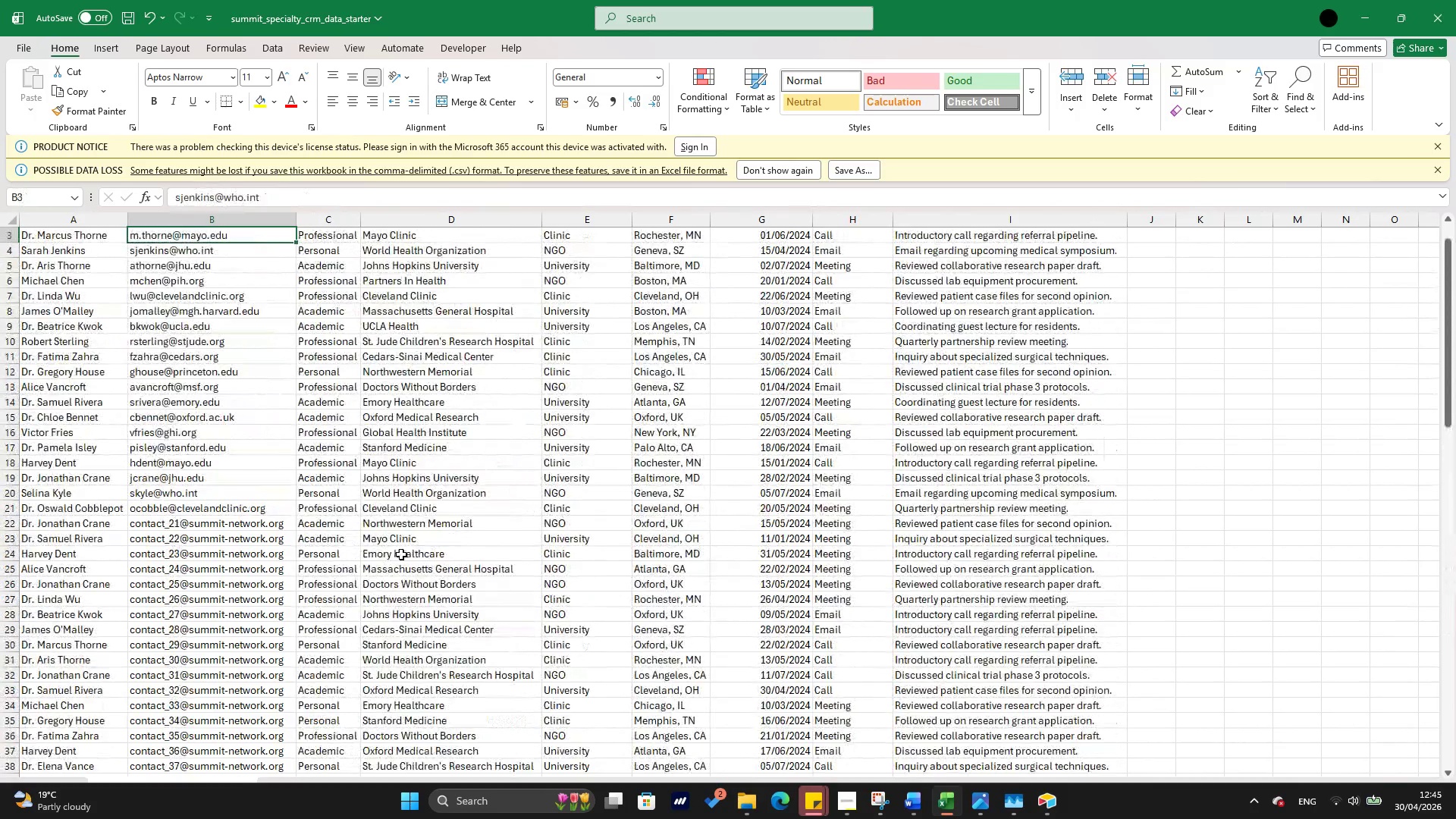 
hold_key(key=ArrowUp, duration=0.47)
 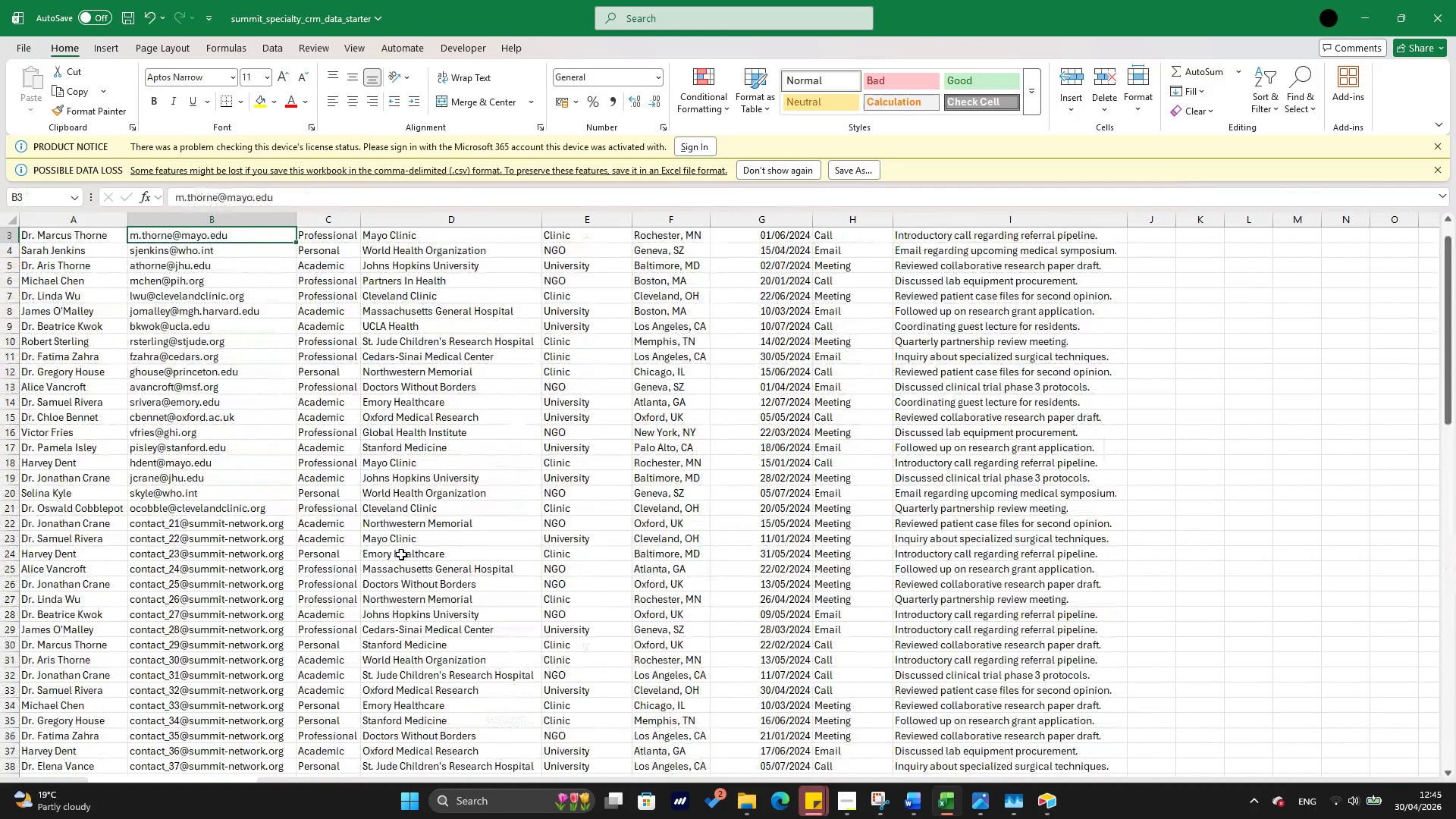 
key(ArrowDown)
 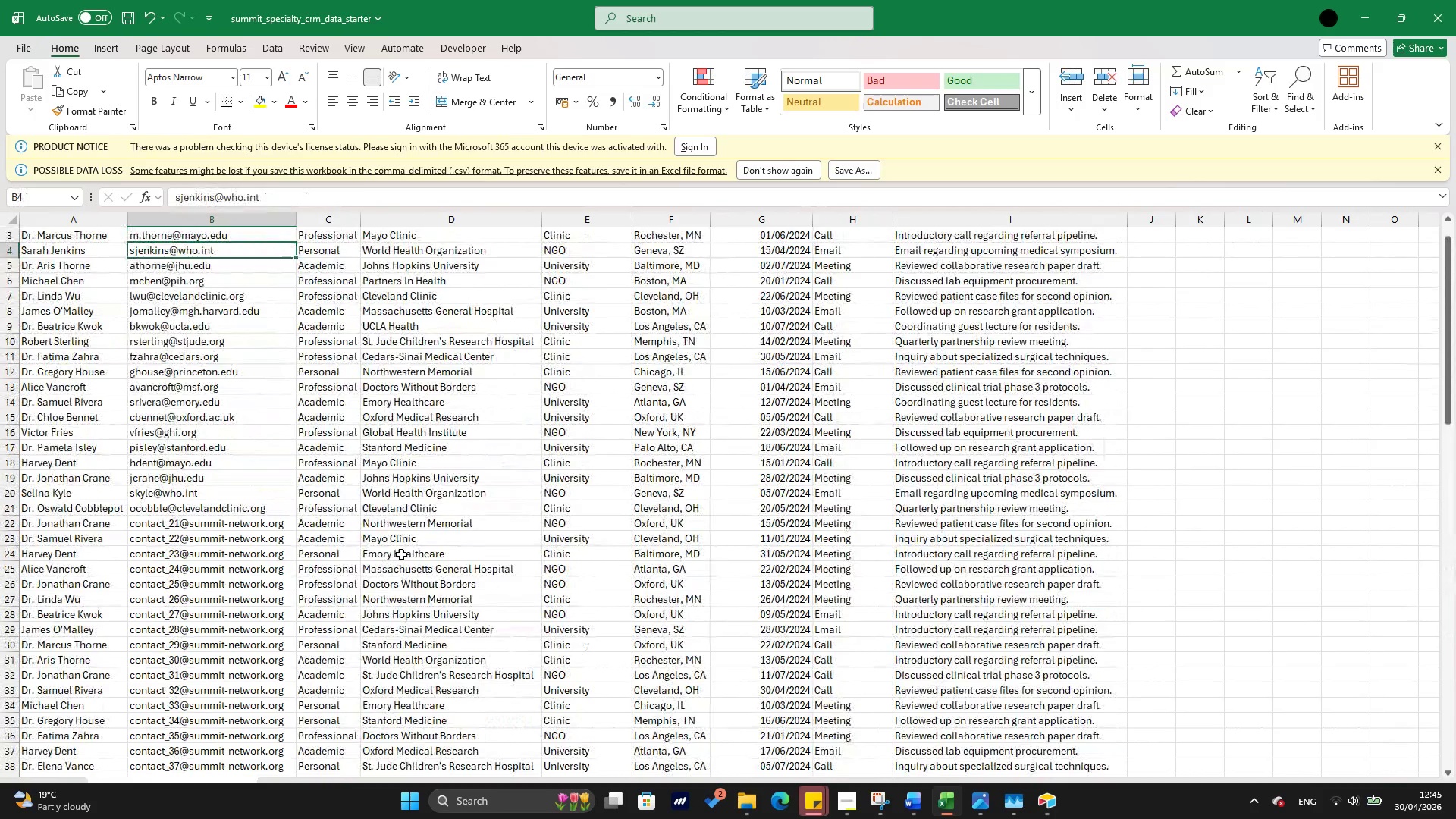 
key(ArrowDown)
 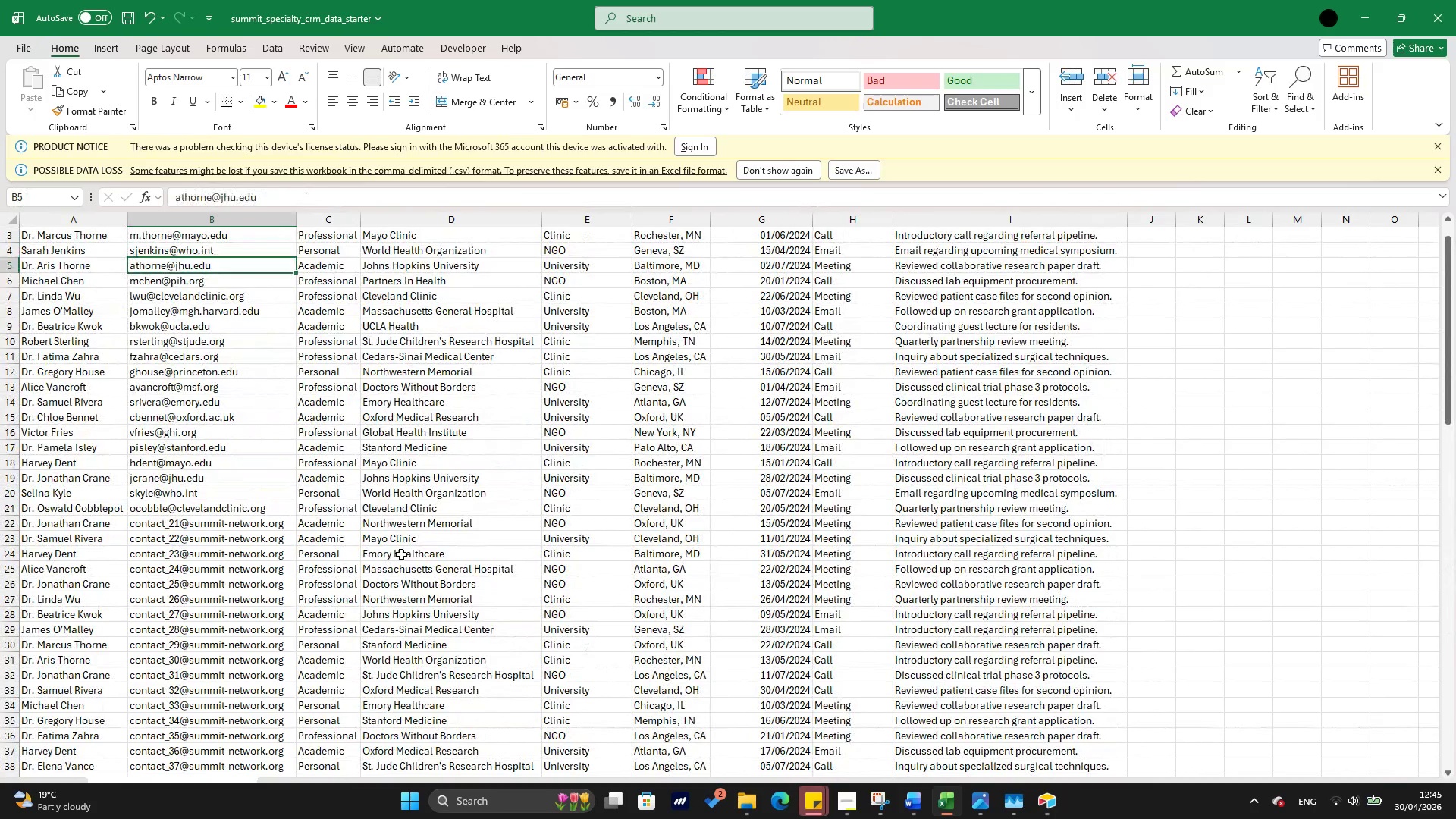 
key(ArrowDown)
 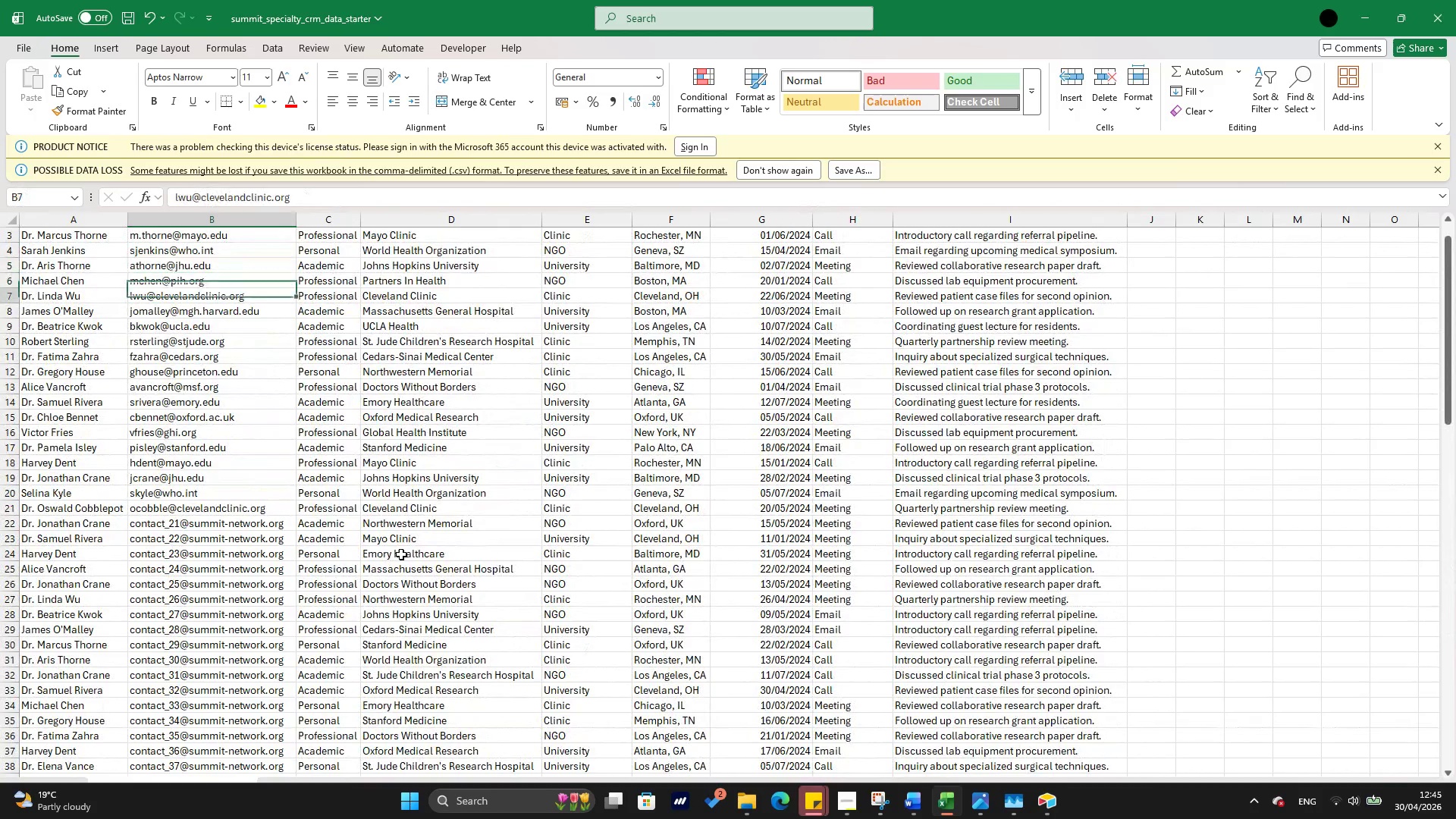 
key(ArrowDown)
 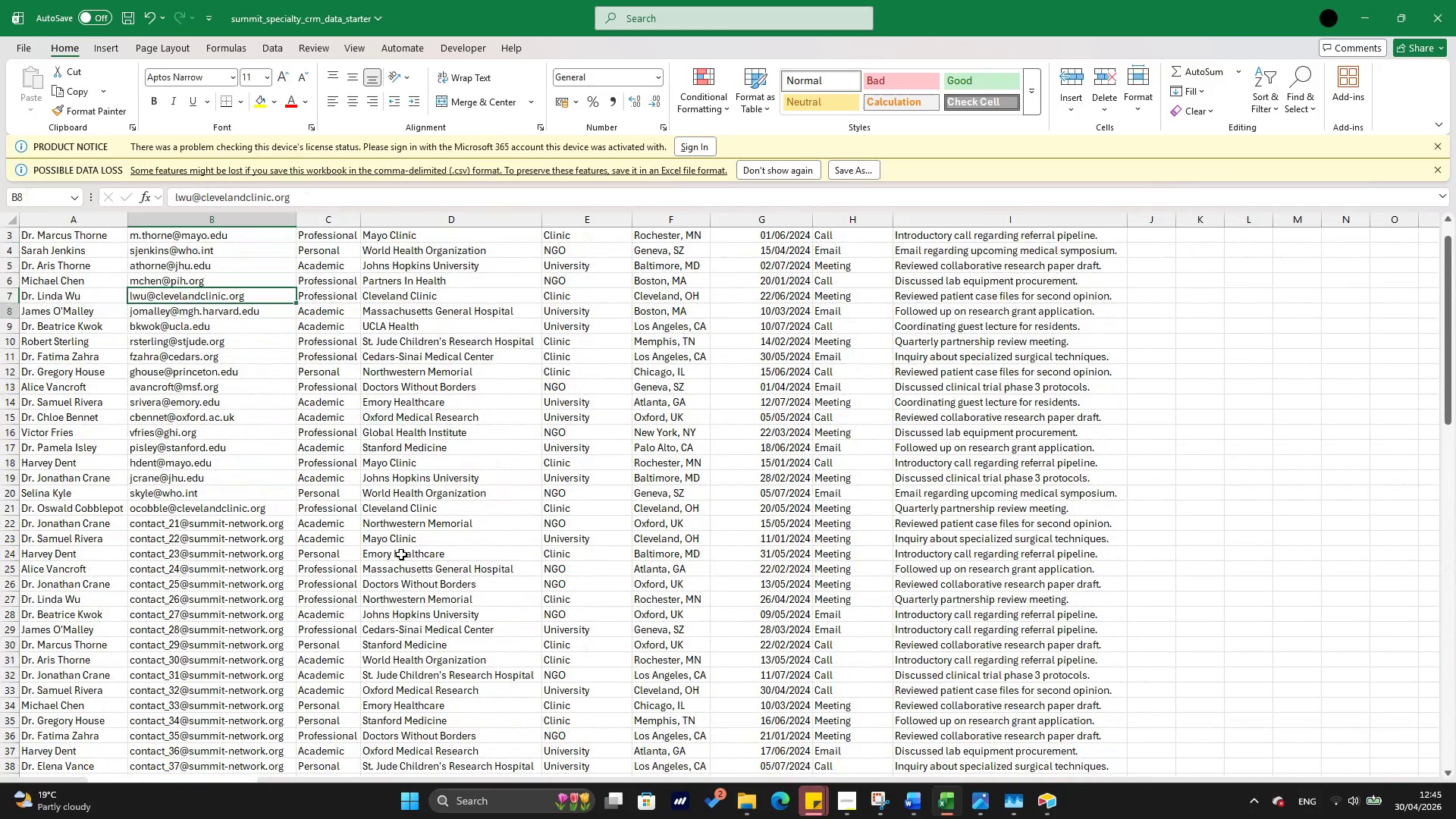 
key(ArrowDown)
 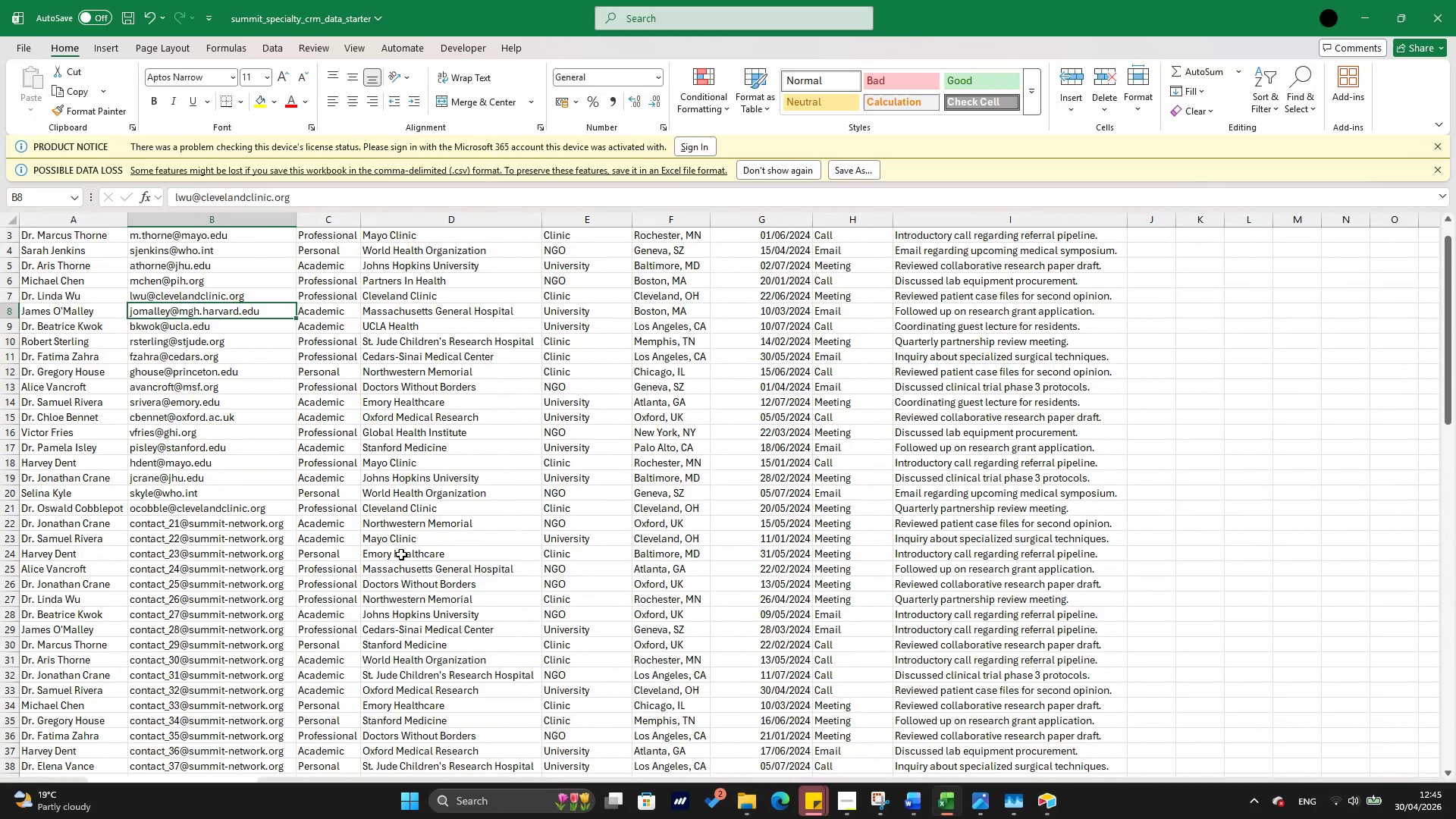 
key(ArrowDown)
 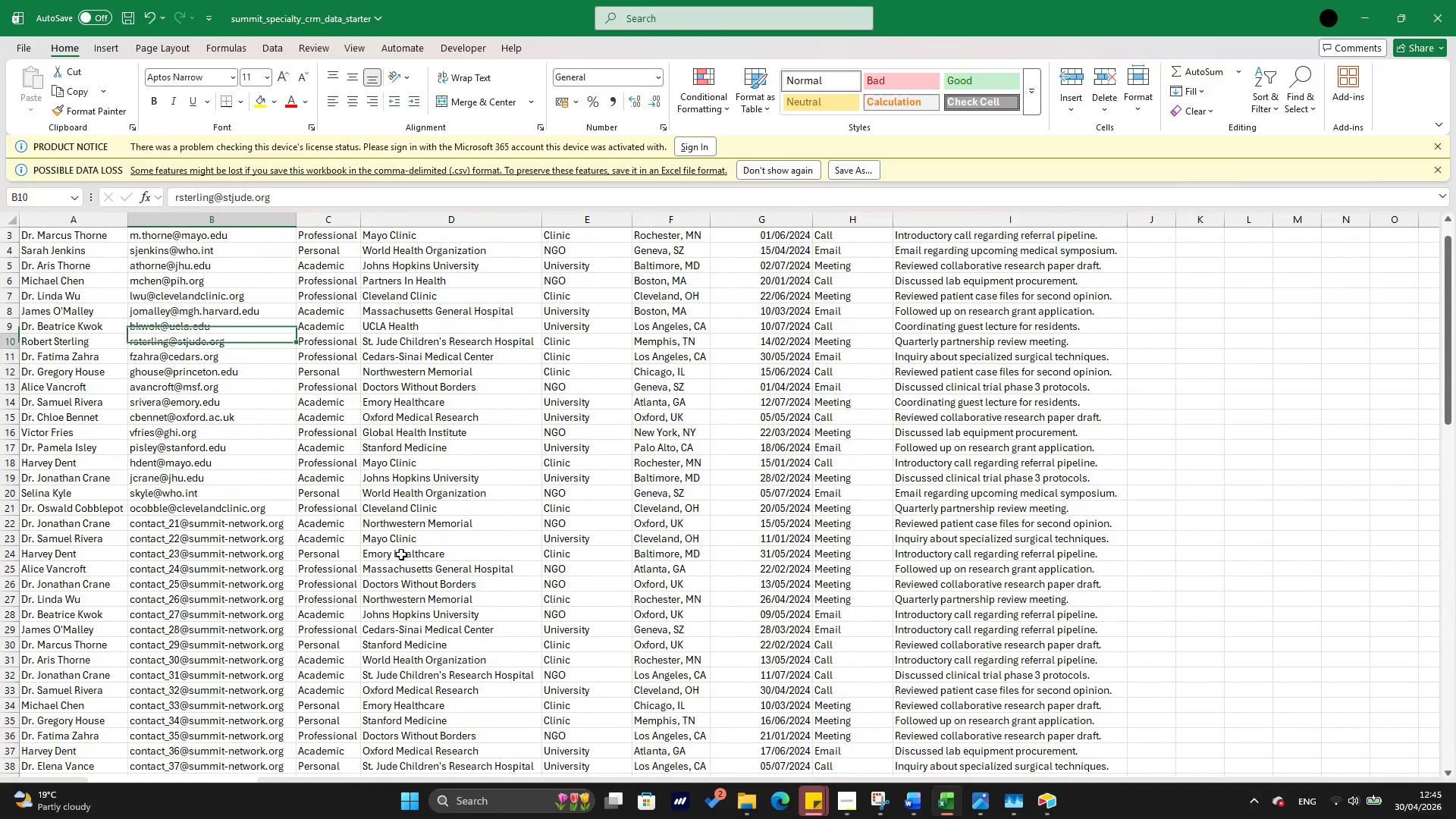 
key(ArrowDown)
 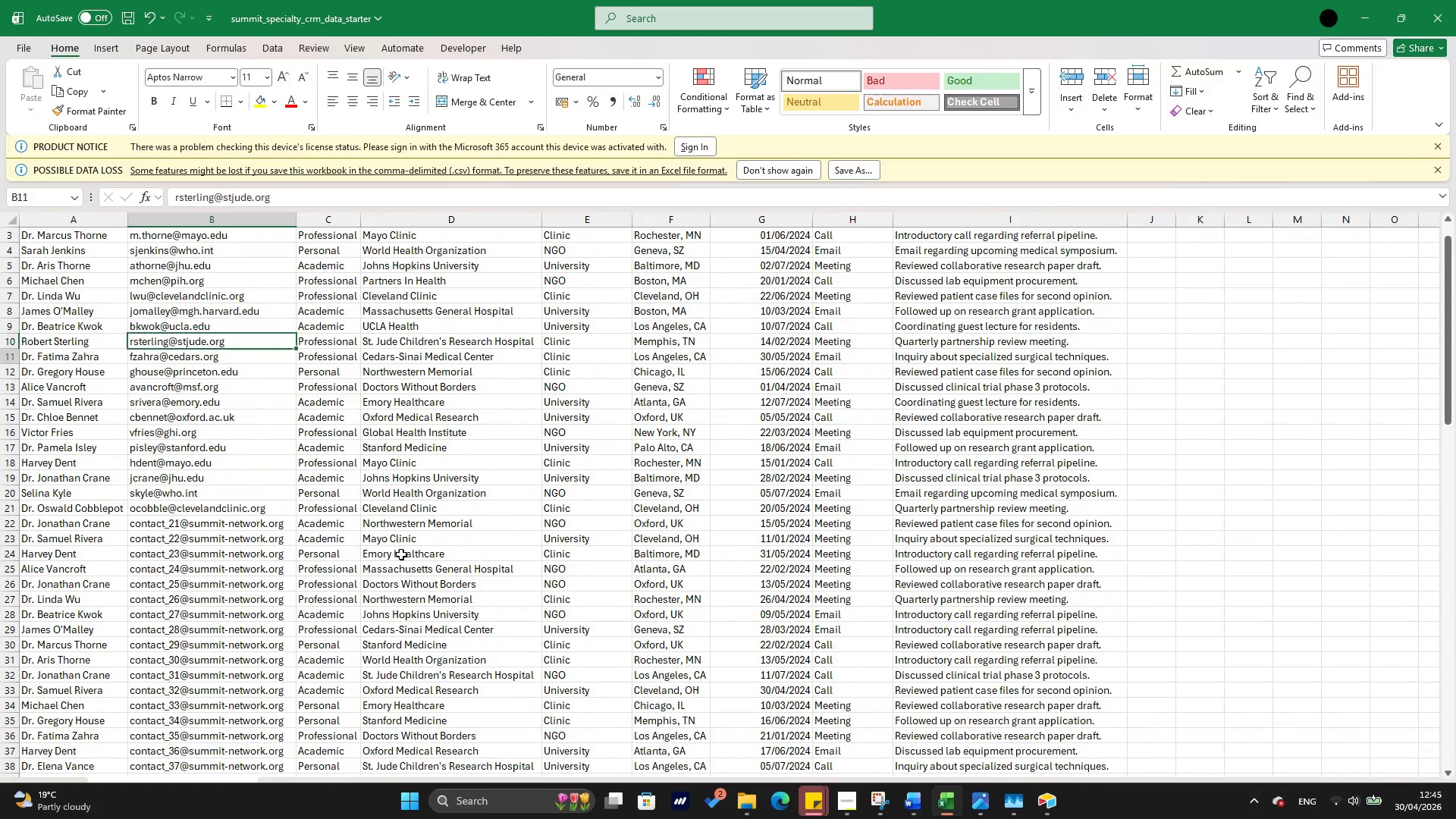 
key(ArrowDown)
 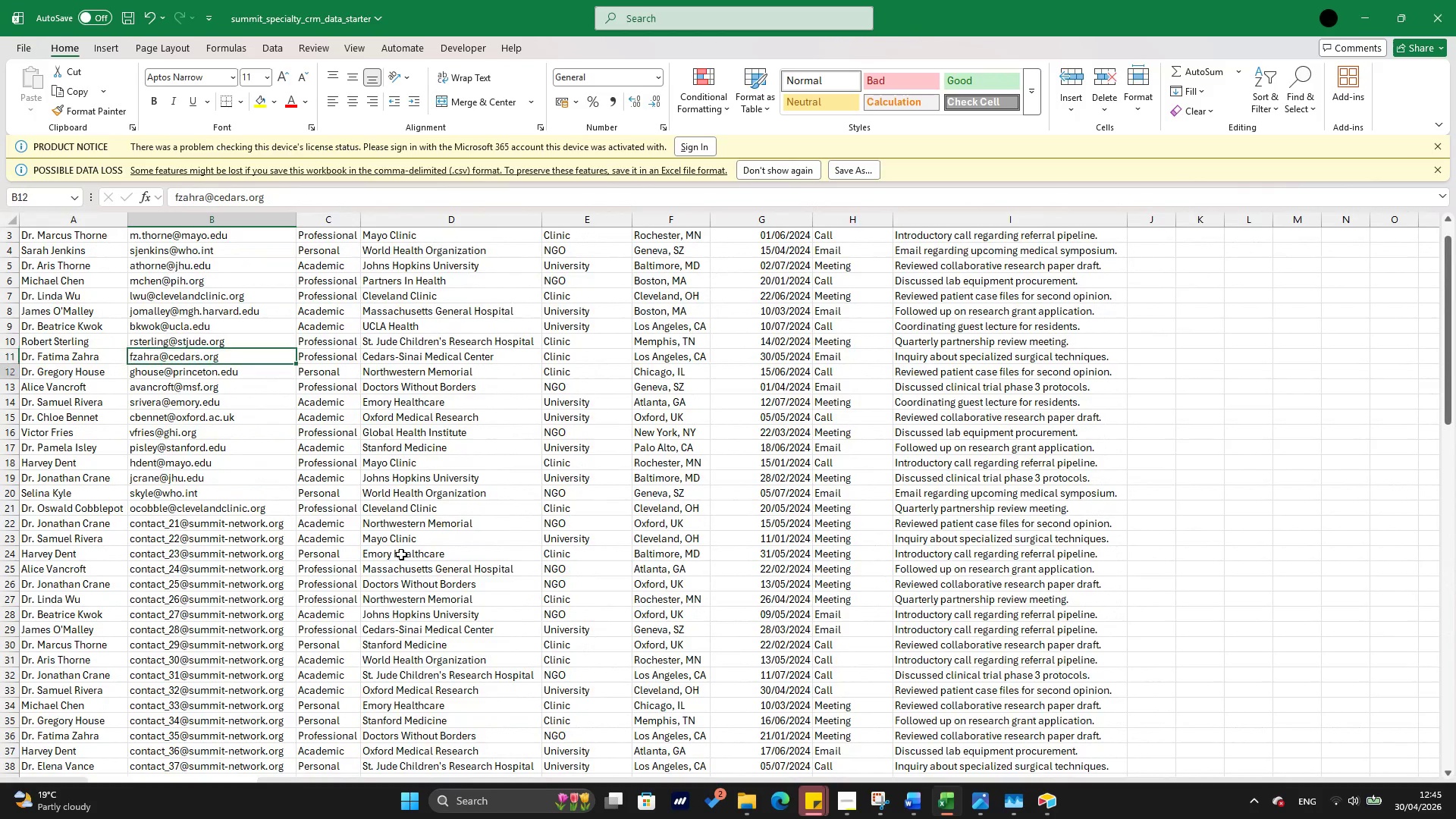 
key(ArrowDown)
 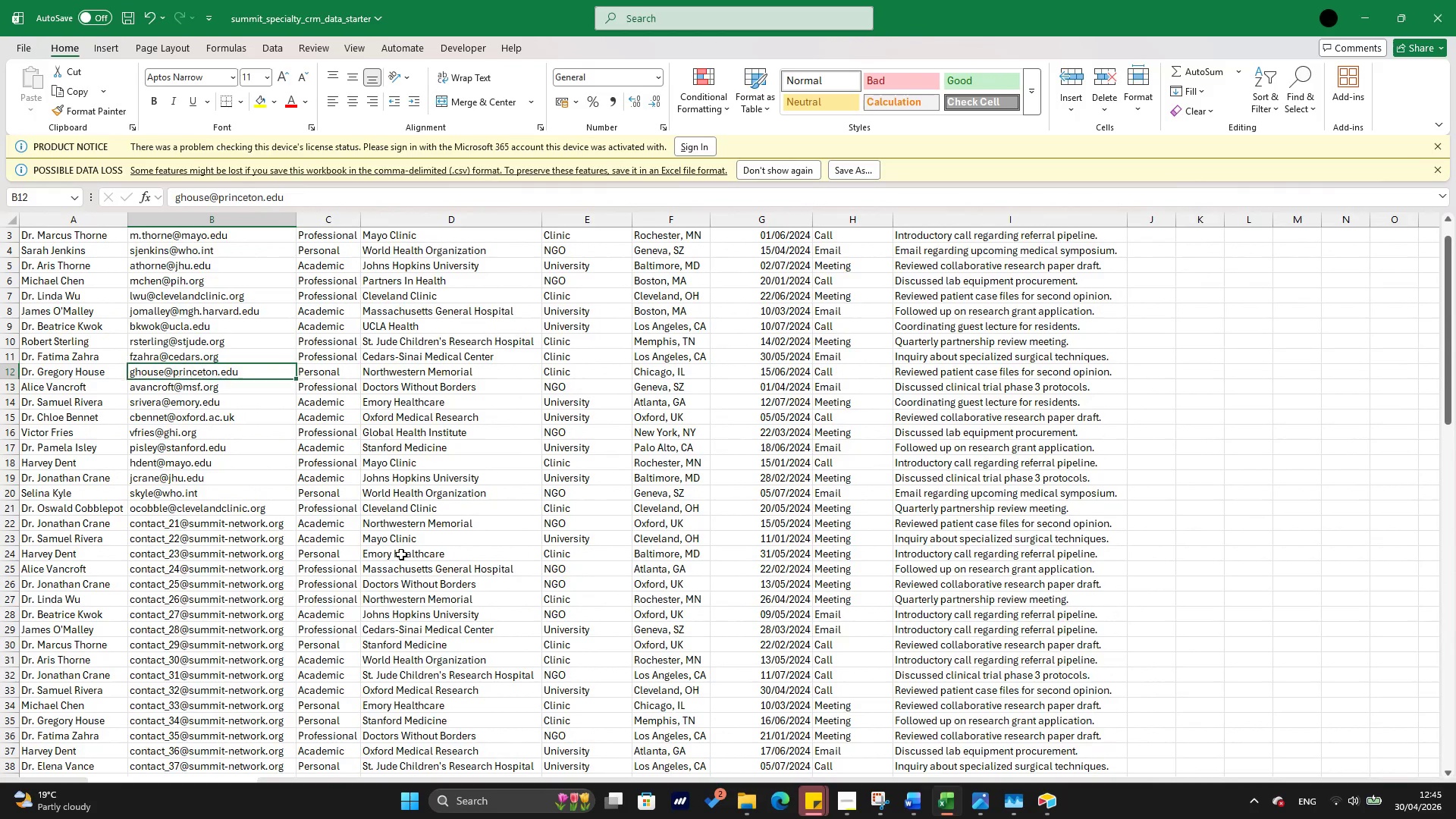 
key(ArrowDown)
 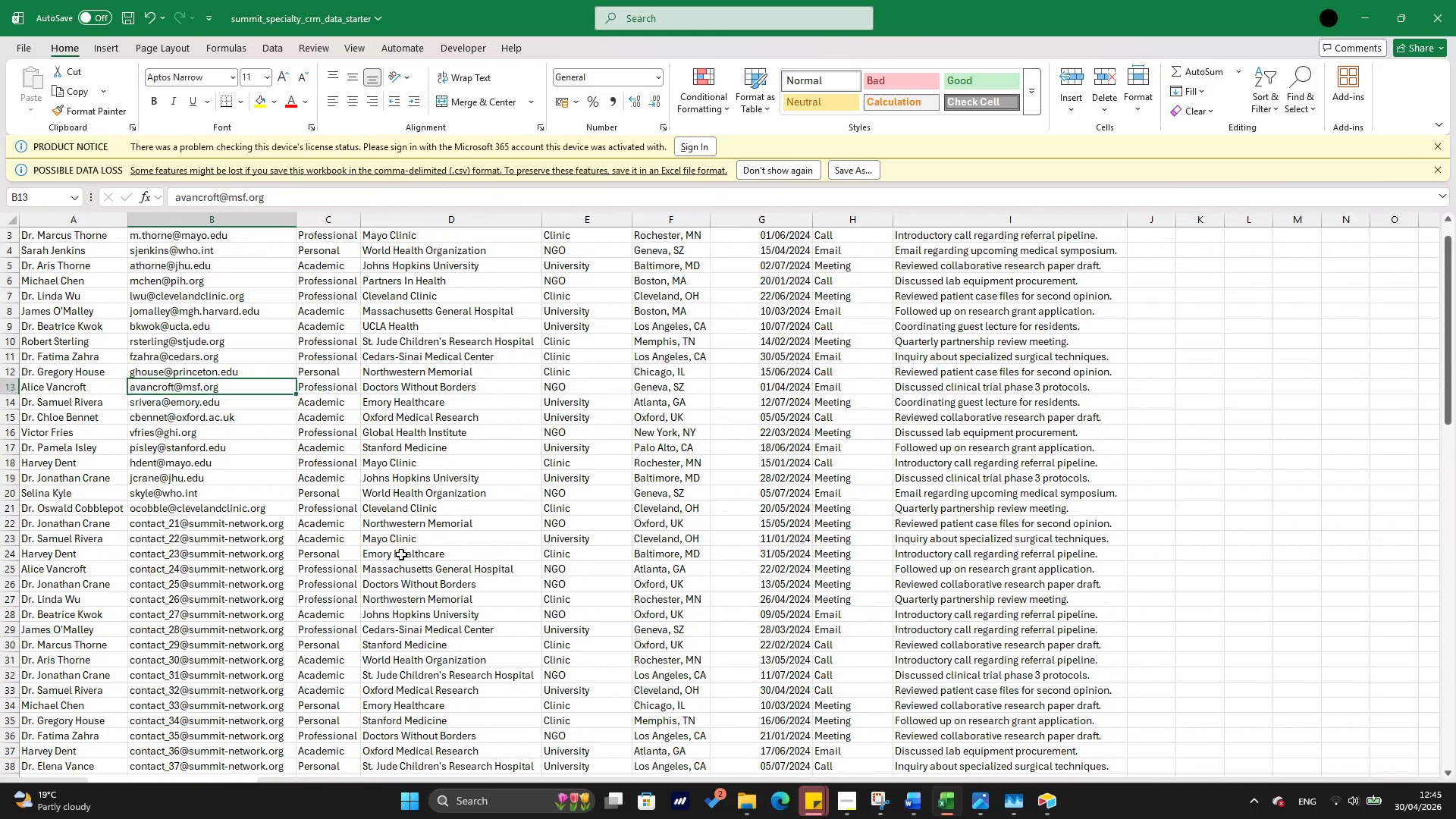 
key(ArrowDown)
 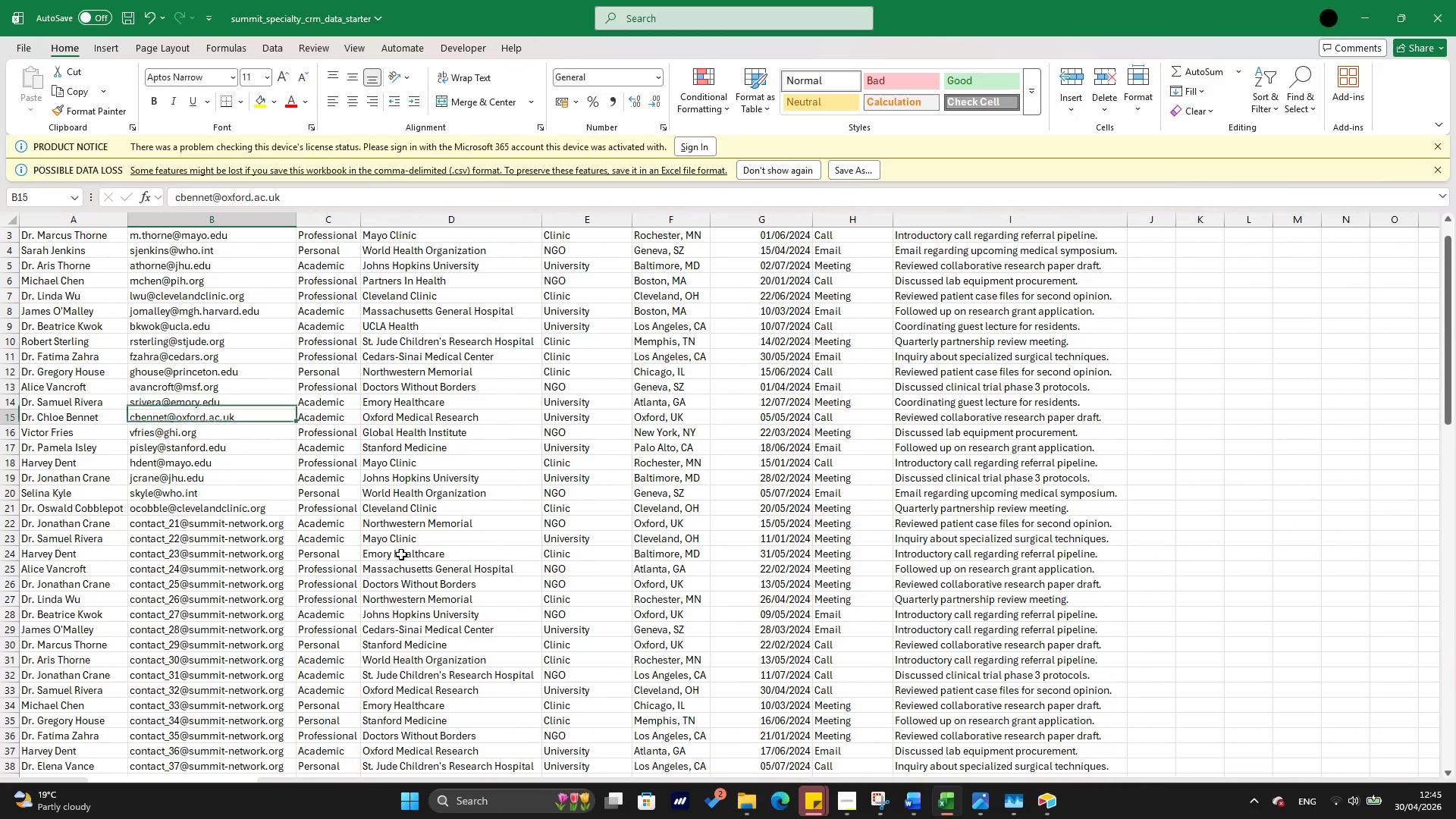 
key(ArrowDown)
 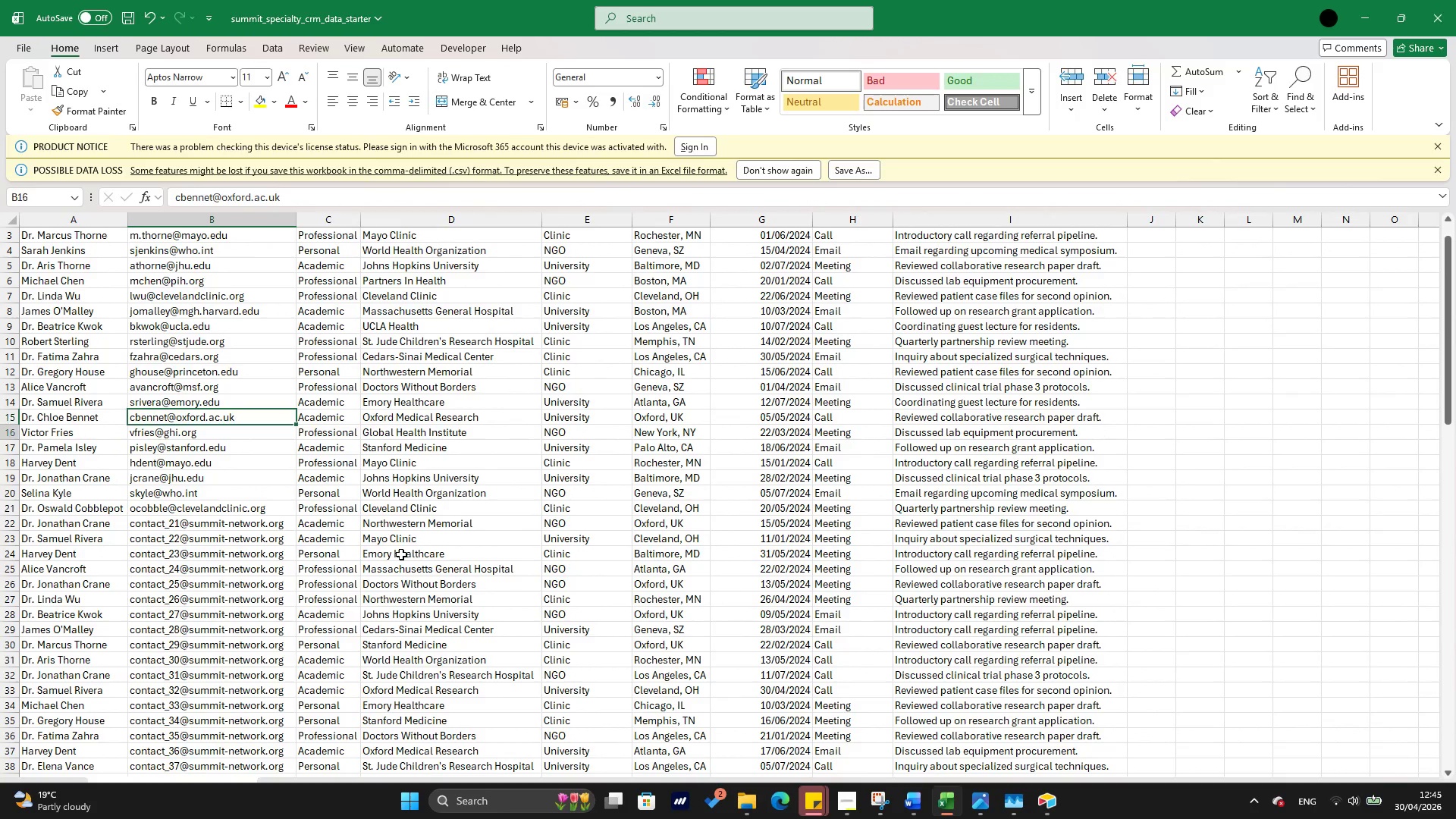 
key(ArrowDown)
 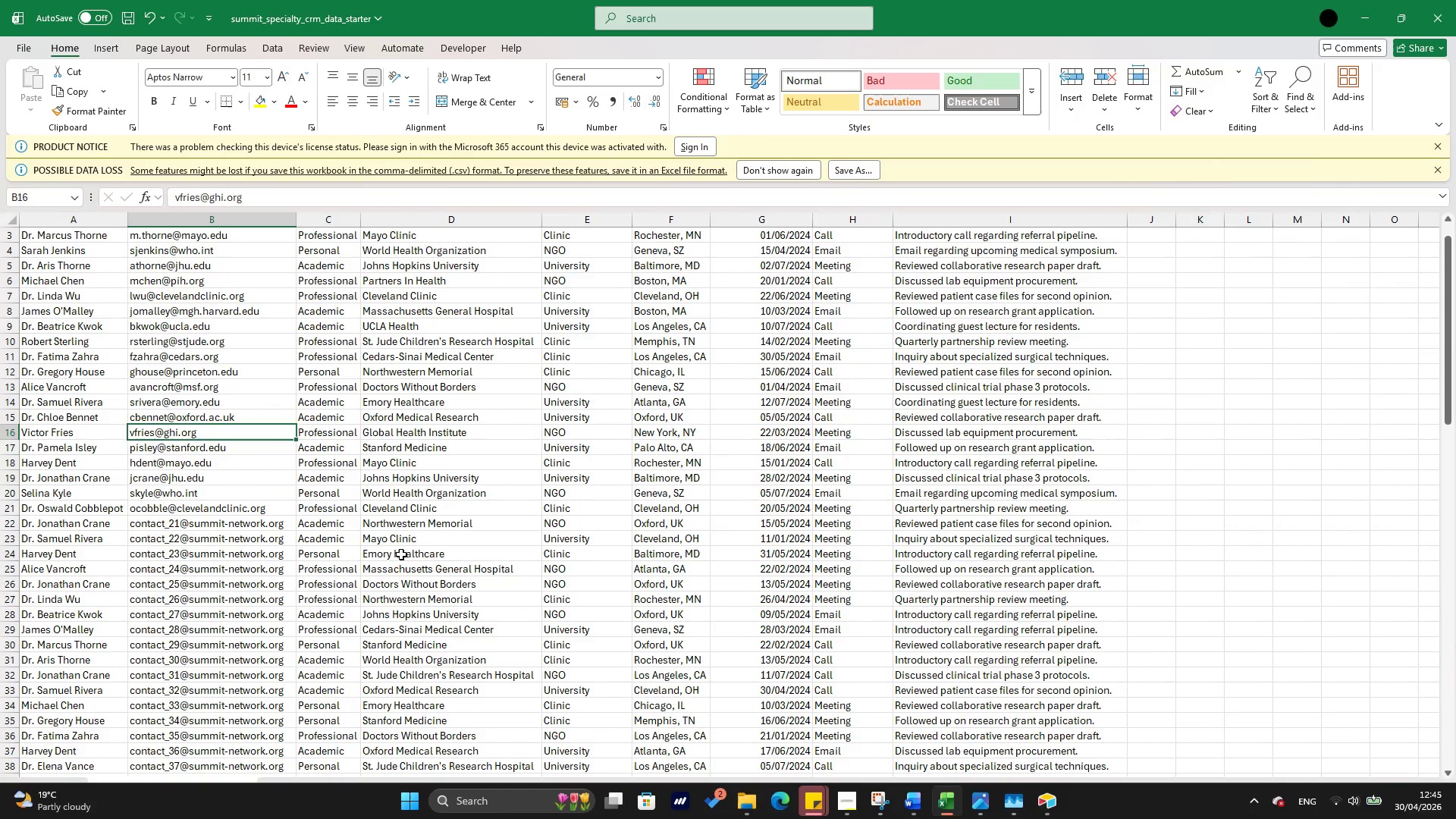 
key(ArrowDown)
 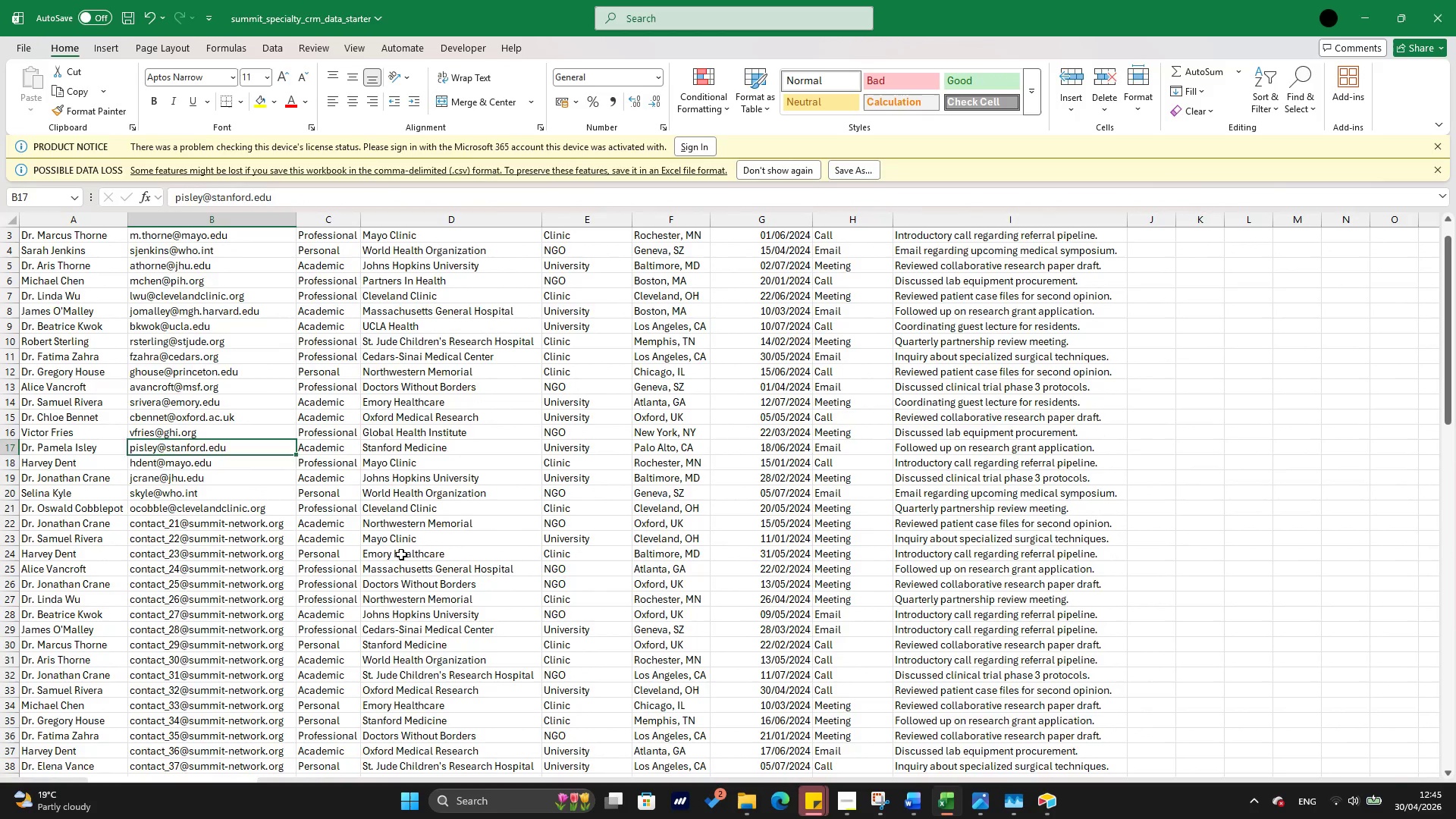 
key(ArrowDown)
 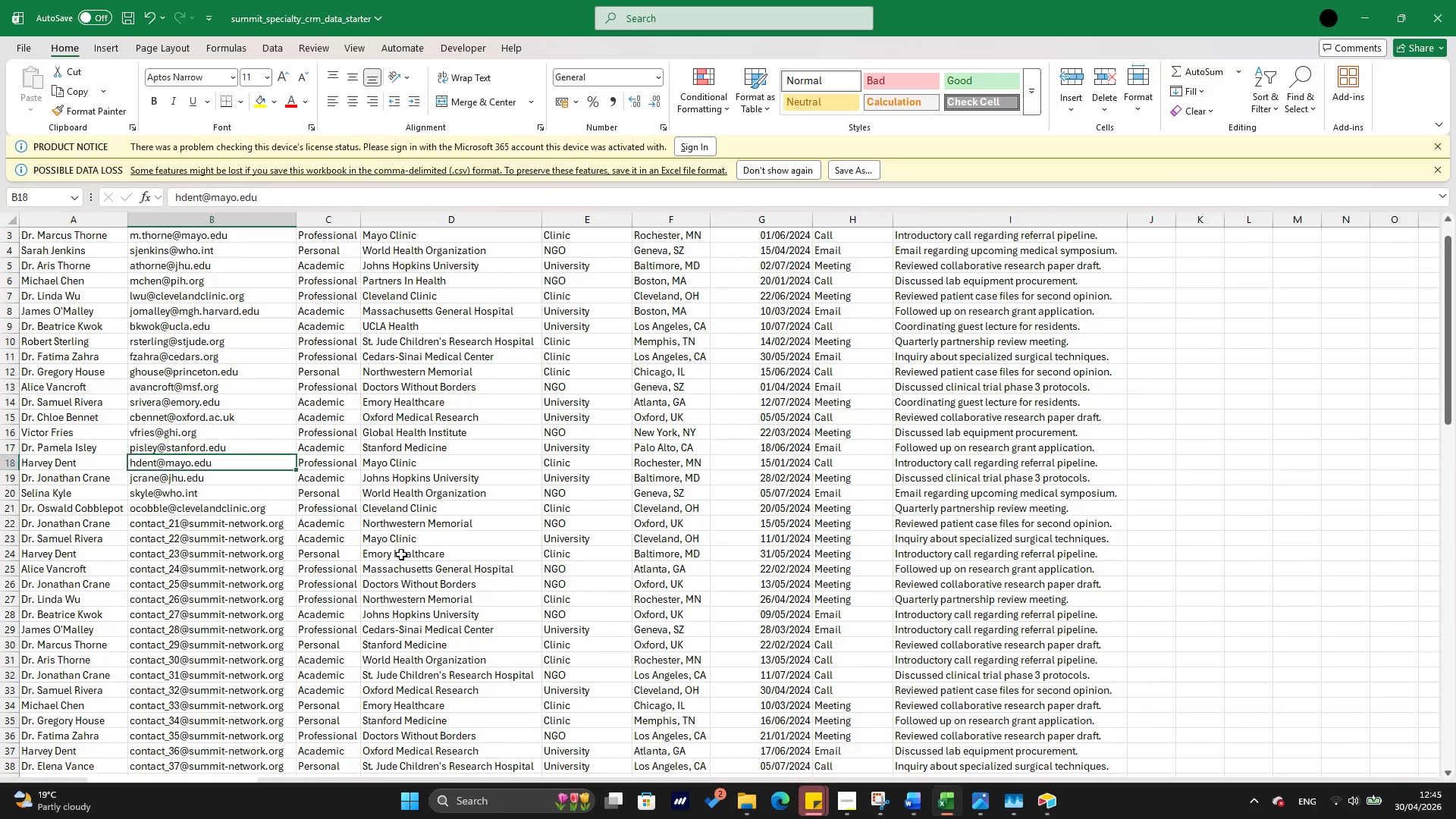 
key(ArrowDown)
 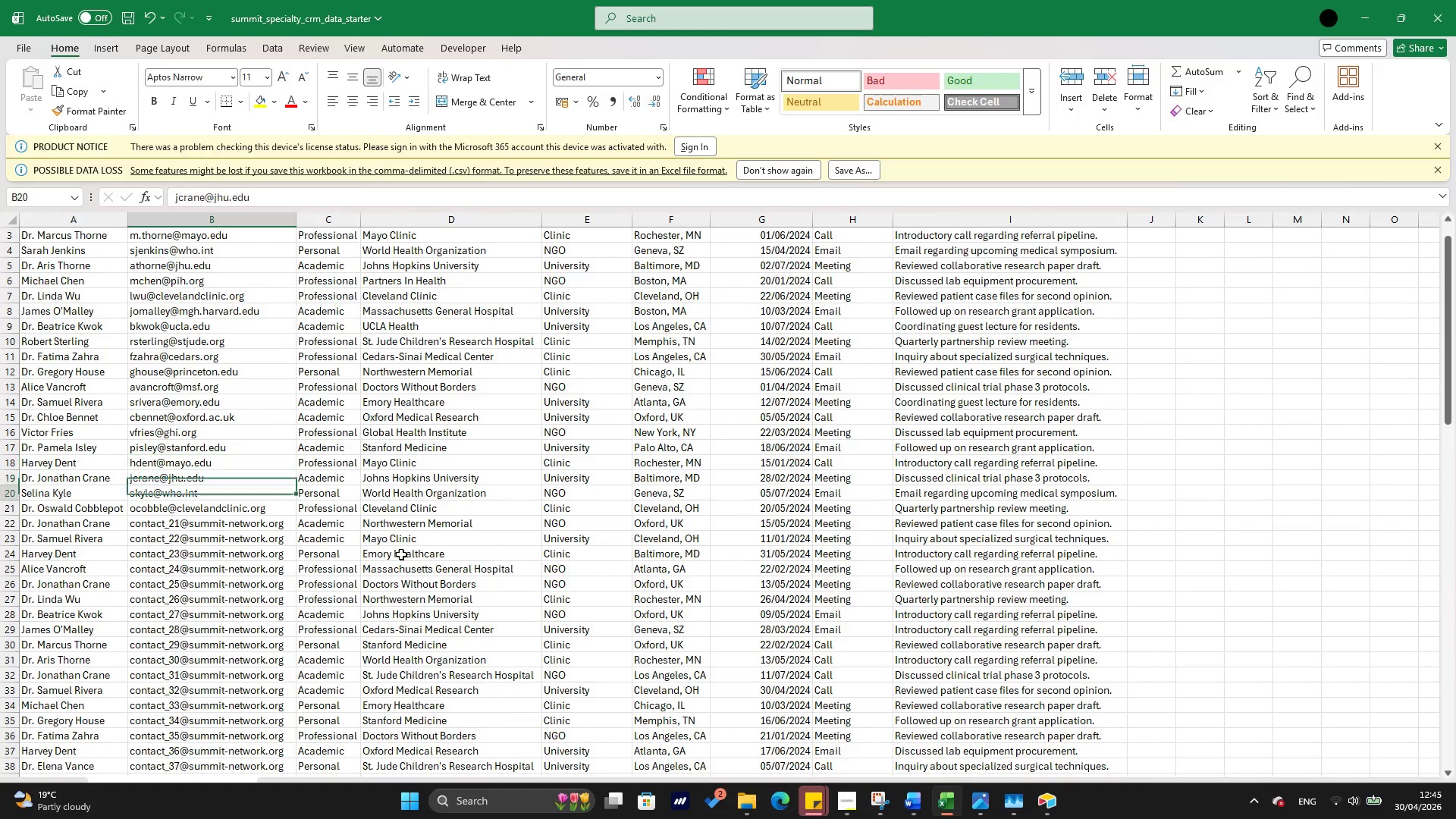 
key(ArrowDown)
 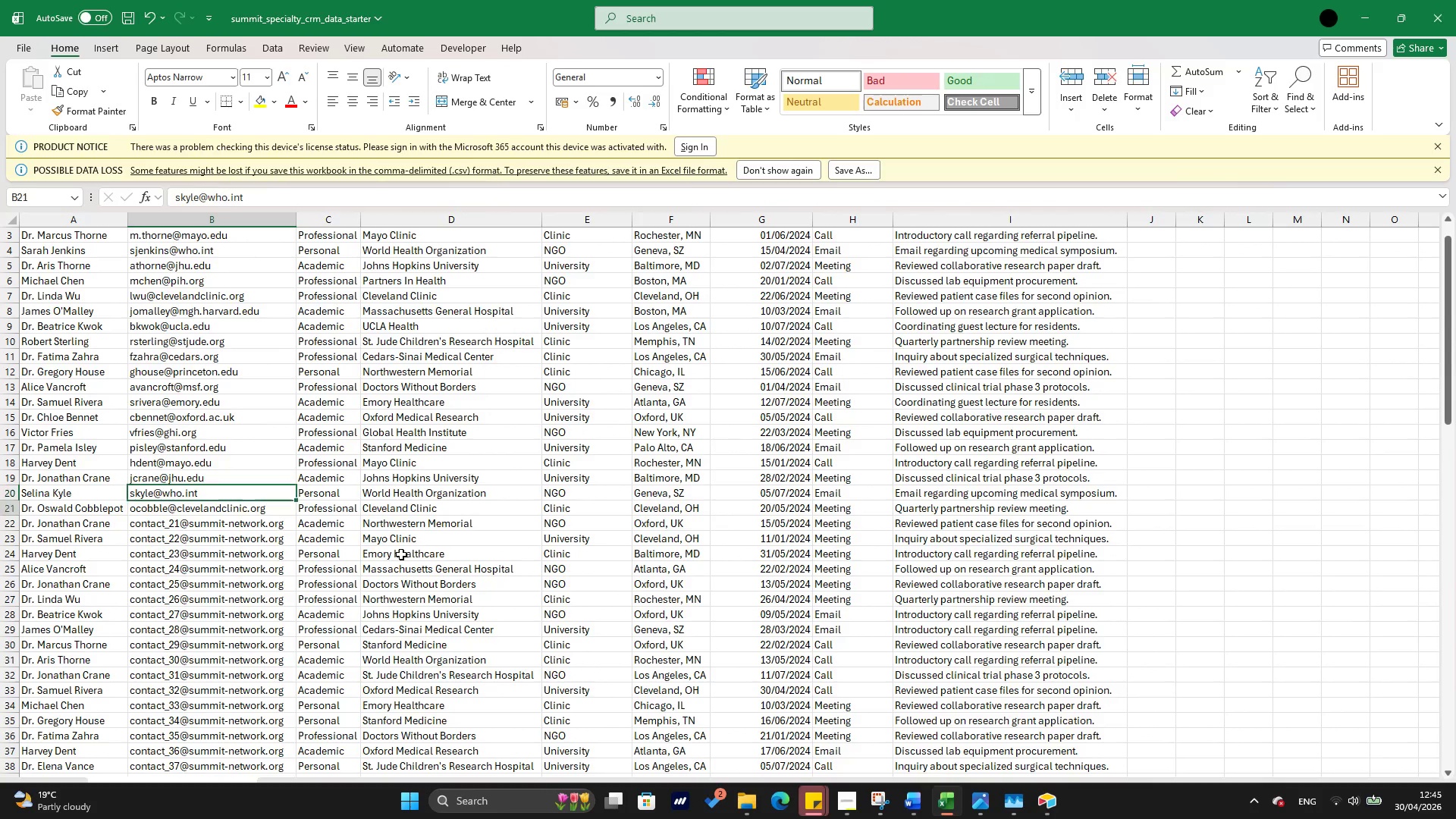 
key(ArrowDown)
 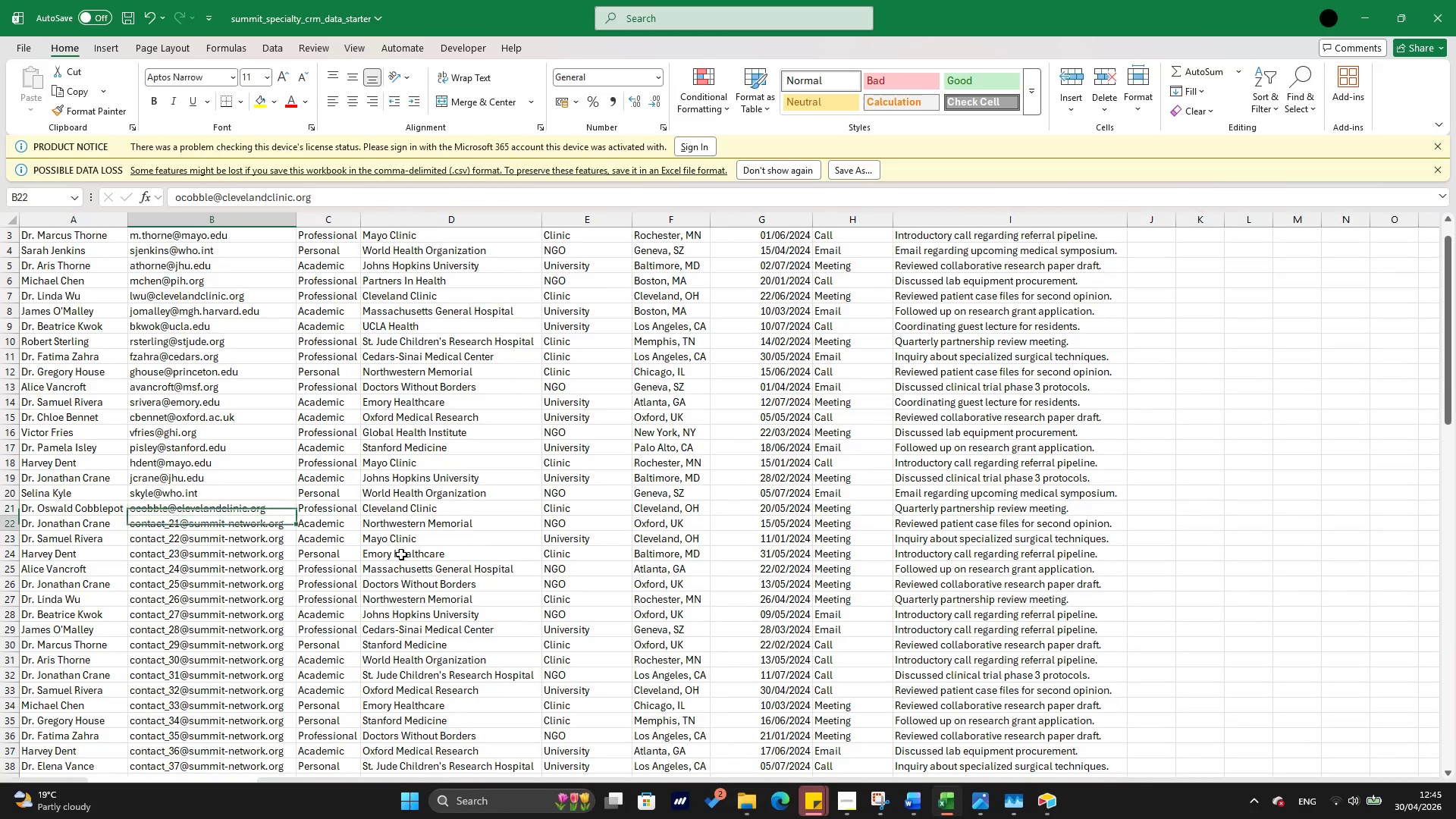 
key(ArrowDown)
 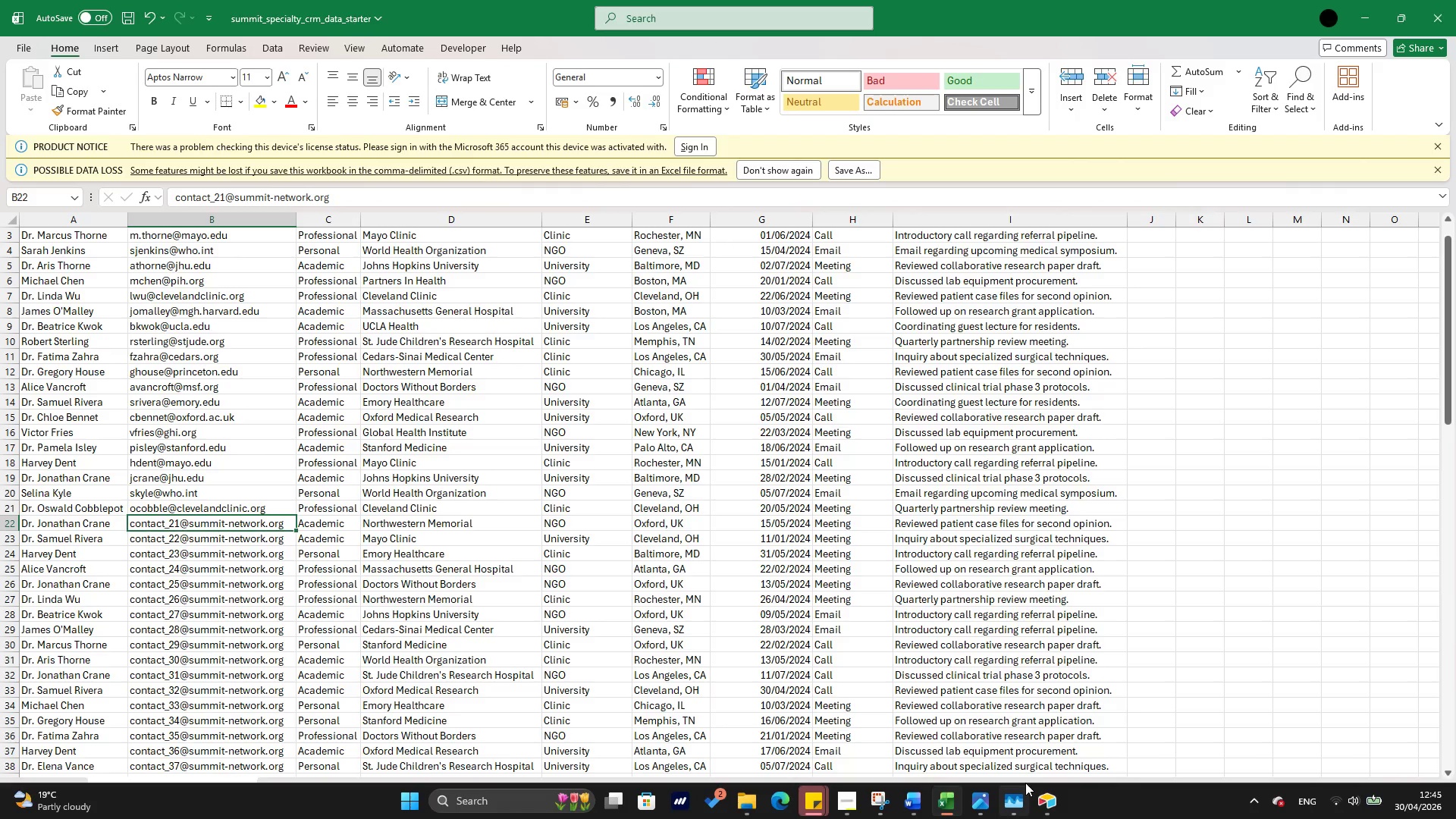 
left_click([1053, 805])
 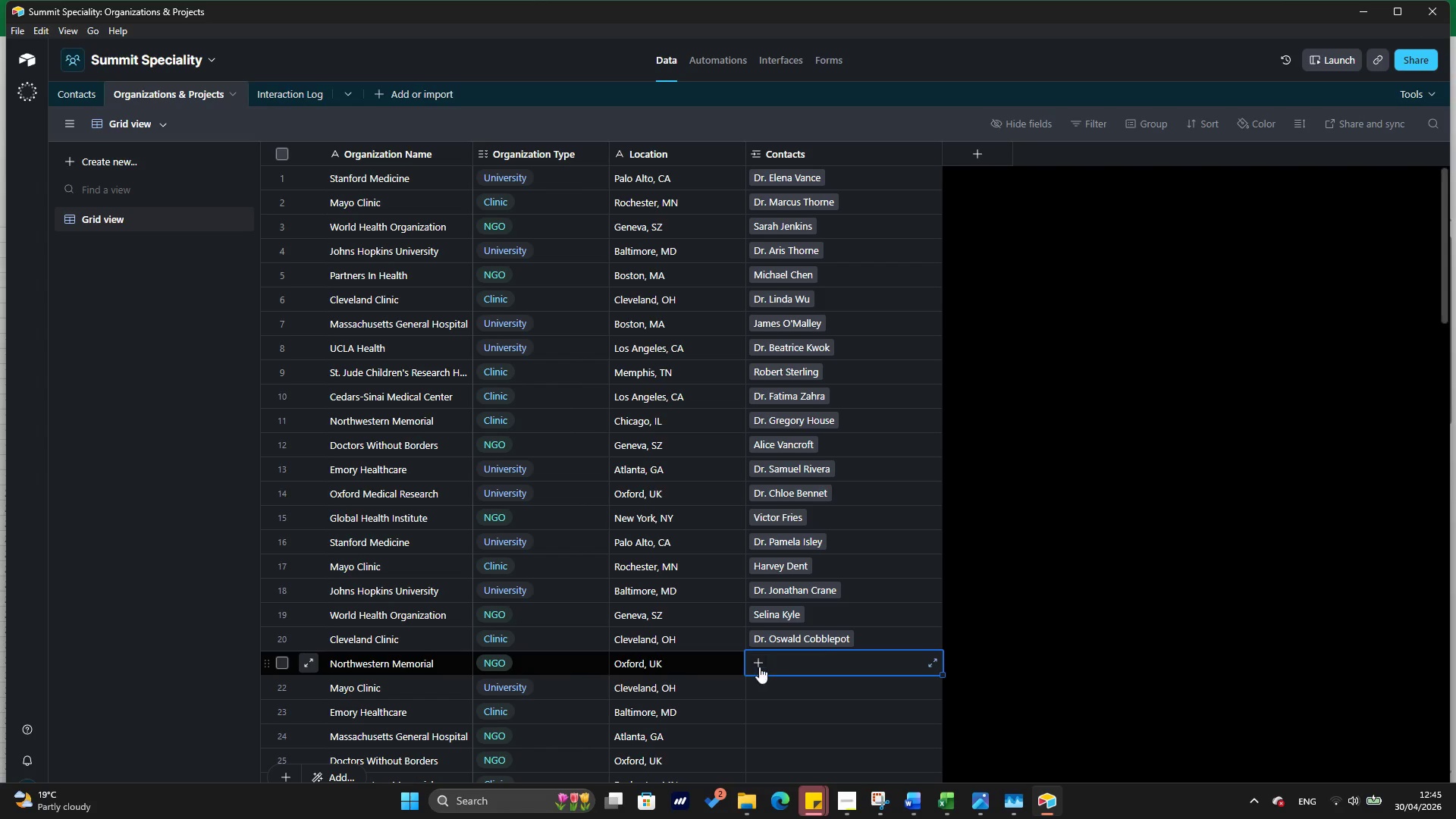 
left_click([759, 667])
 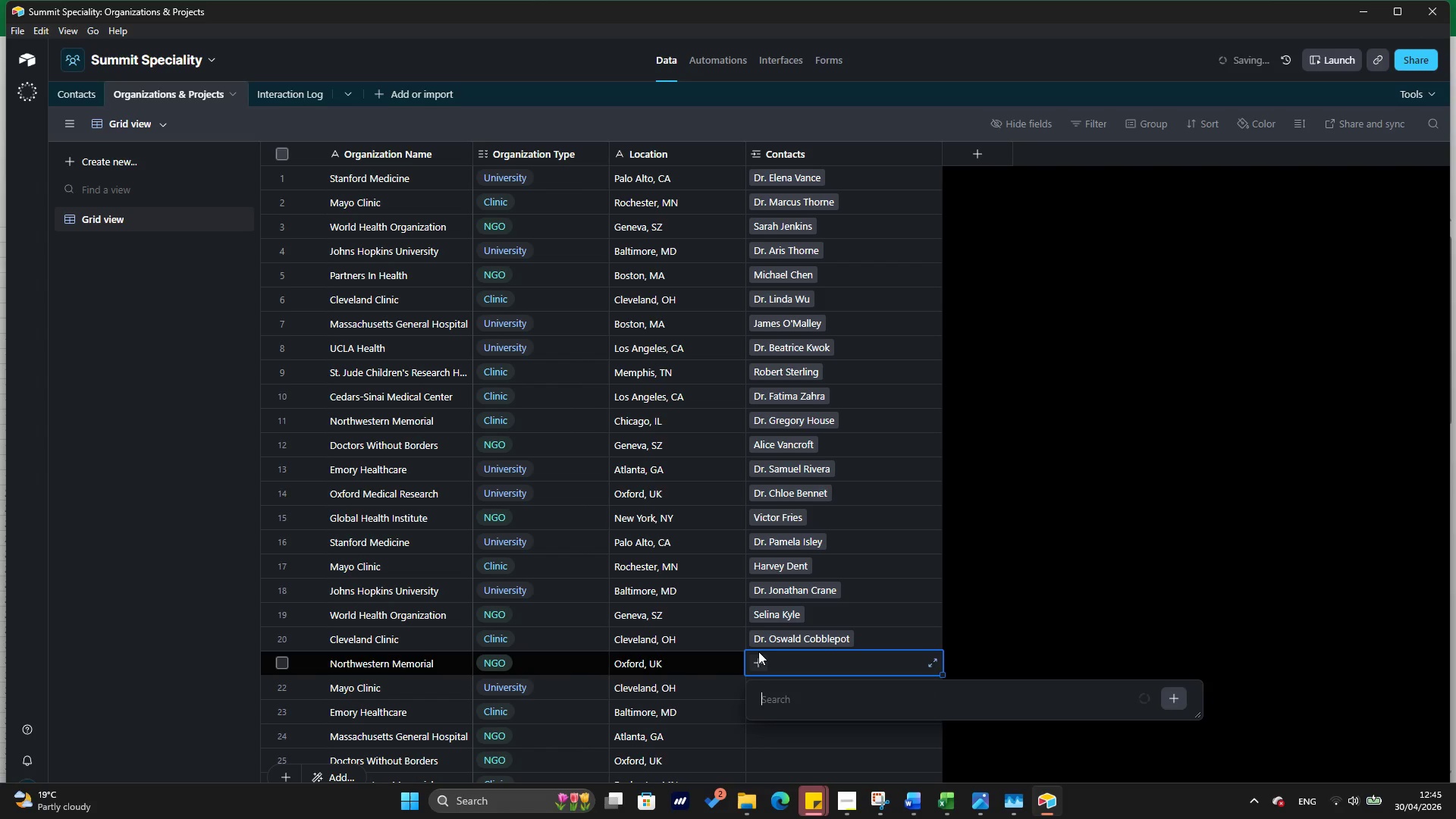 
type(jo)
 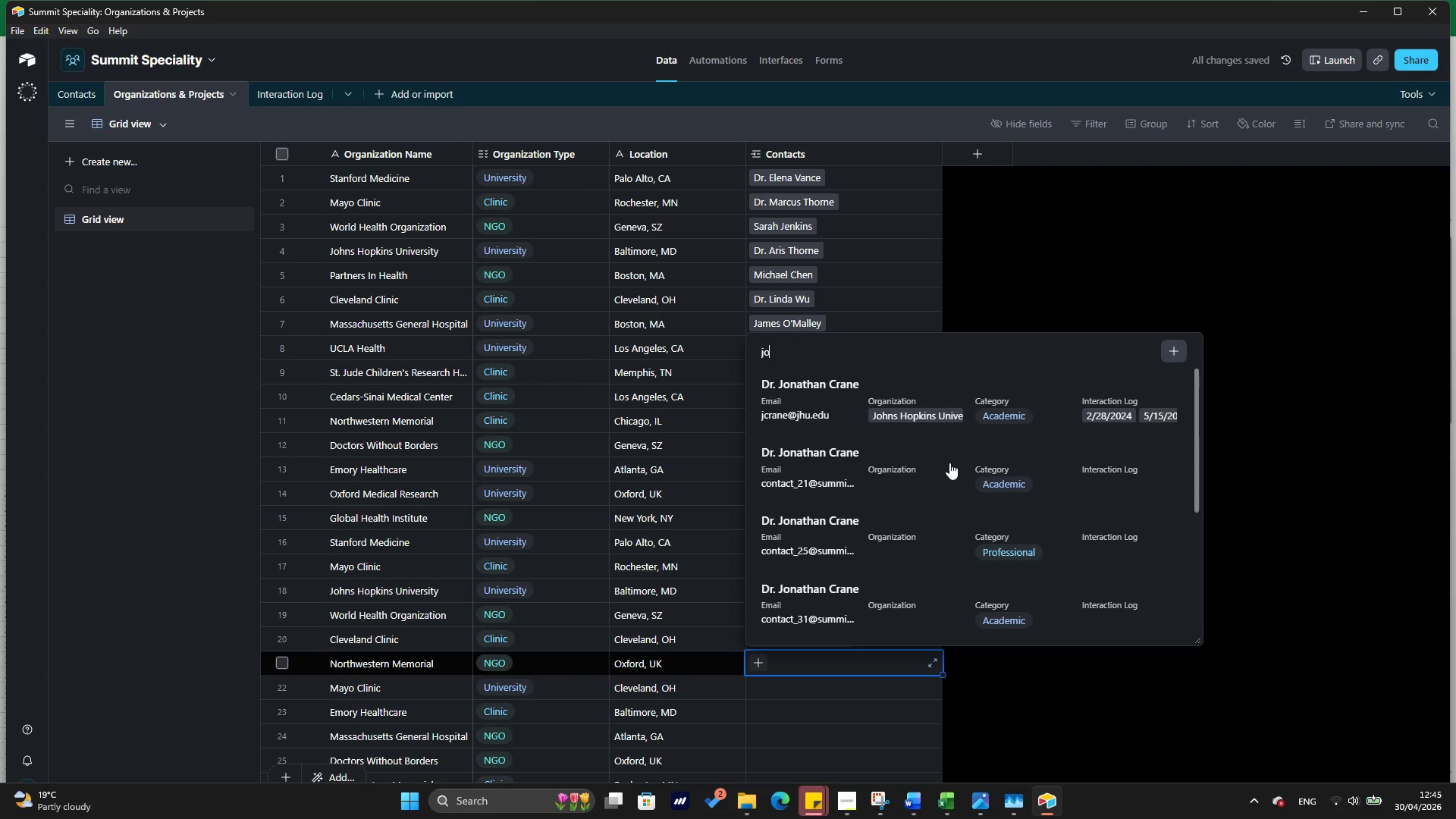 
wait(6.05)
 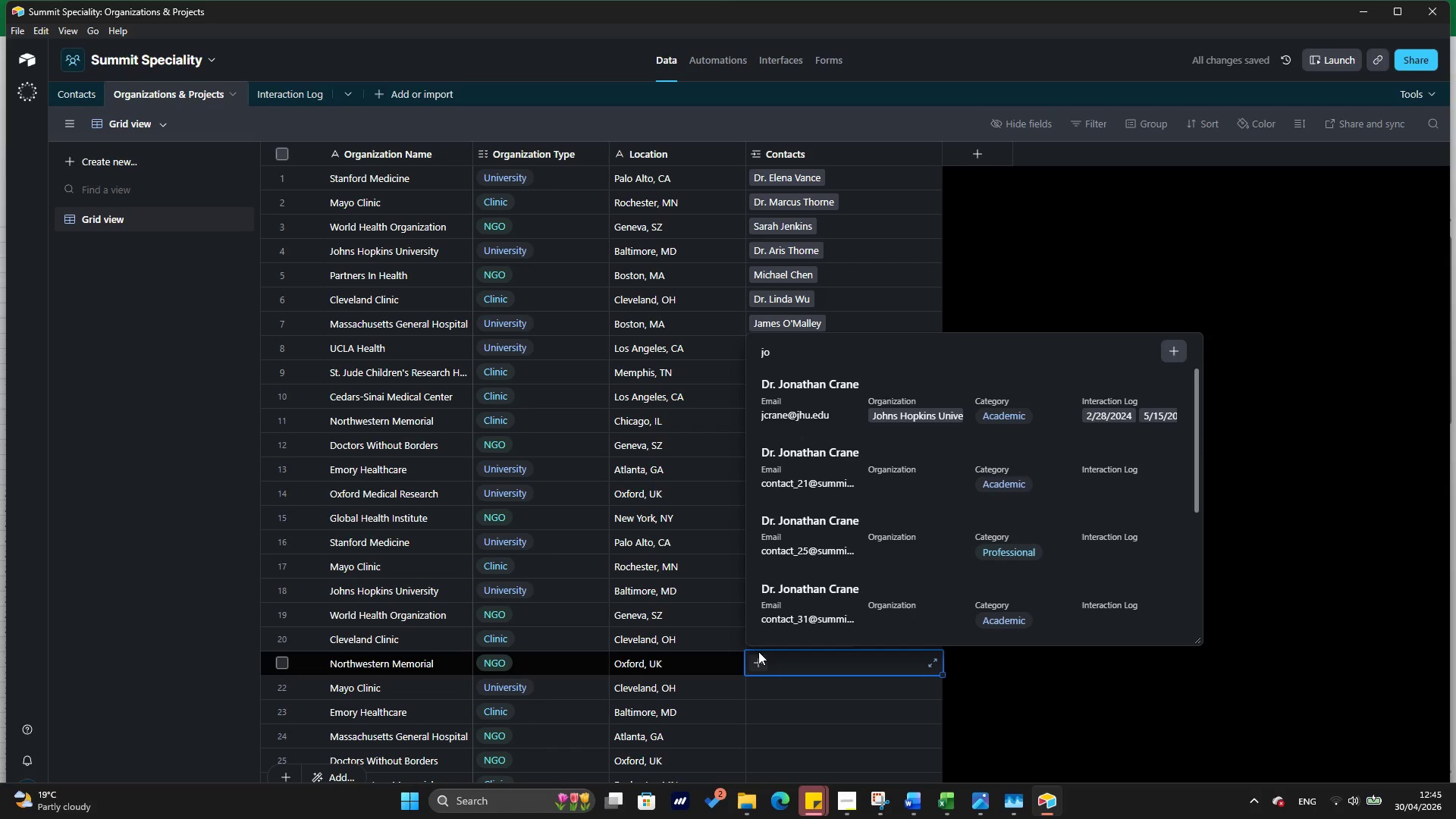 
left_click([949, 463])
 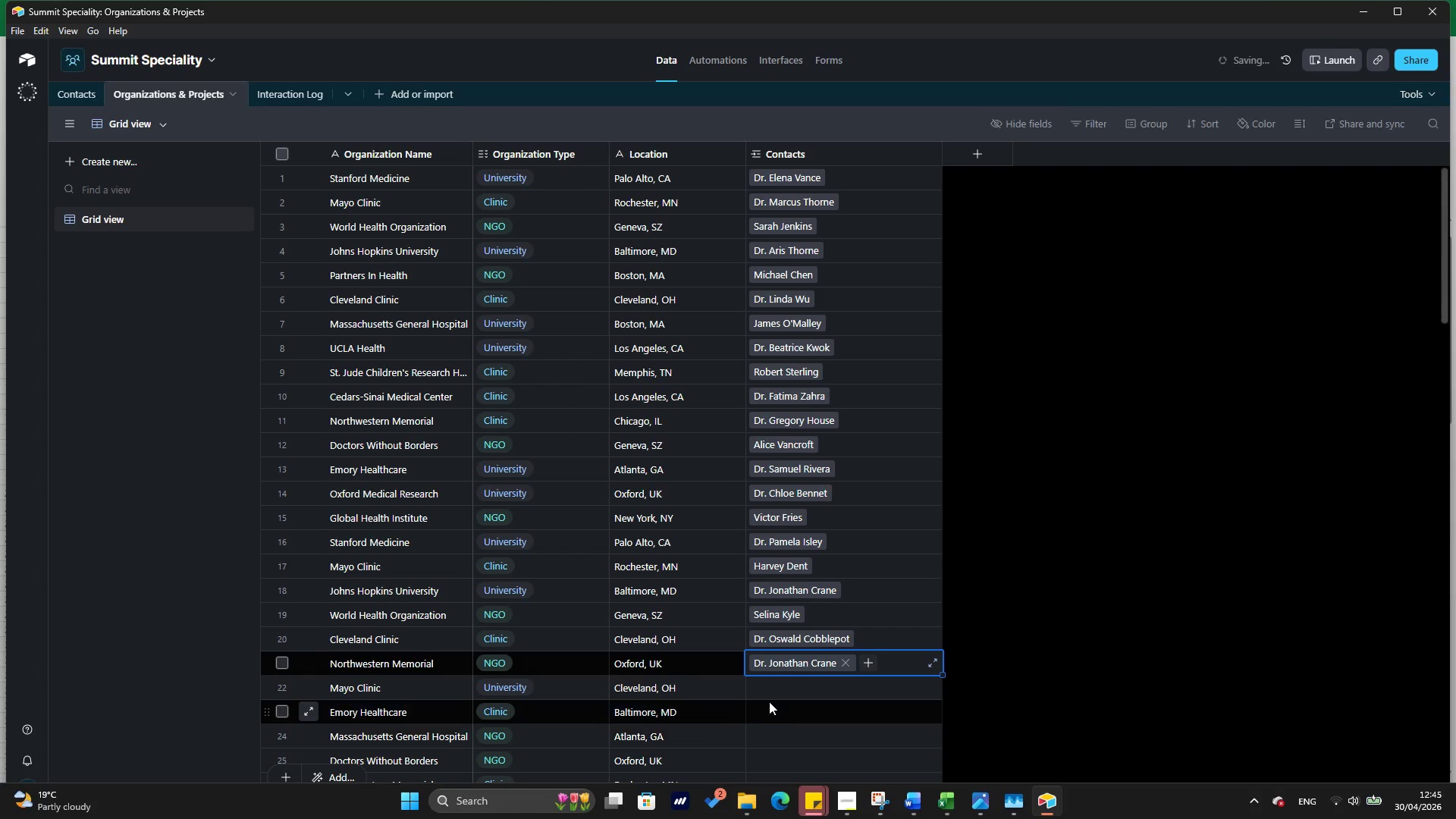 
left_click([772, 686])
 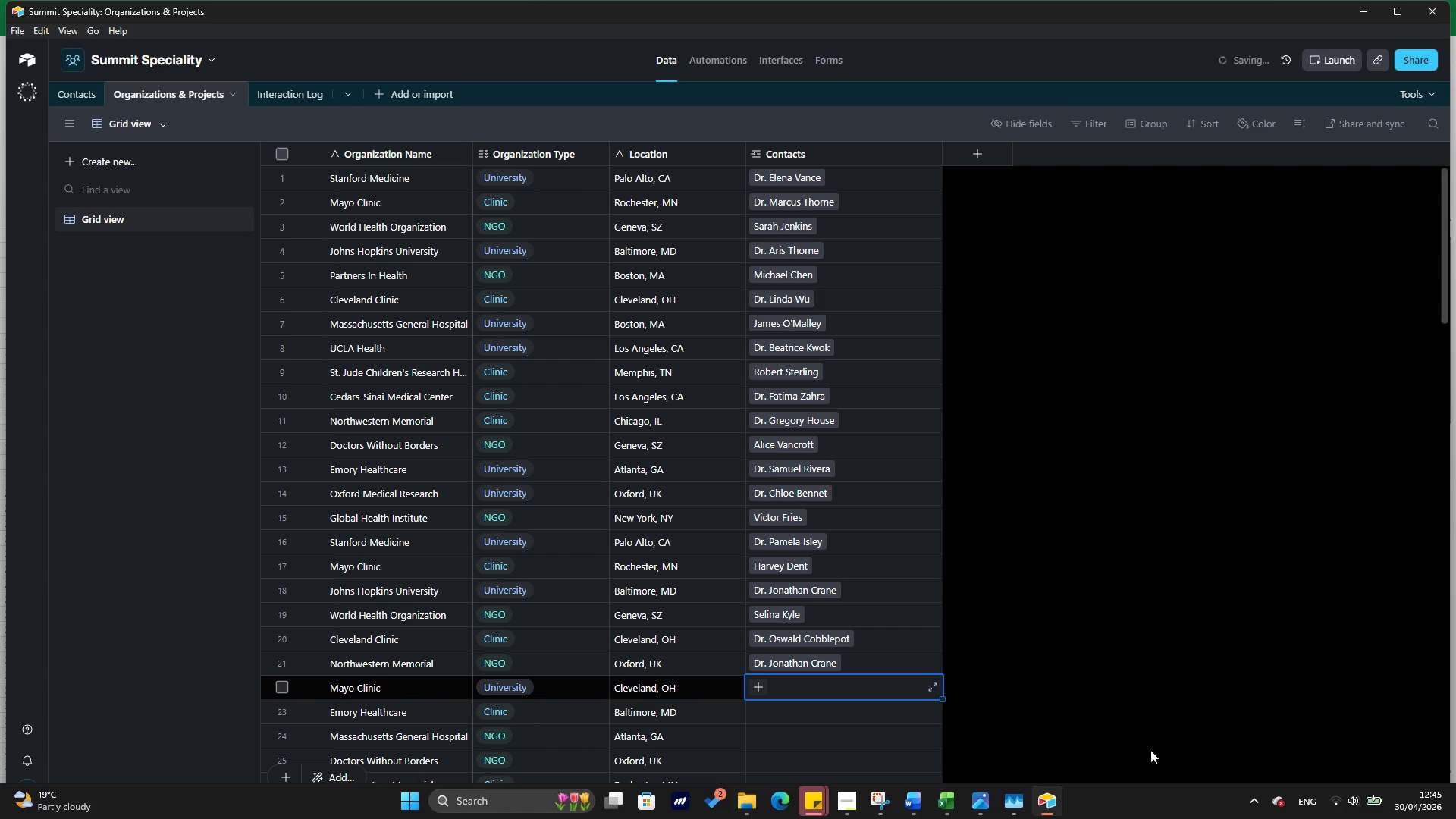 
left_click([949, 797])
 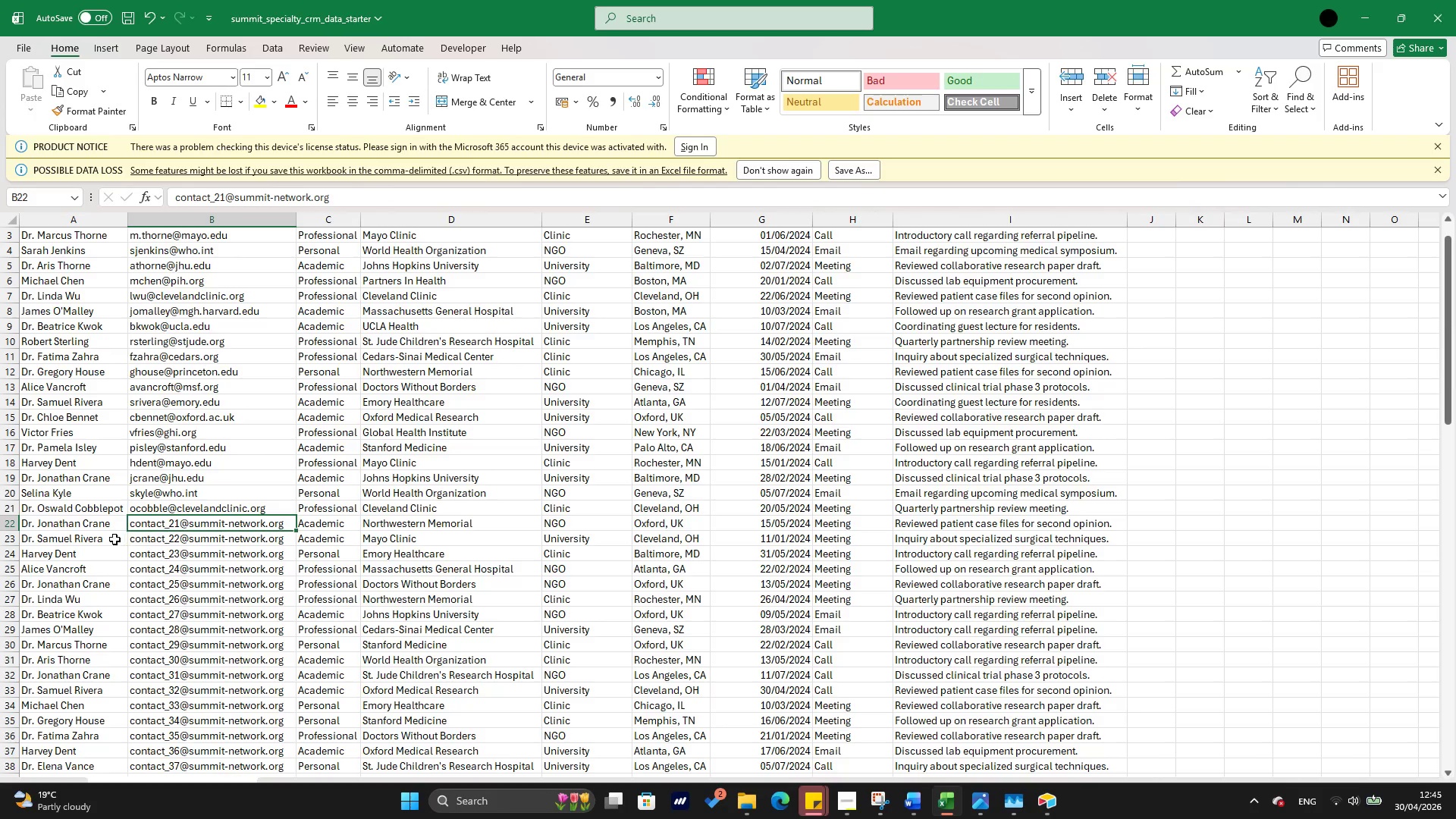 
left_click([101, 538])
 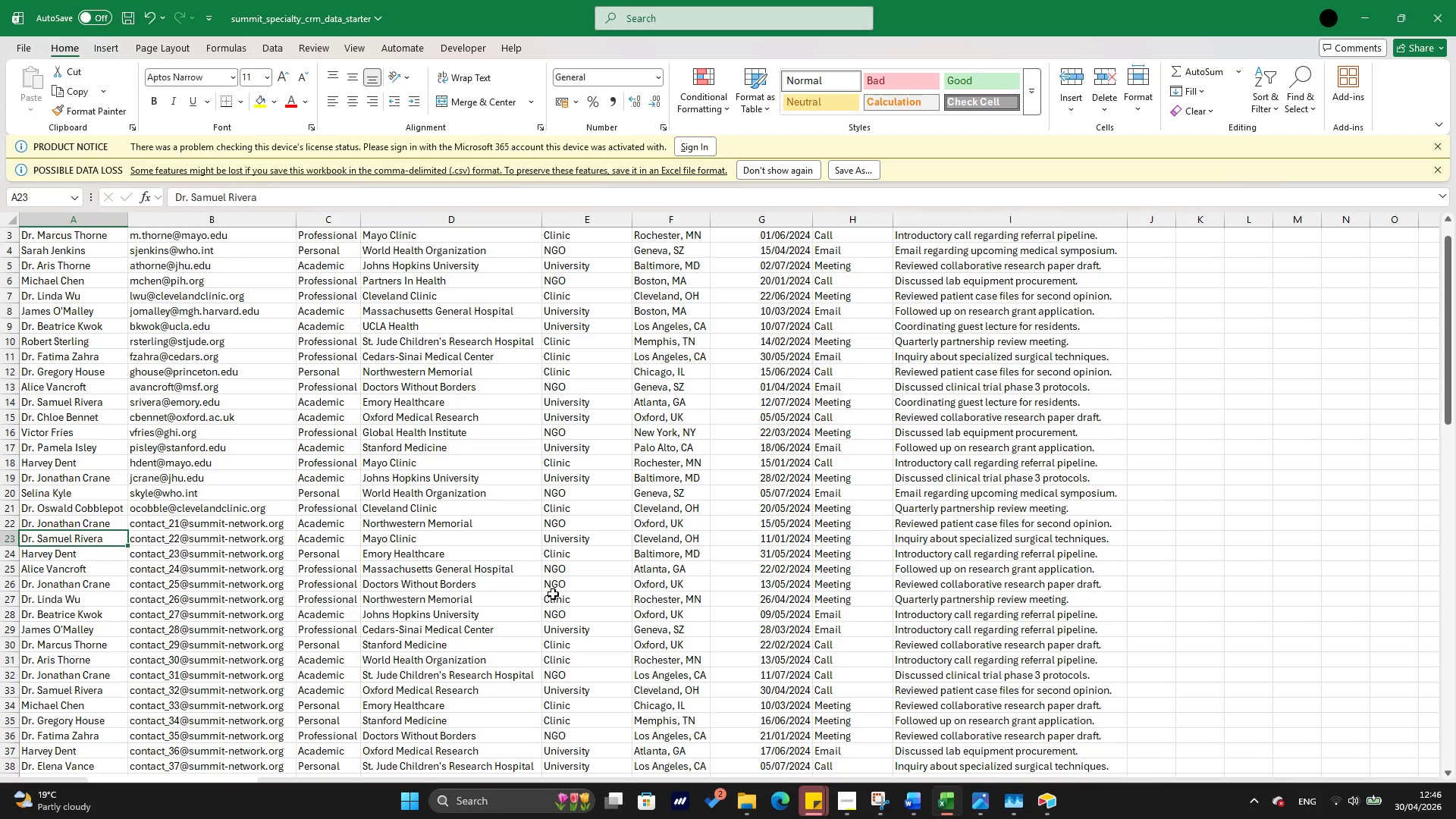 
left_click([1276, 531])
 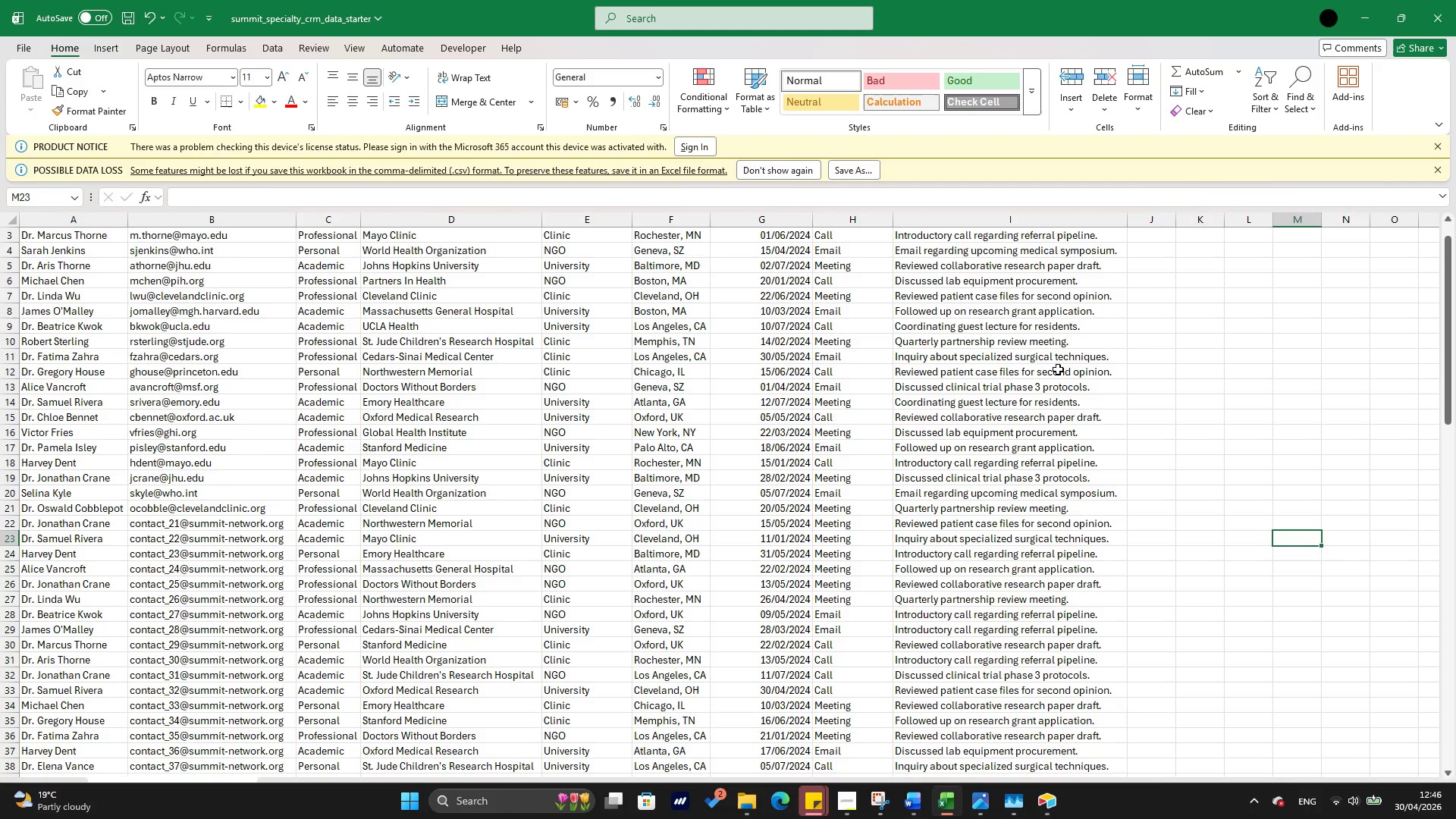 
wait(8.33)
 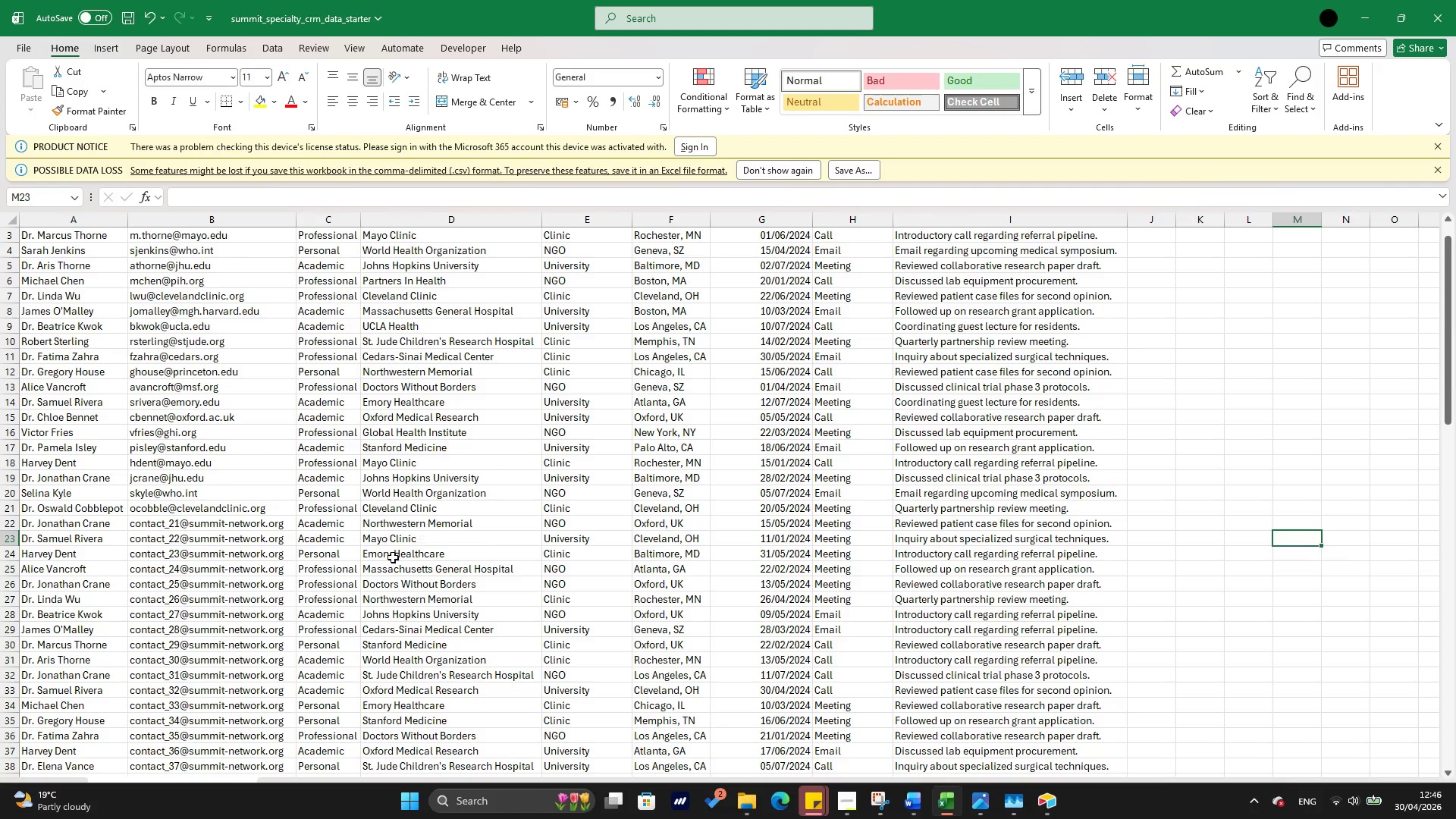 
key(Alt+Tab)
 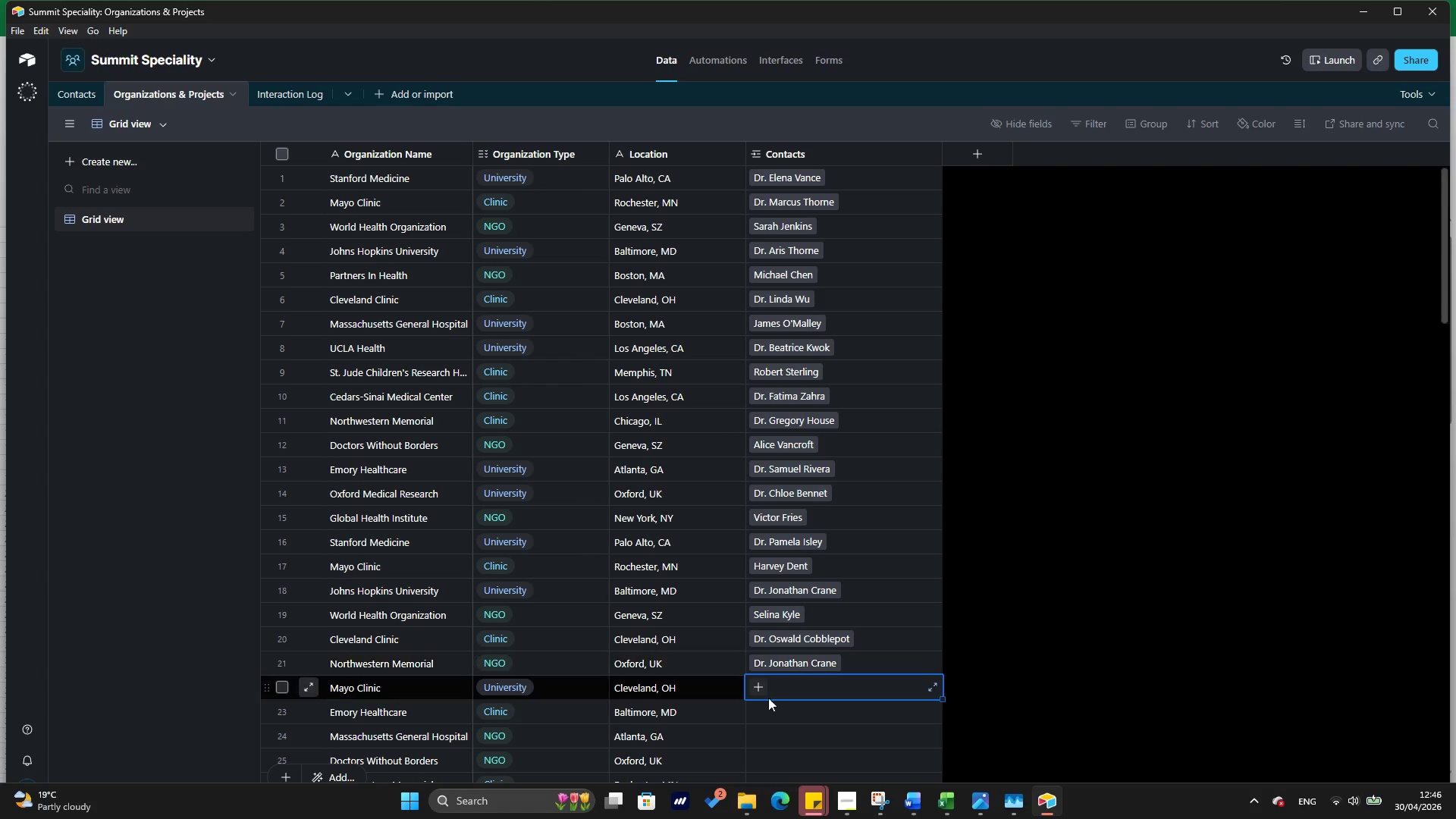 
left_click([761, 689])
 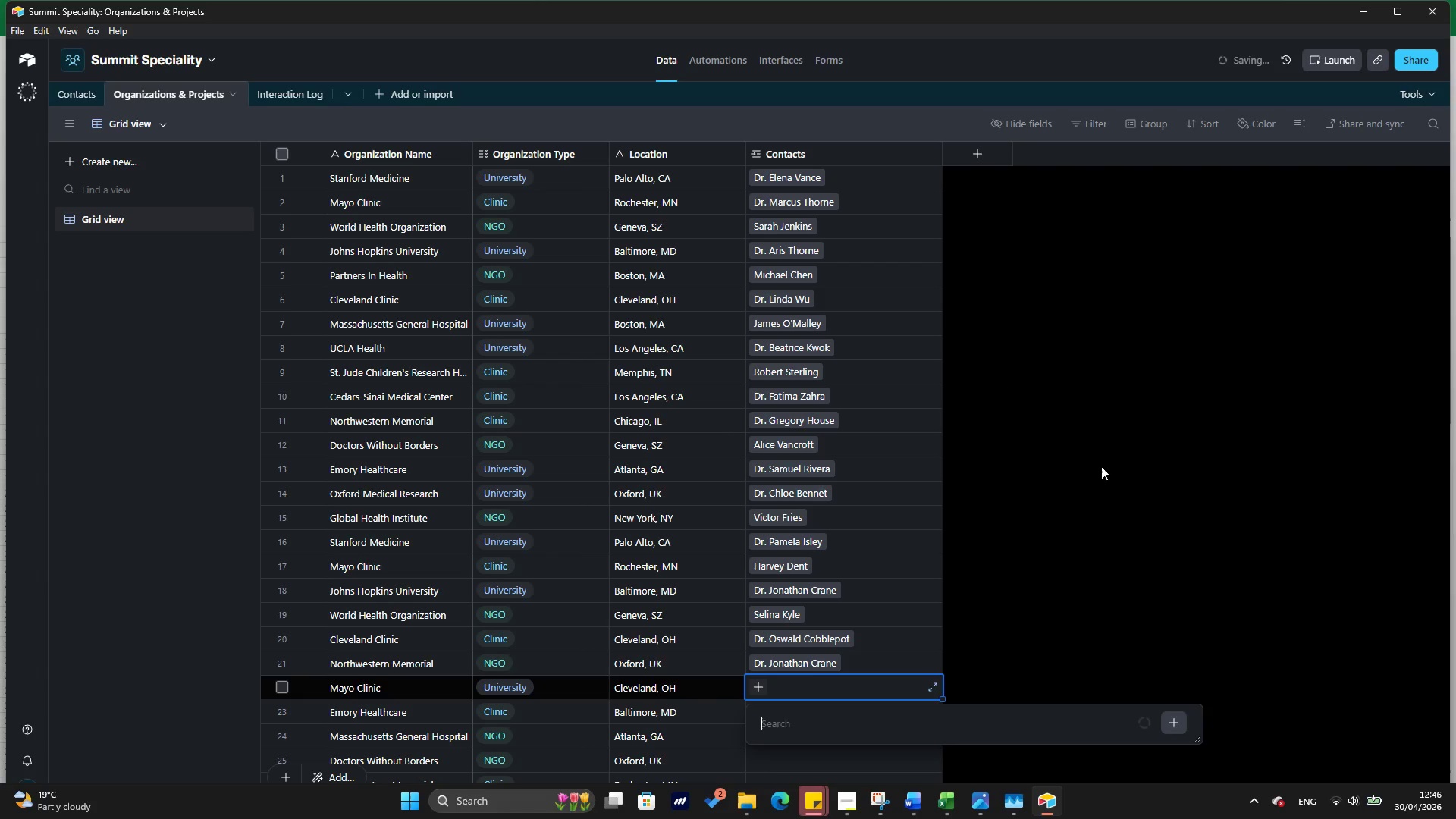 
type(samue)
 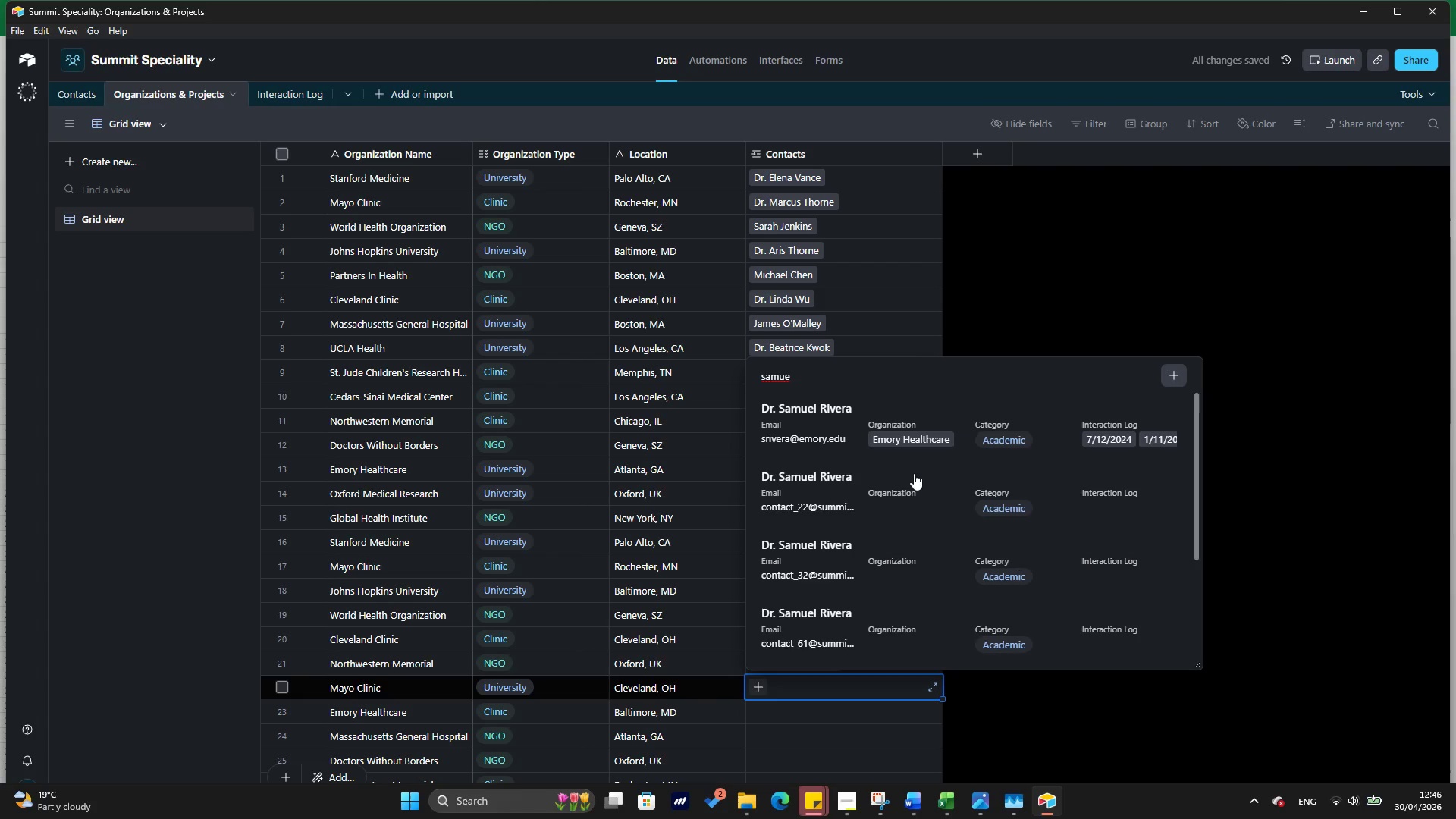 
left_click([914, 477])
 